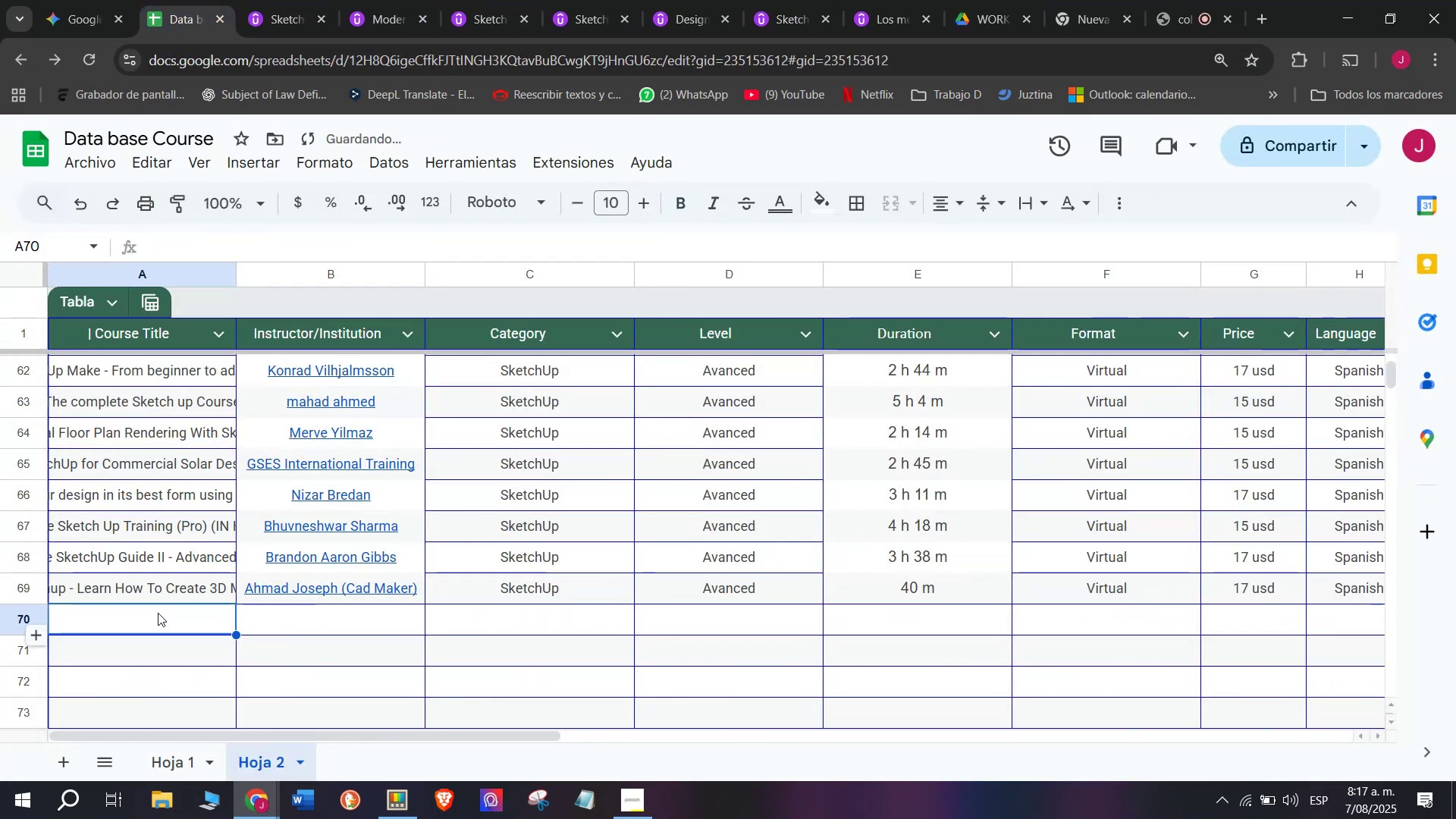 
double_click([158, 613])
 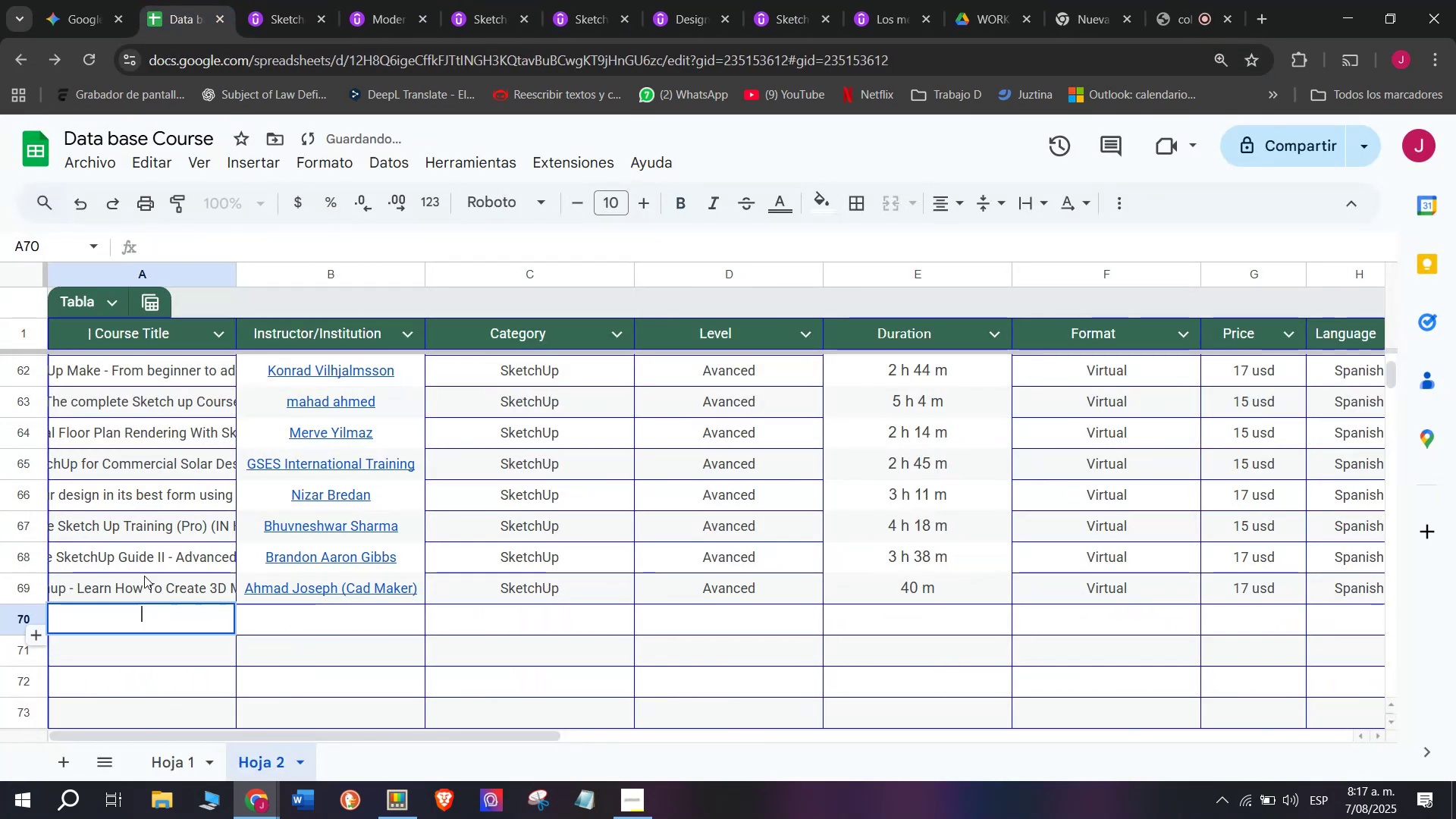 
key(Control+ControlLeft)
 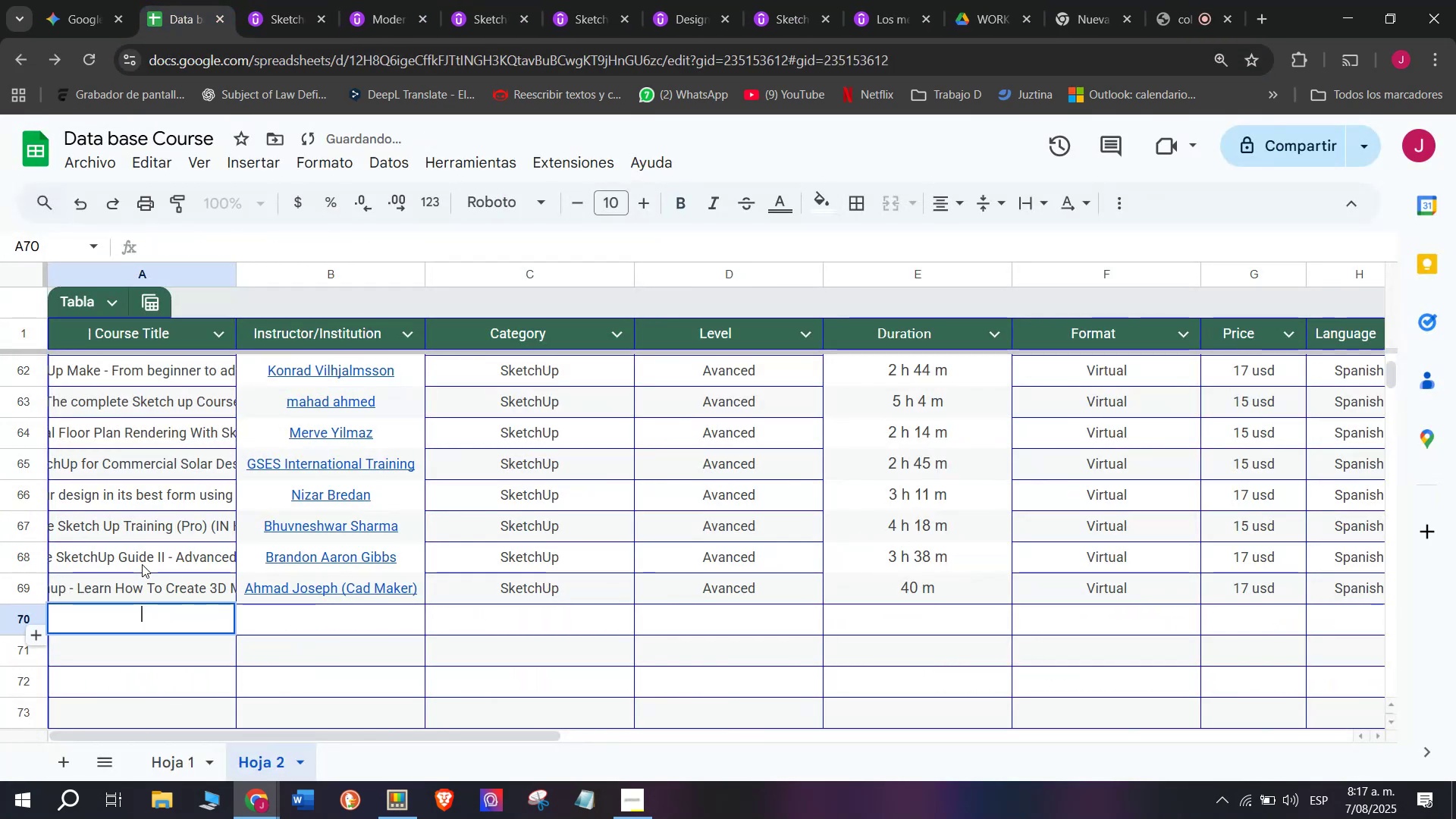 
key(Z)
 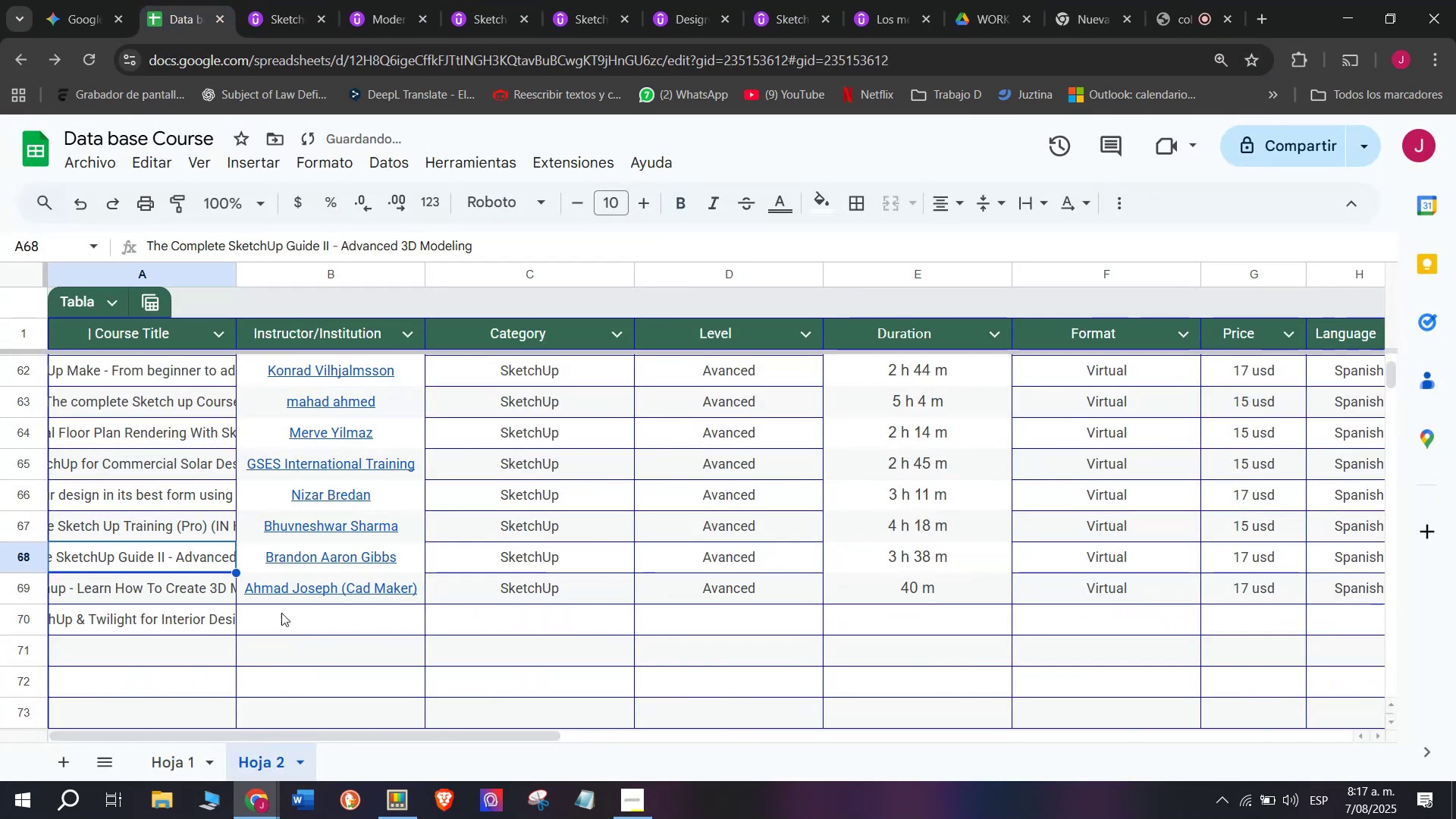 
key(Control+V)
 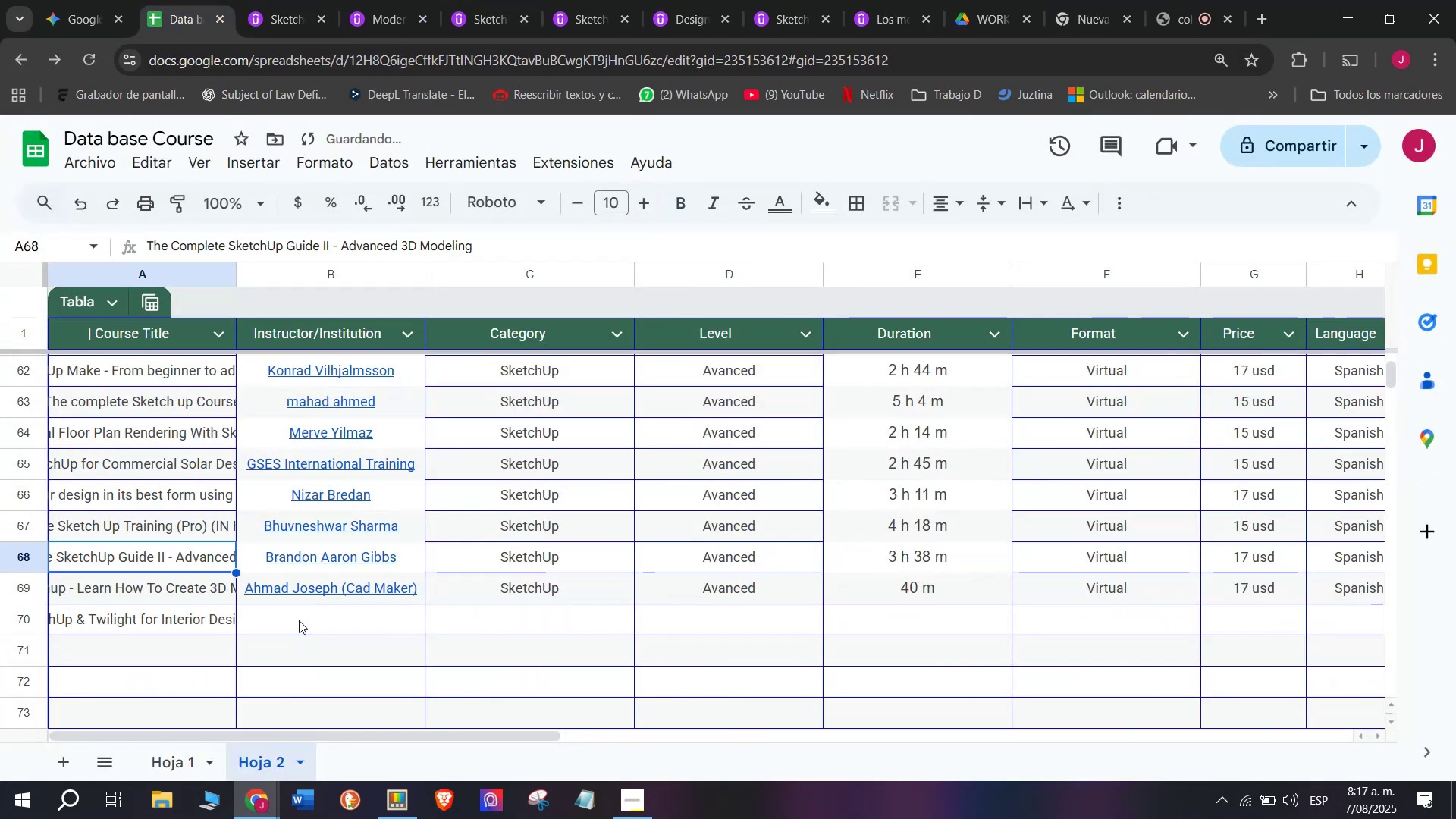 
double_click([303, 620])
 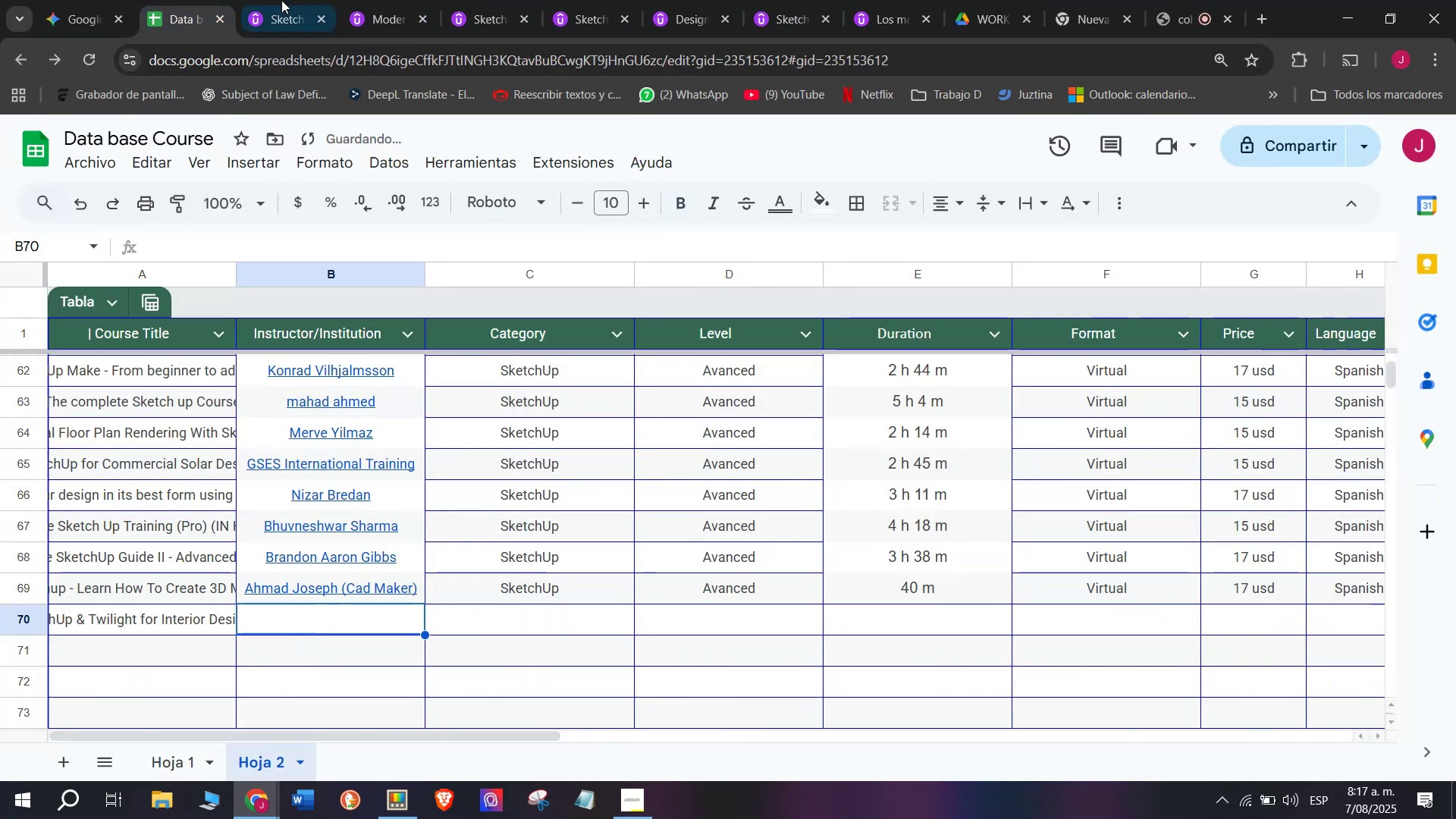 
left_click([281, 0])
 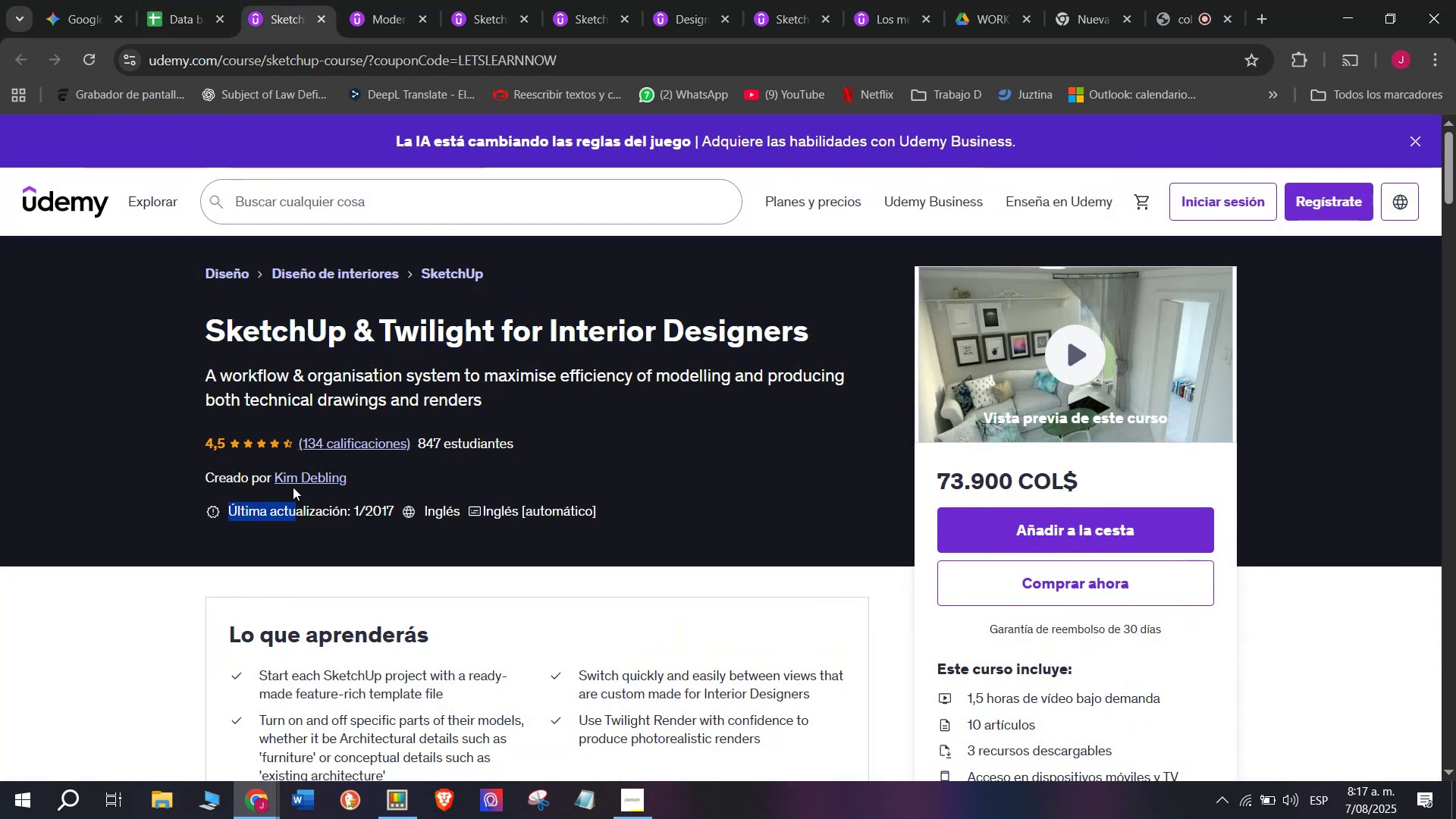 
double_click([293, 471])
 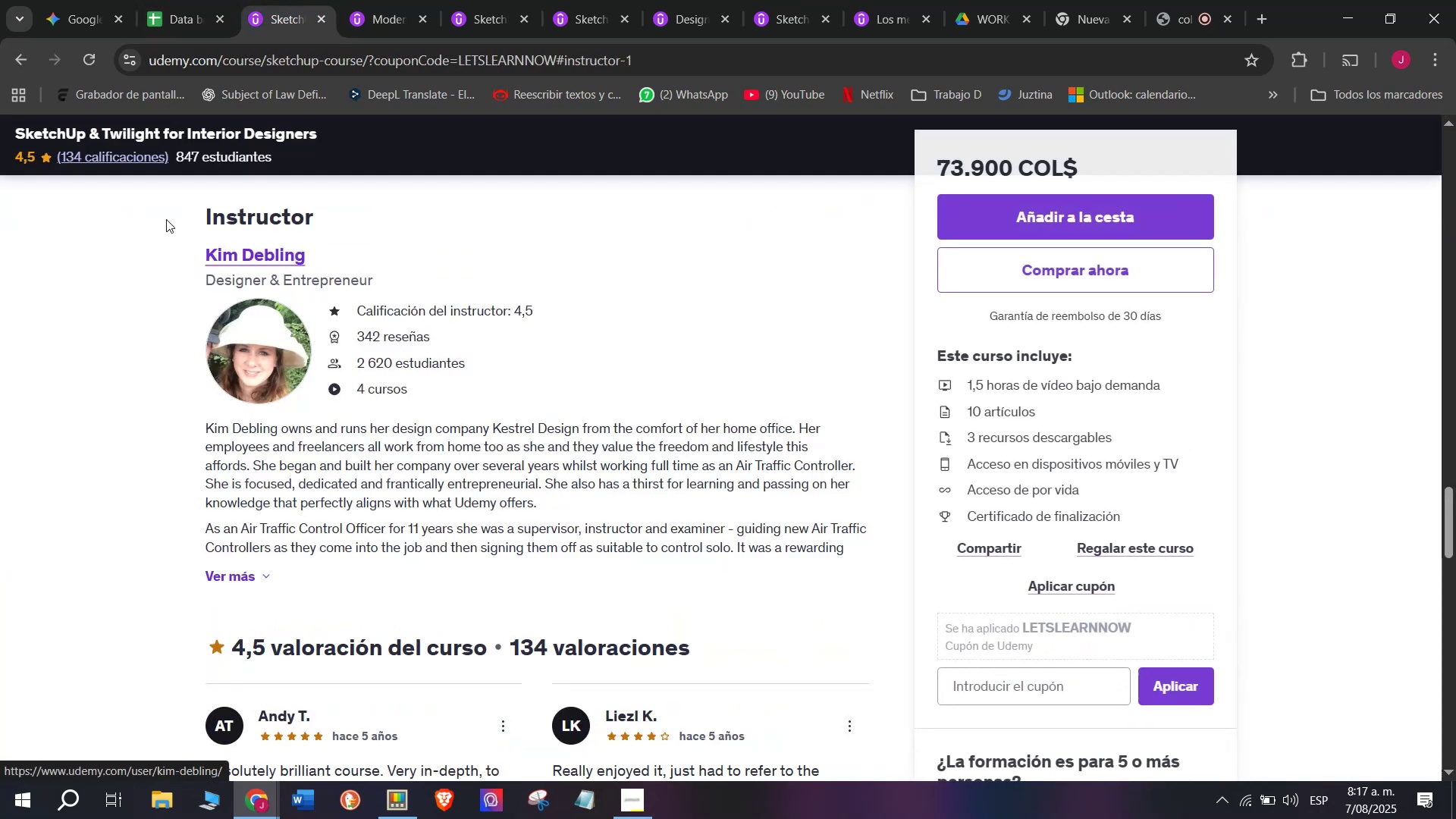 
left_click_drag(start_coordinate=[187, 251], to_coordinate=[370, 246])
 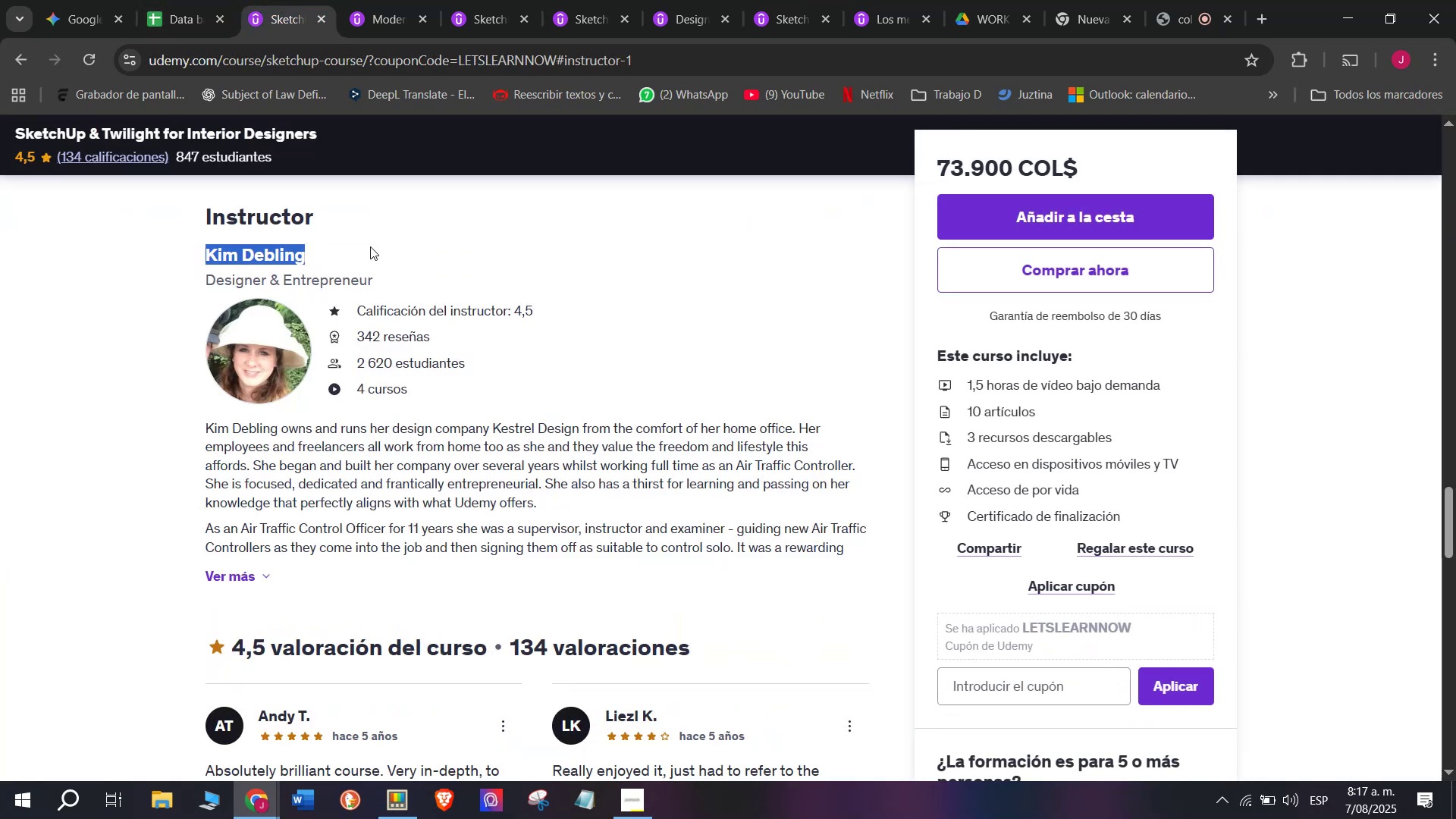 
key(Control+ControlLeft)
 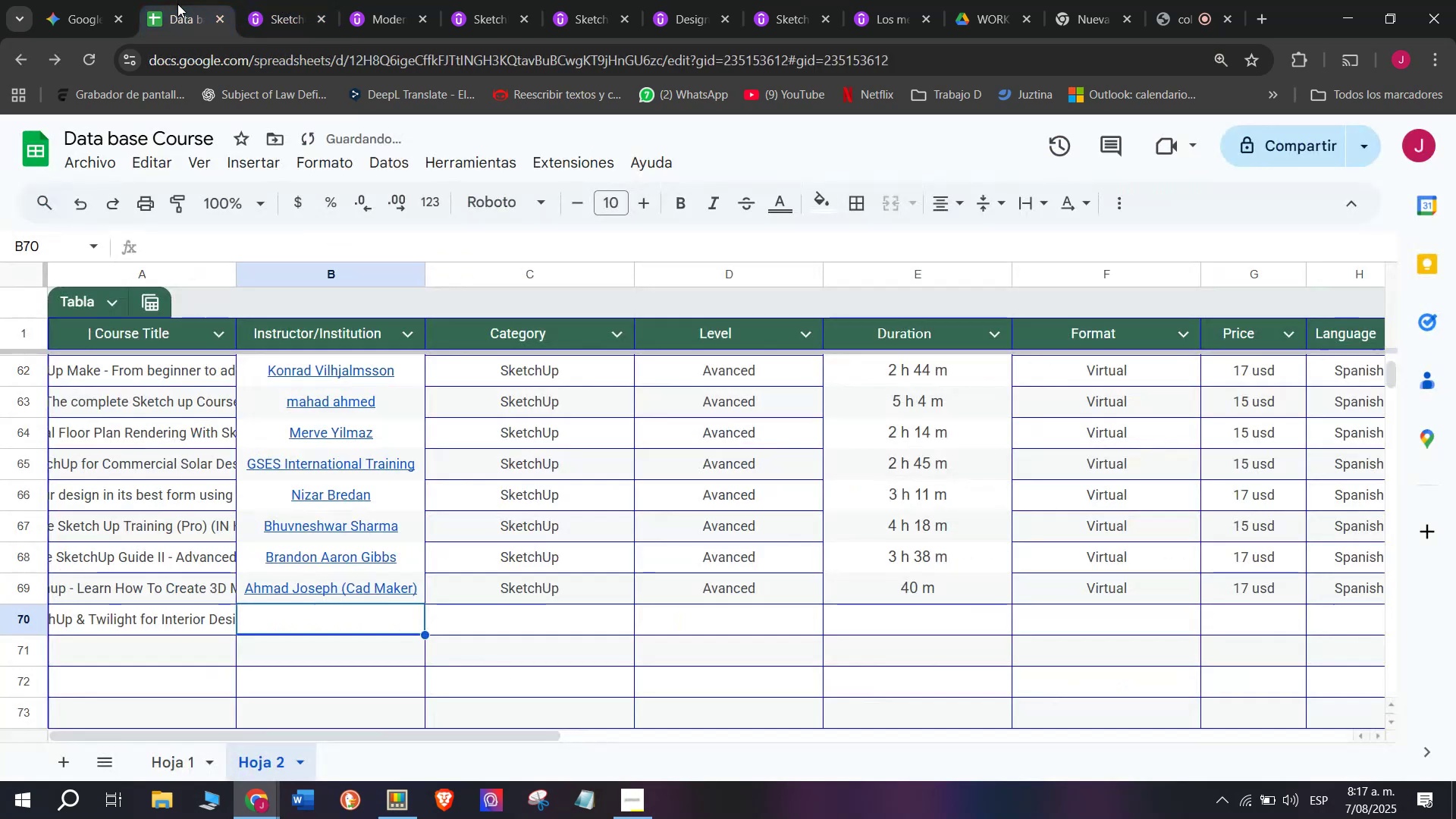 
key(Break)
 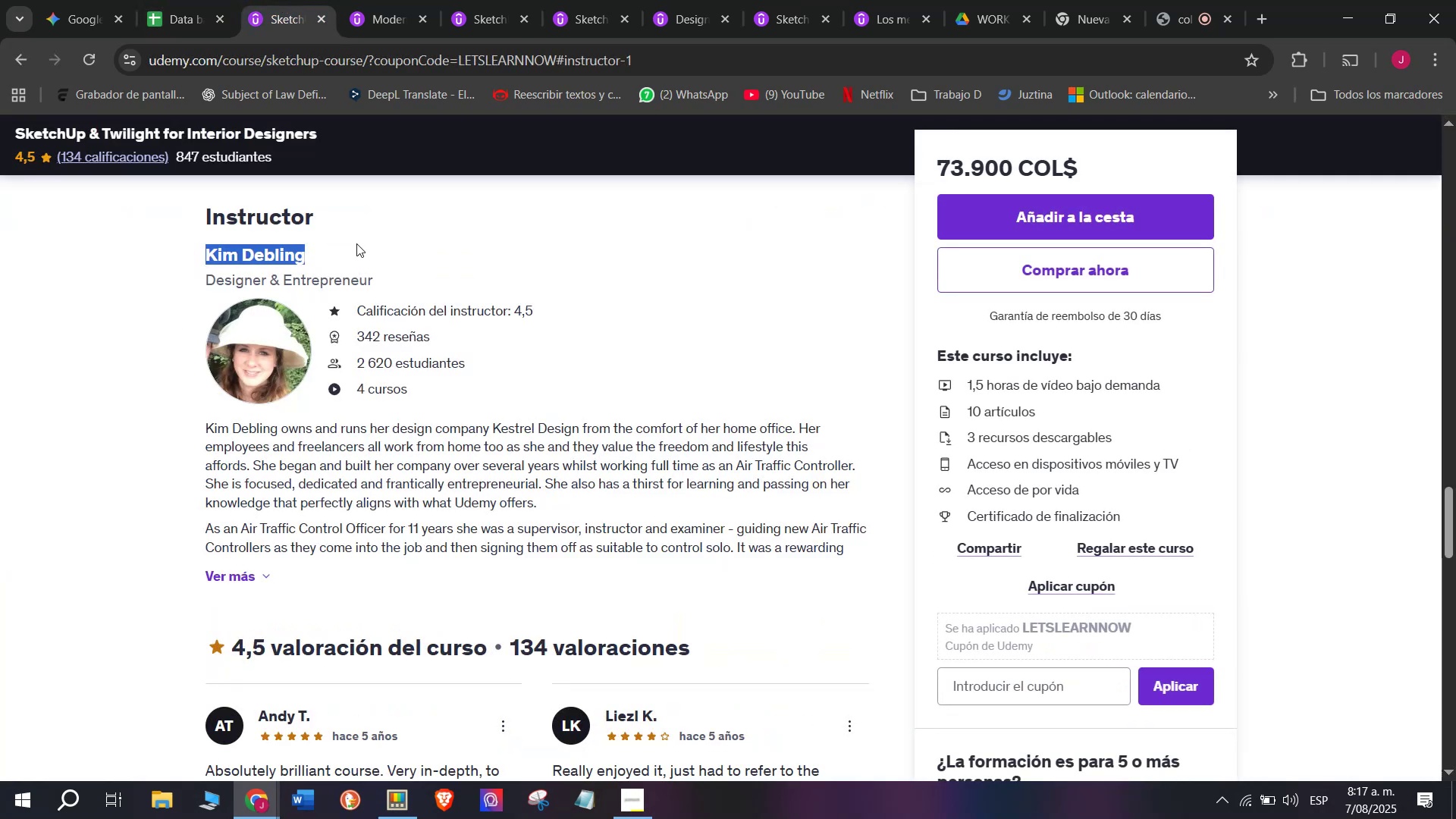 
key(Control+C)
 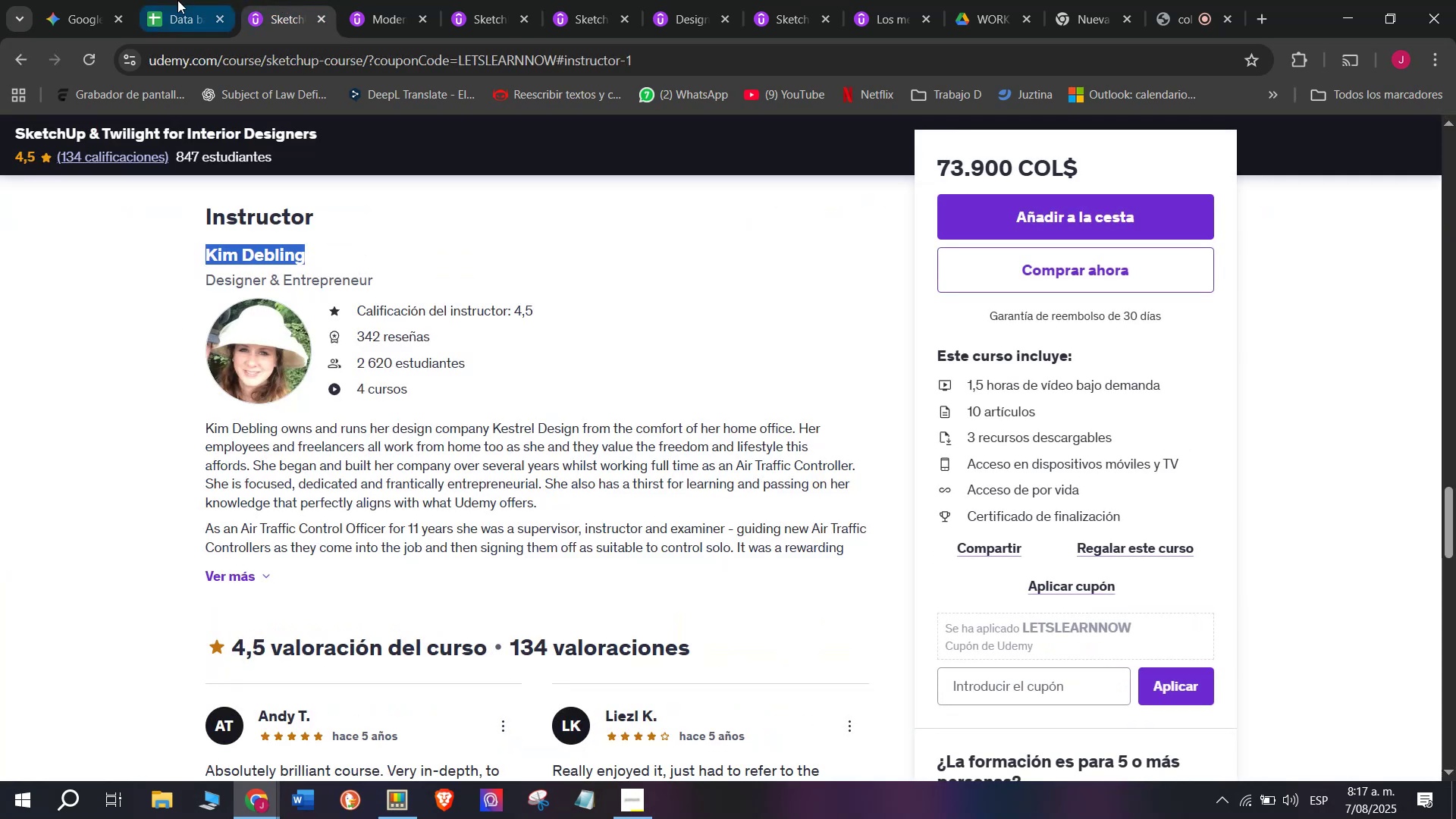 
left_click([177, 0])
 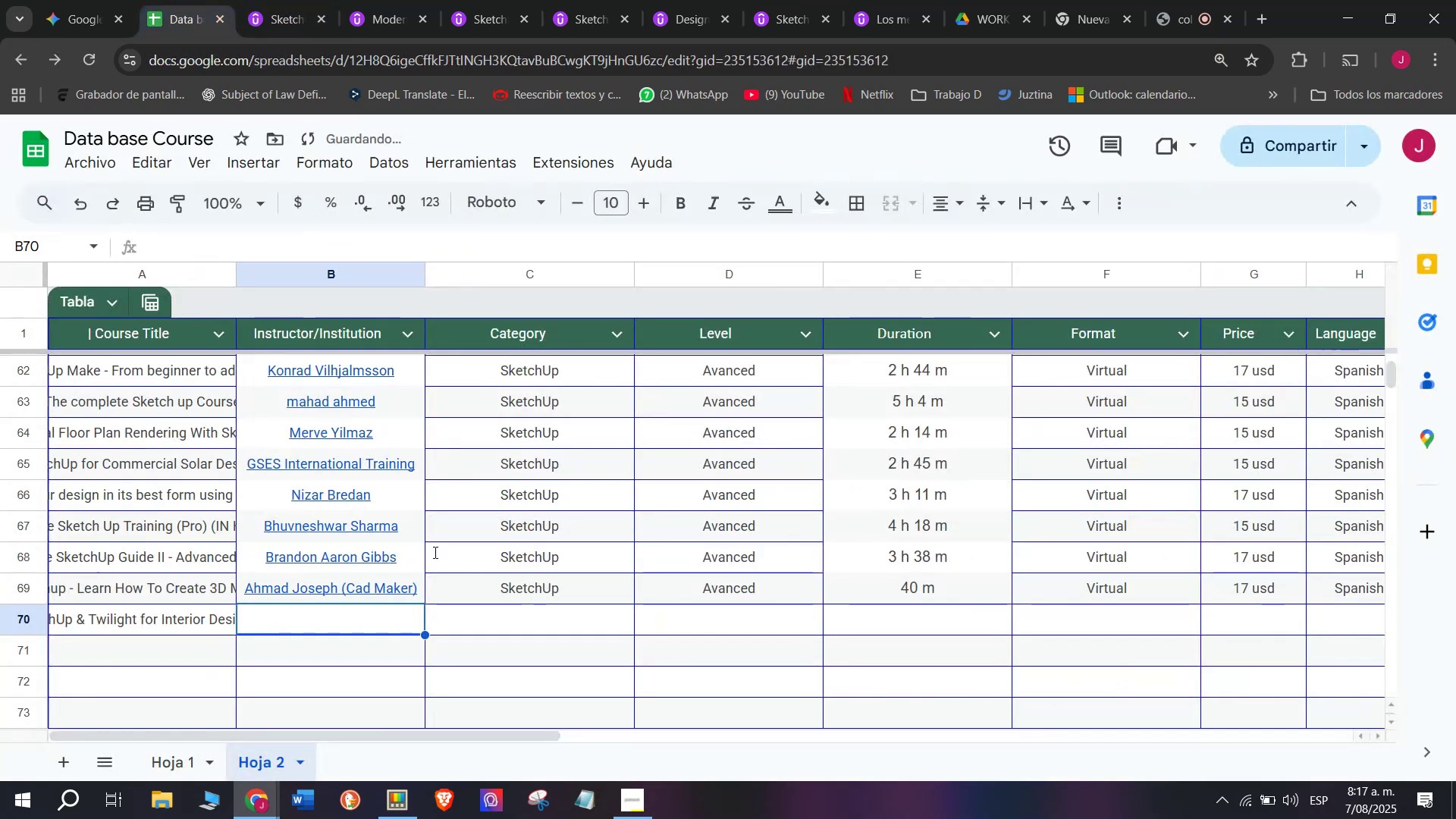 
key(Z)
 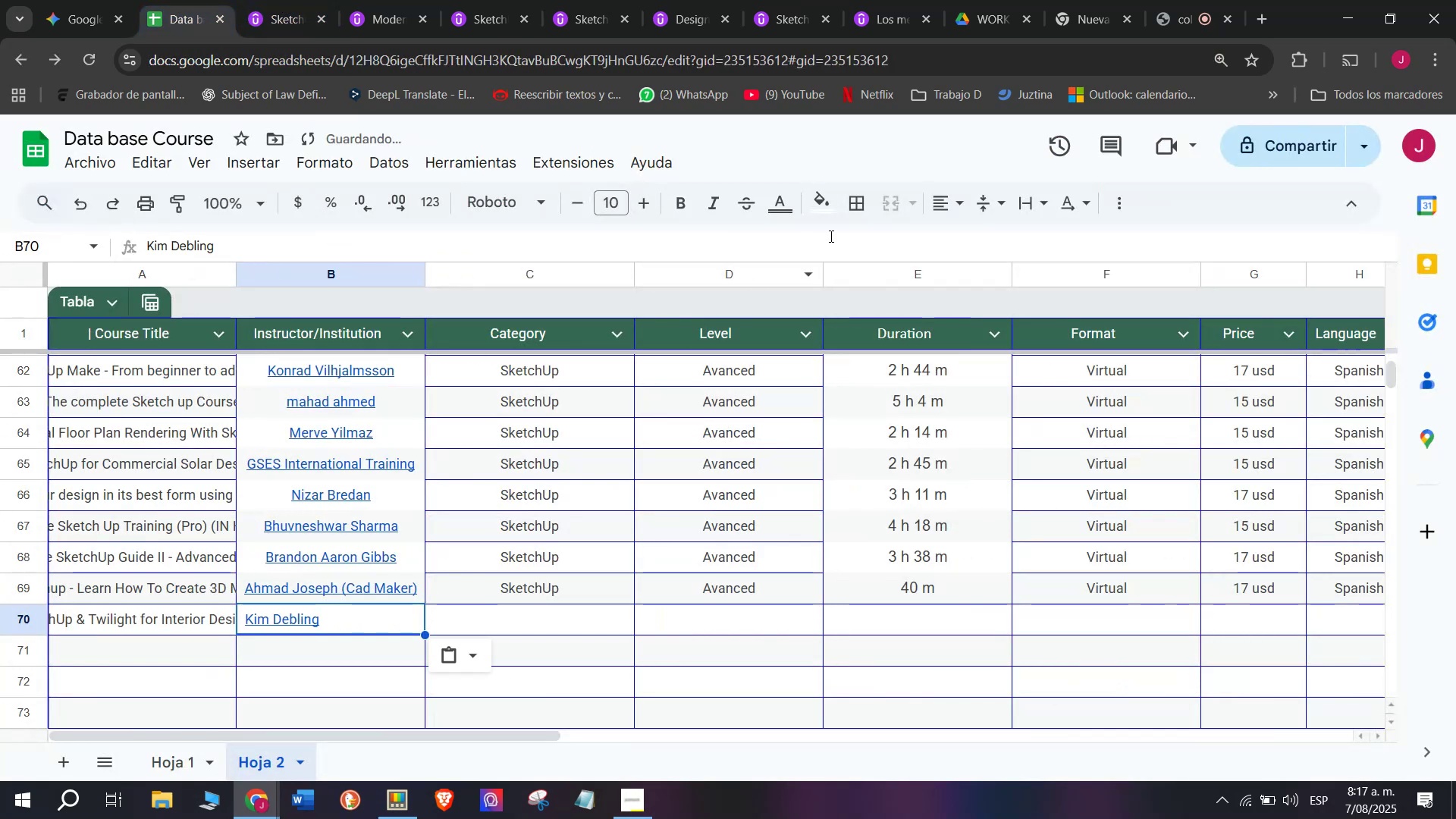 
key(Control+ControlLeft)
 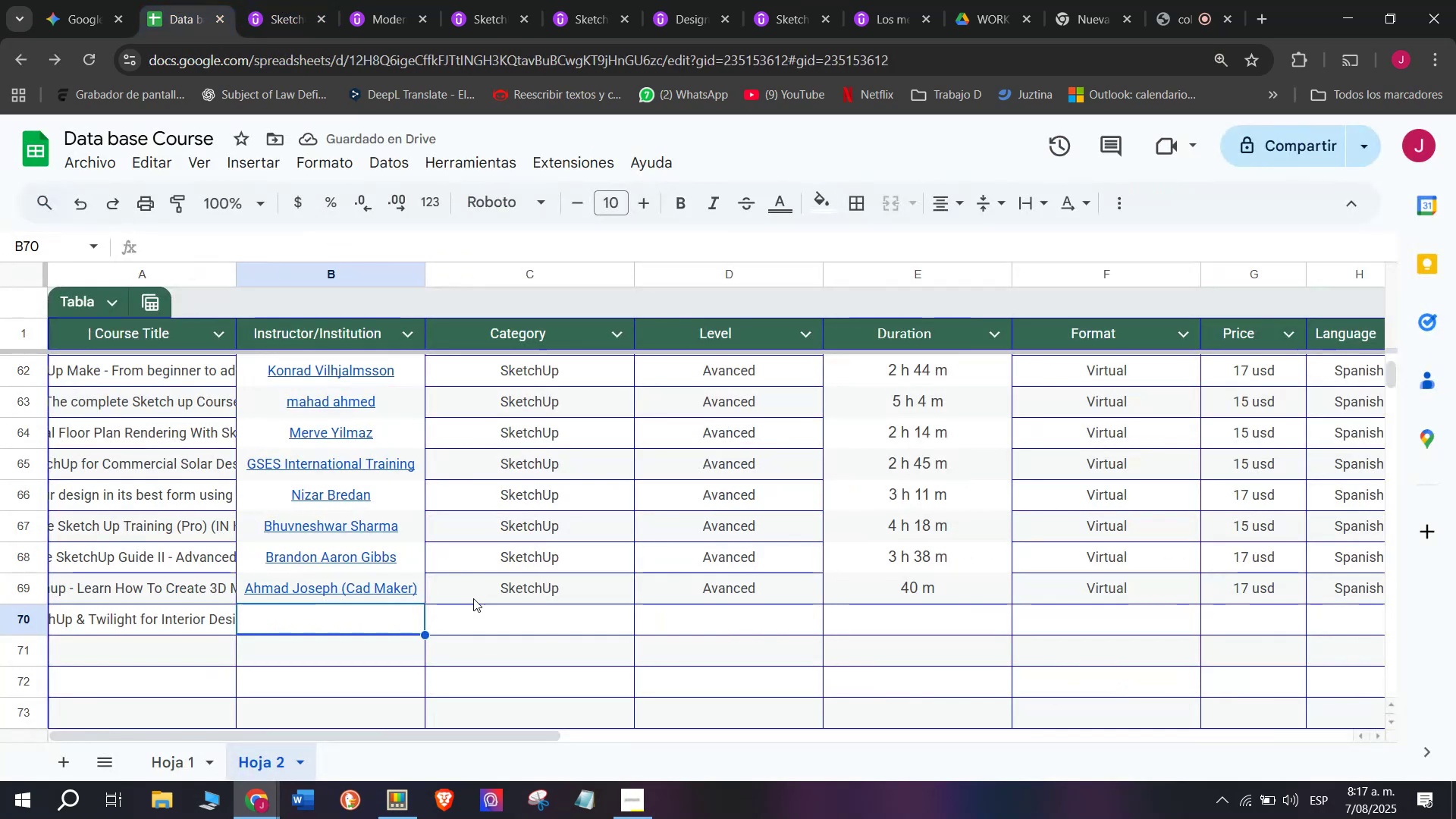 
key(Control+V)
 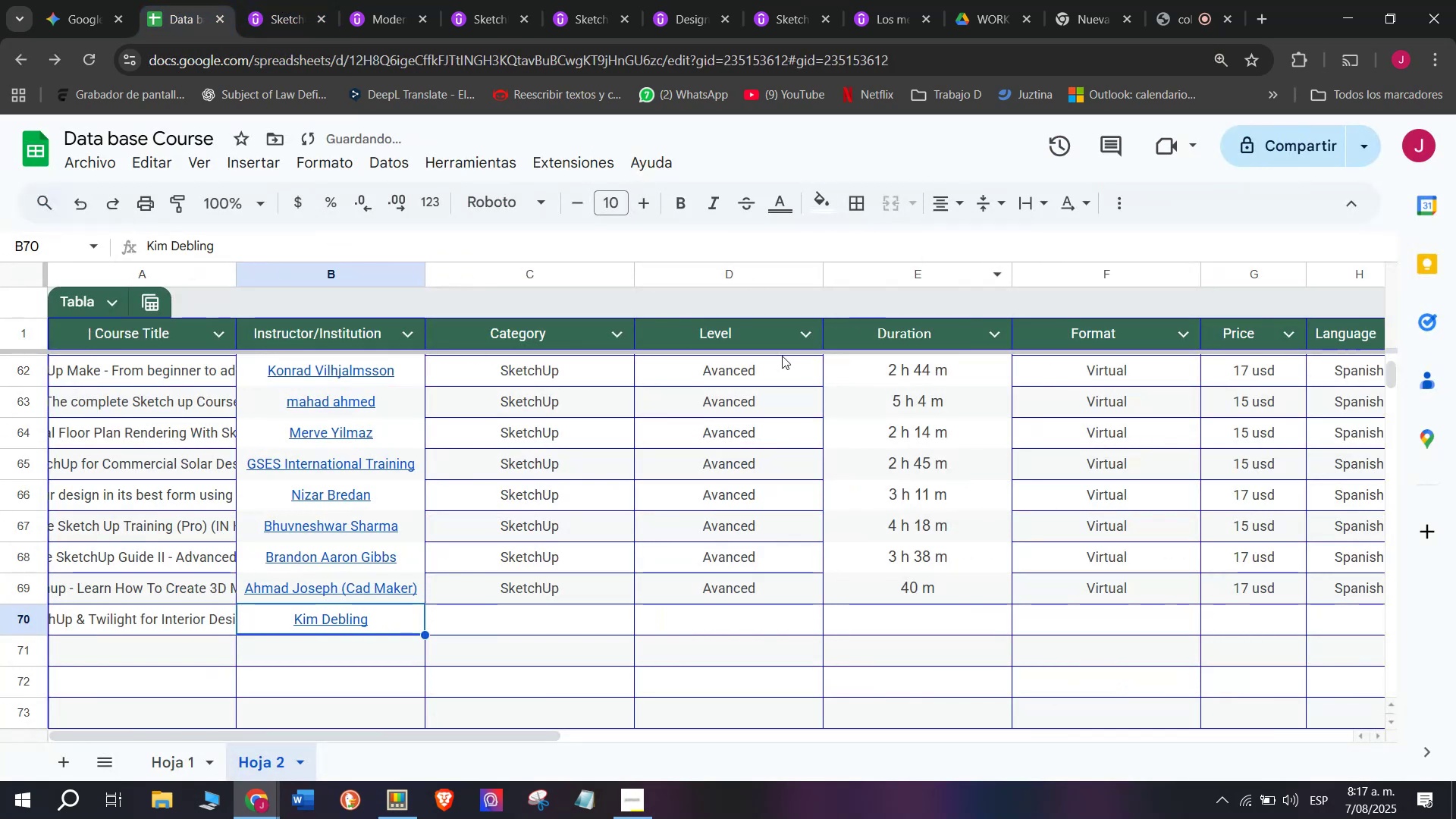 
left_click([574, 574])
 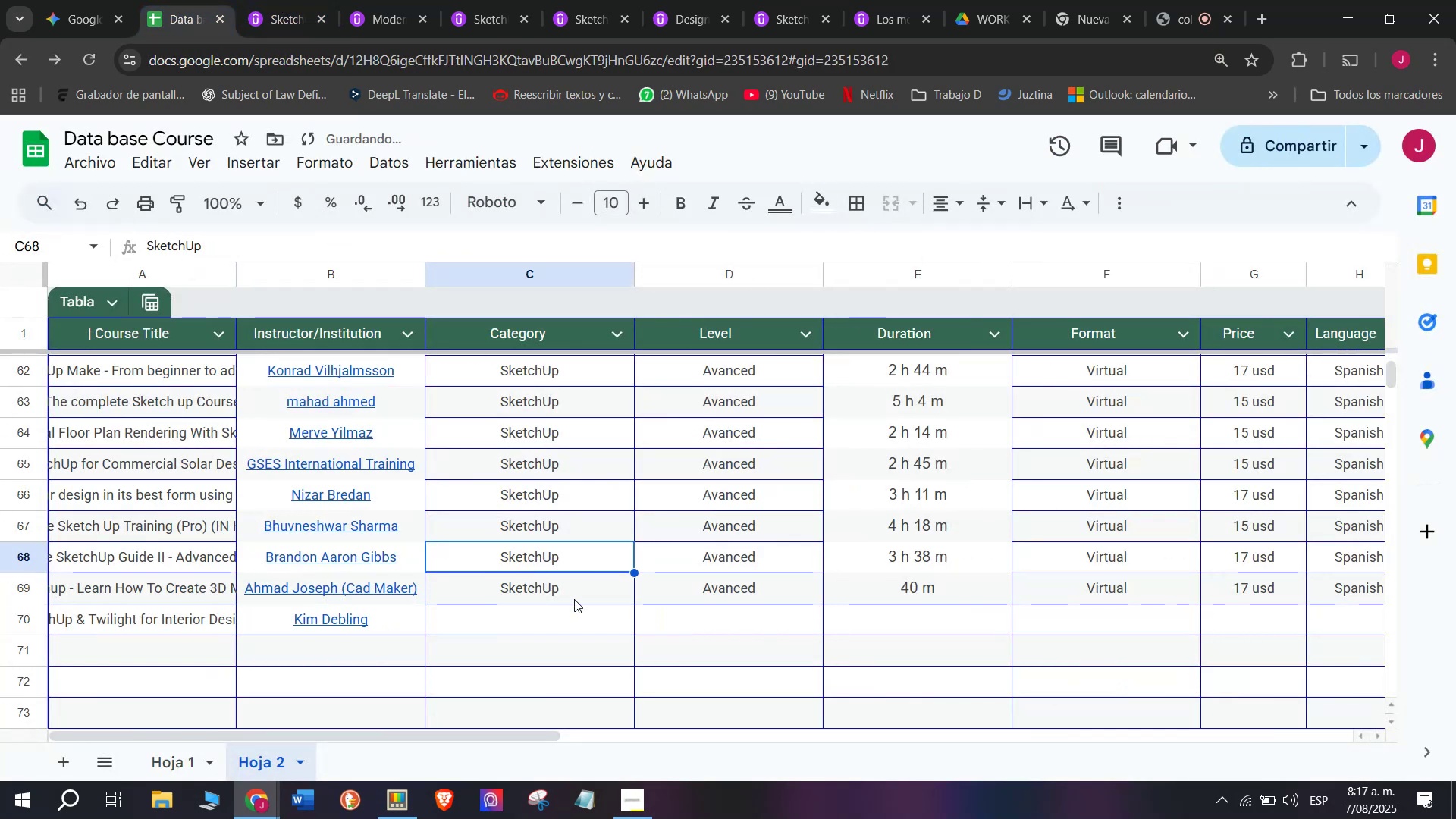 
left_click([574, 599])
 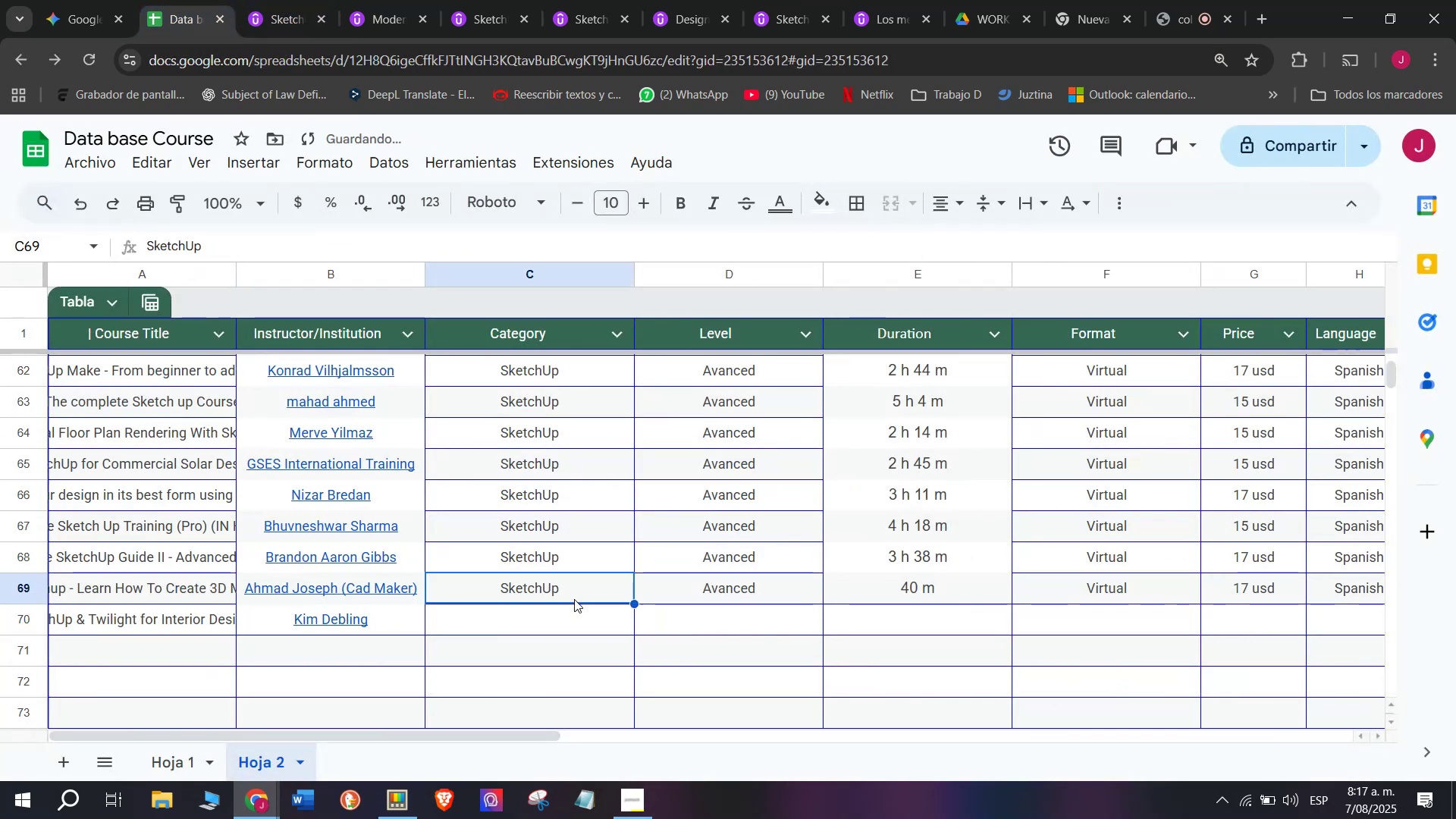 
key(Control+ControlLeft)
 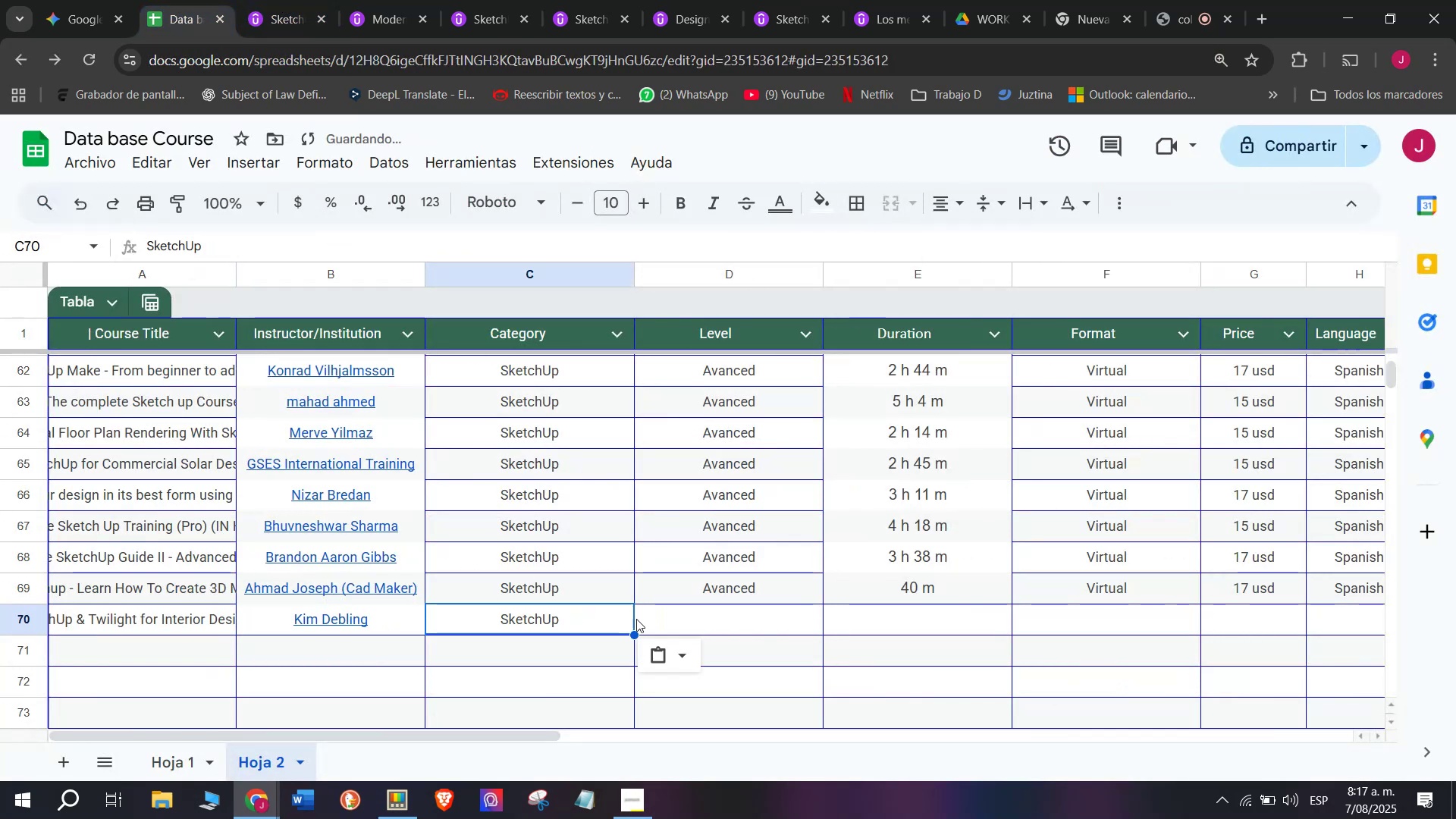 
key(Break)
 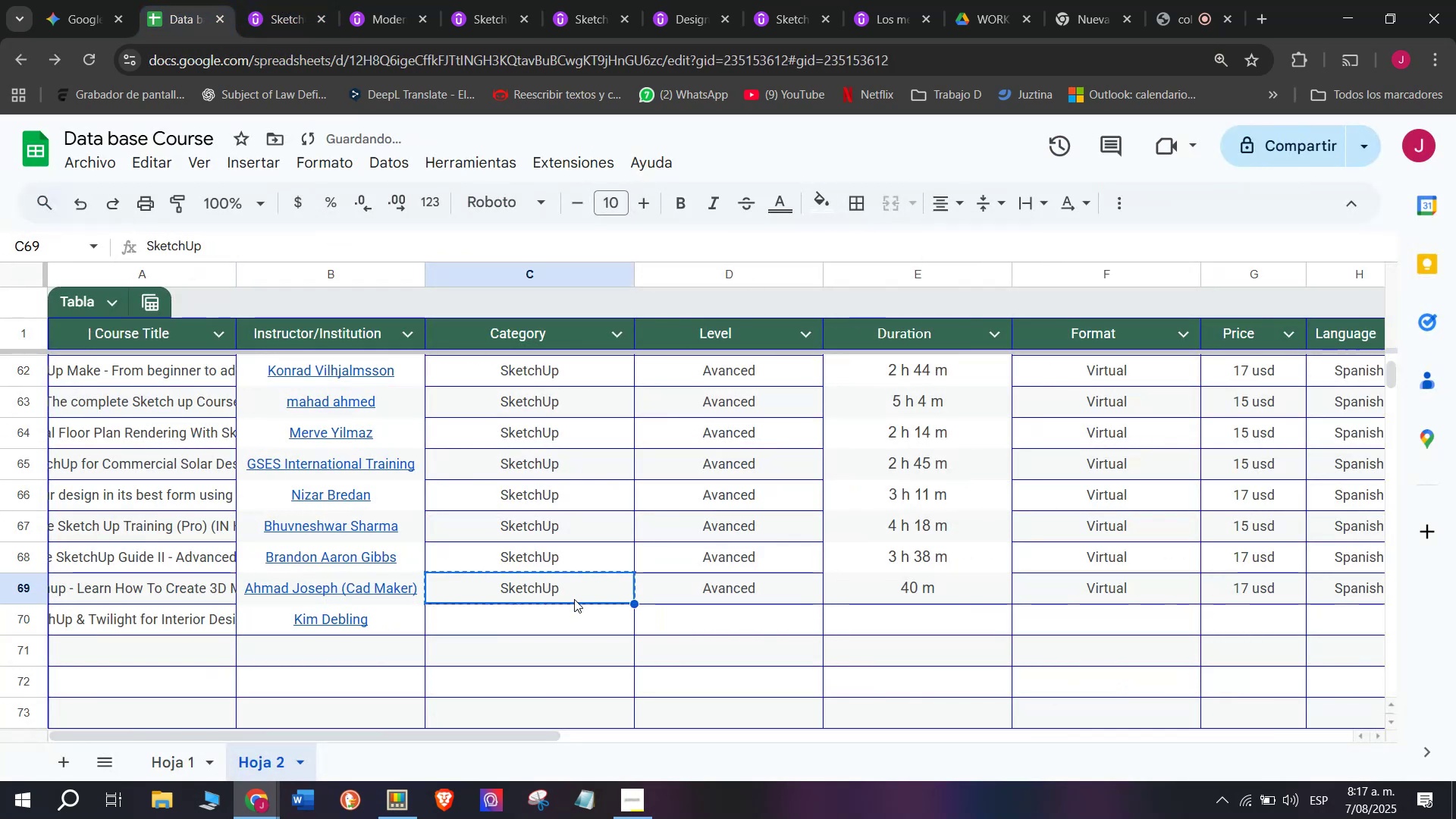 
key(Control+C)
 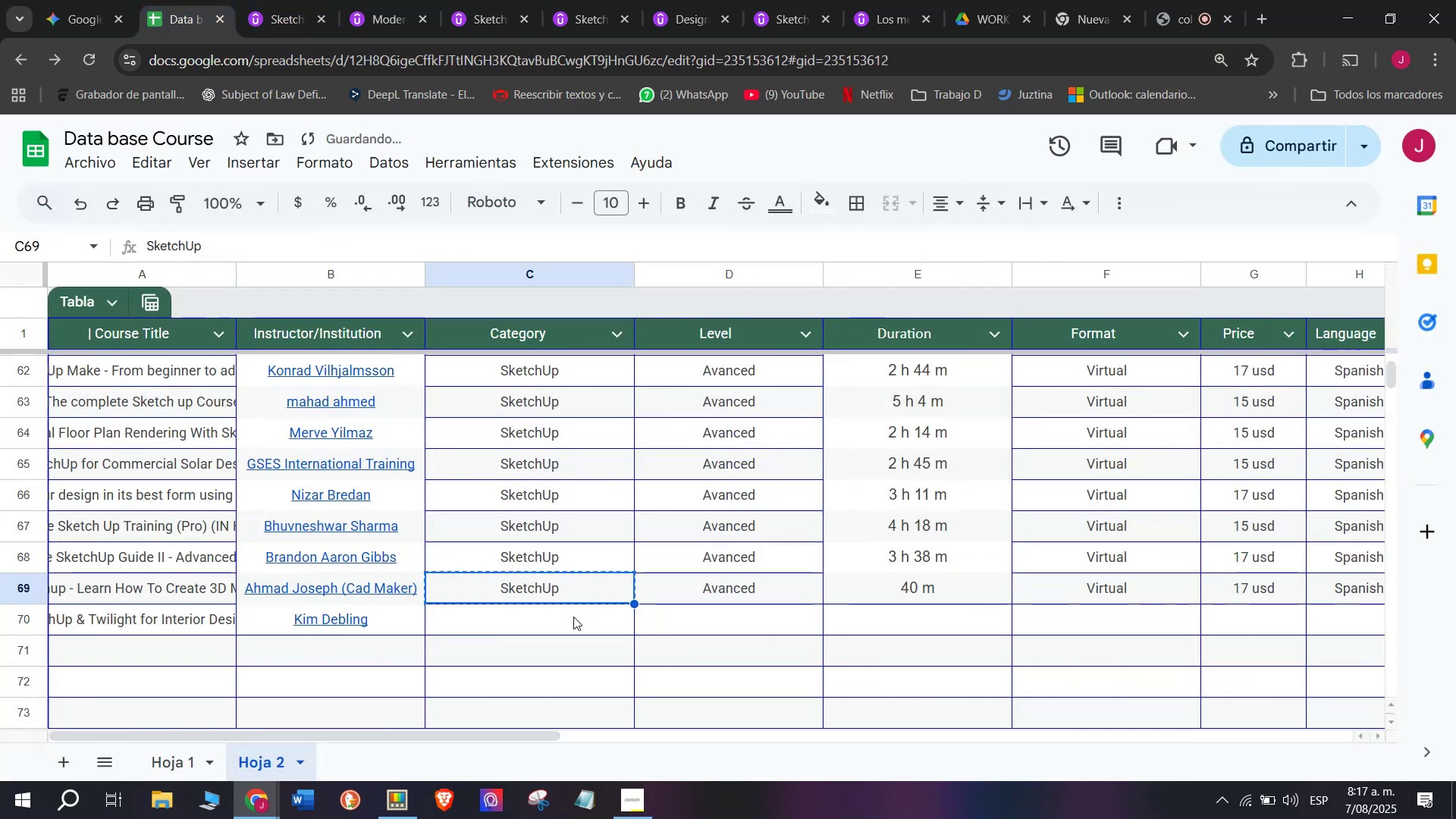 
double_click([573, 617])
 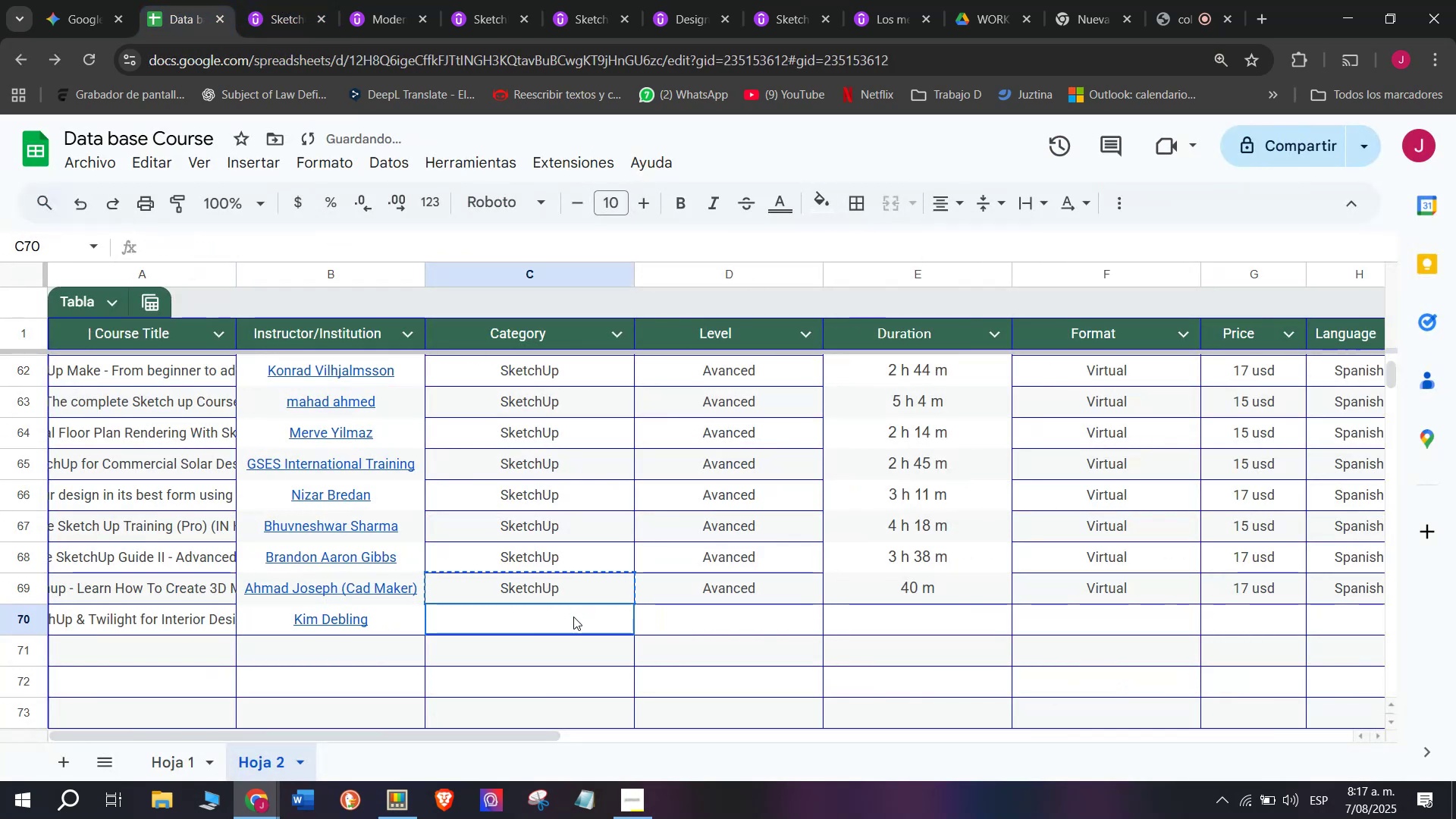 
key(Z)
 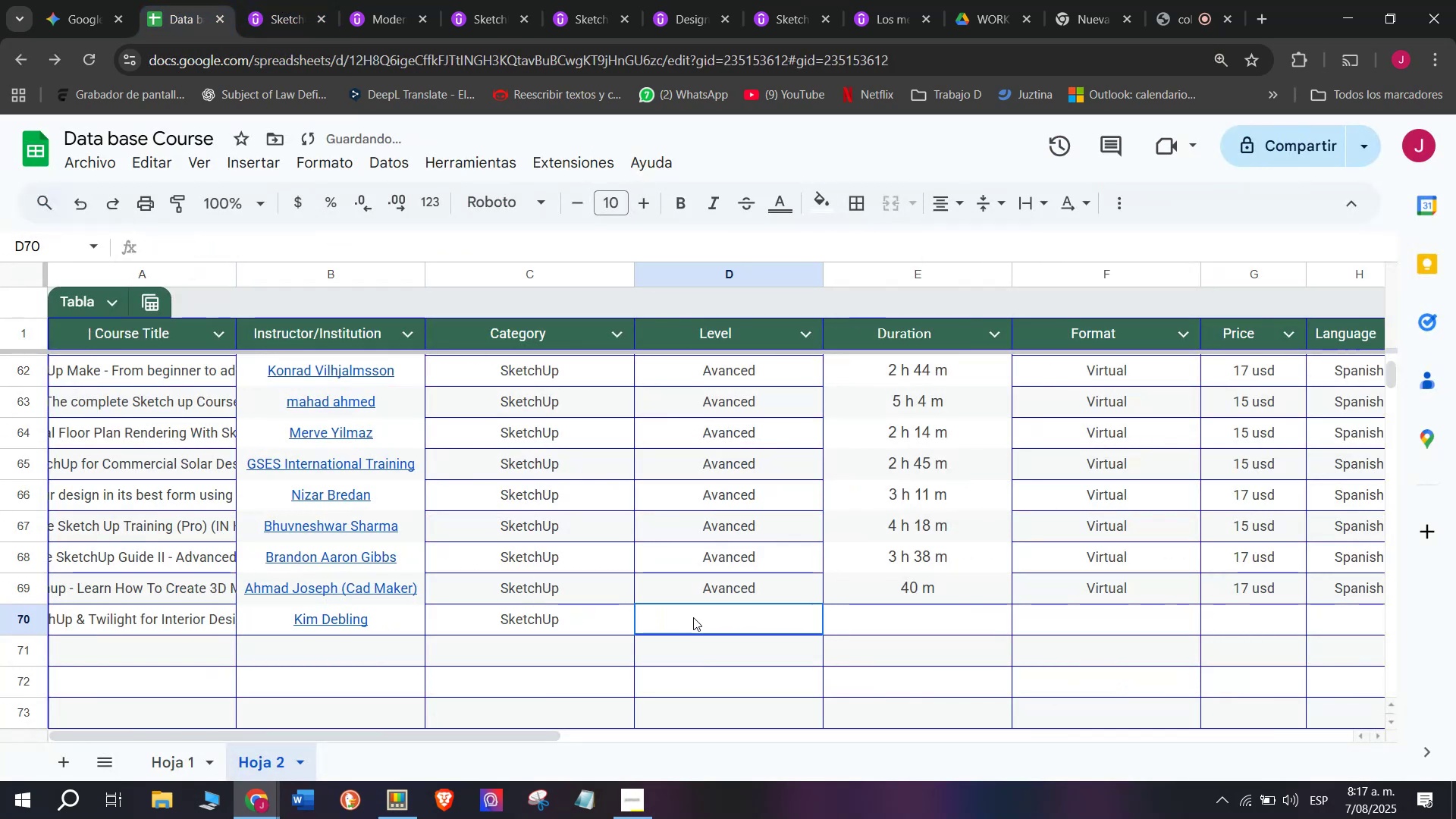 
key(Control+ControlLeft)
 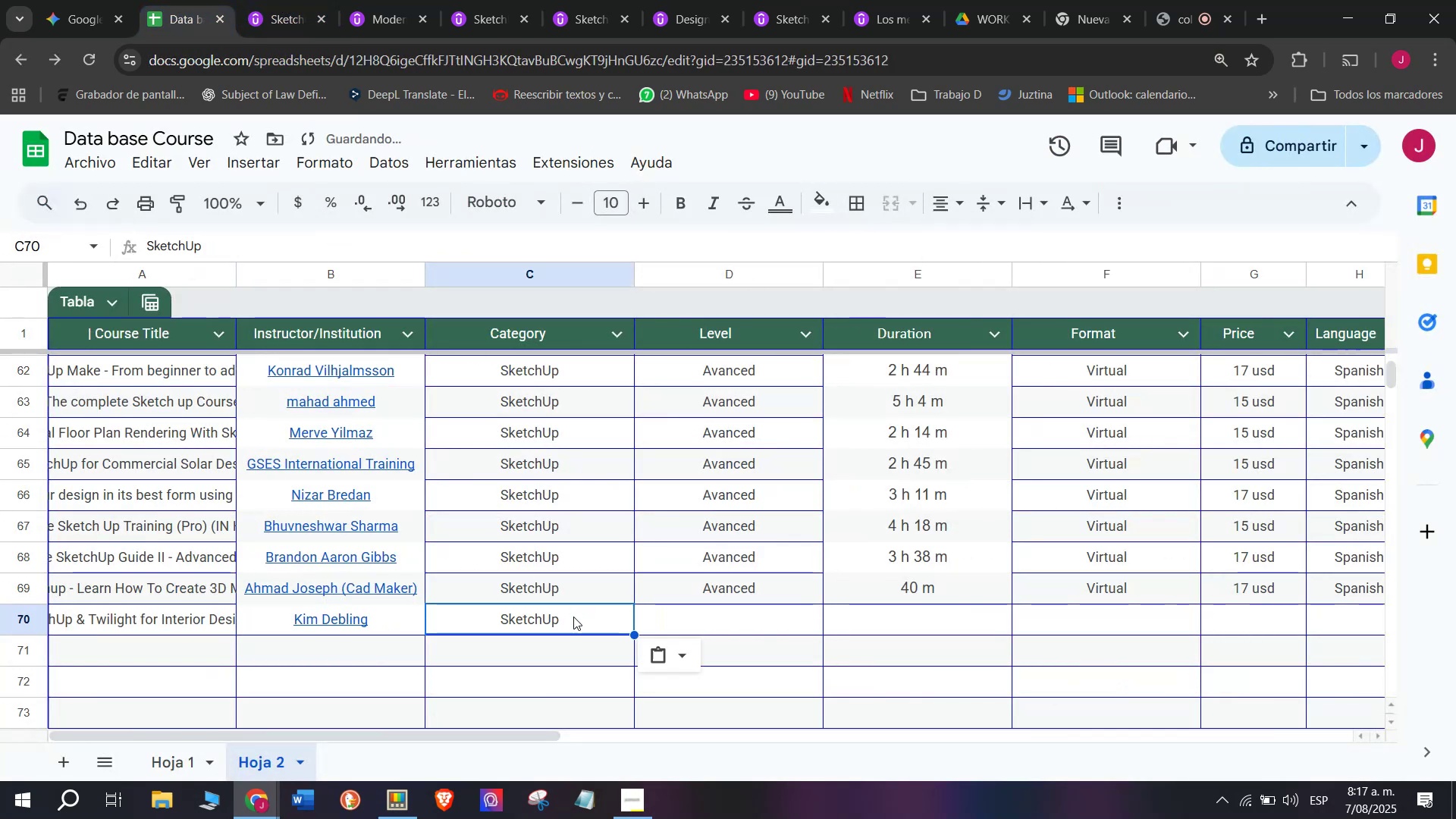 
key(Control+V)
 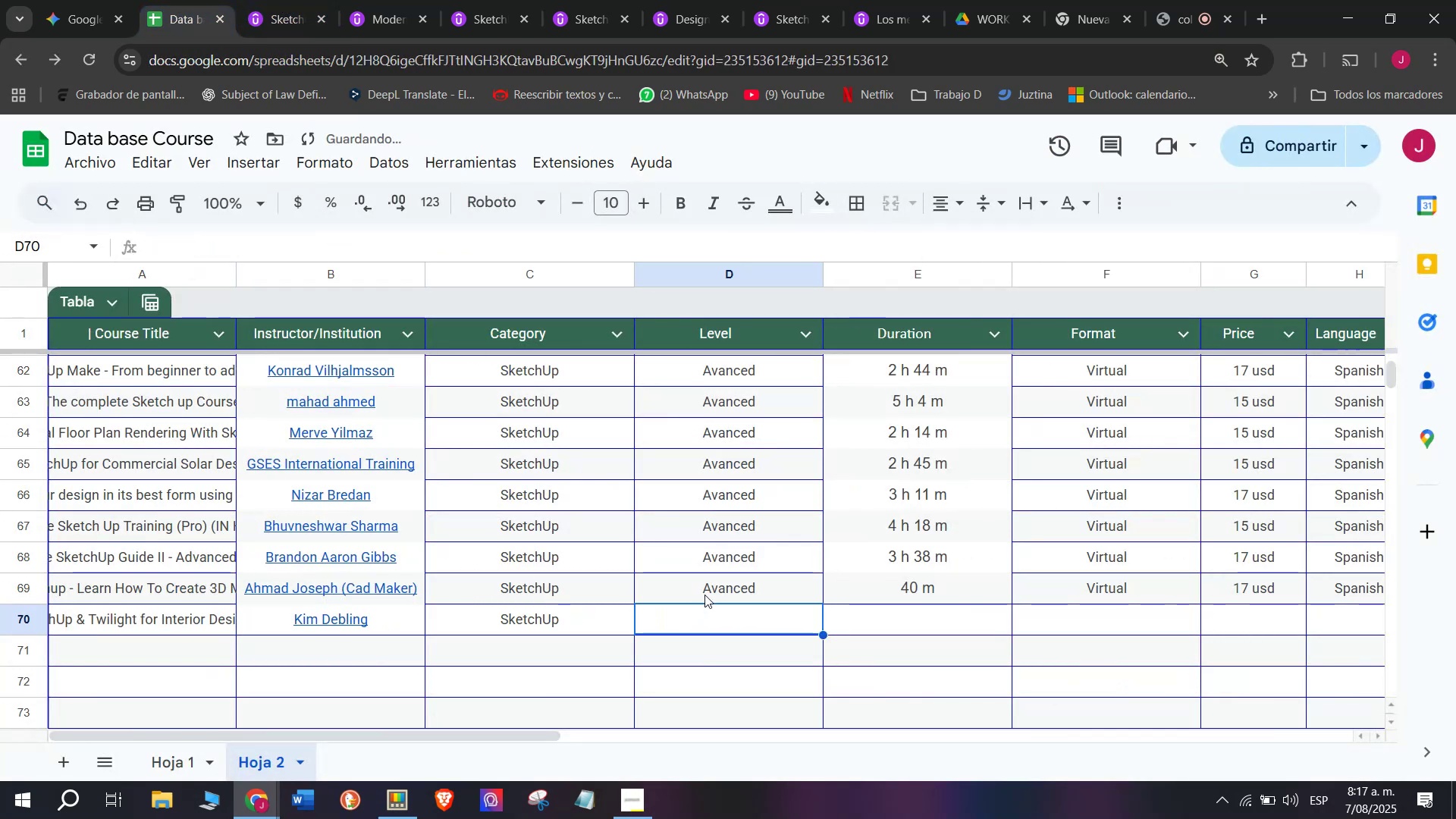 
triple_click([704, 593])
 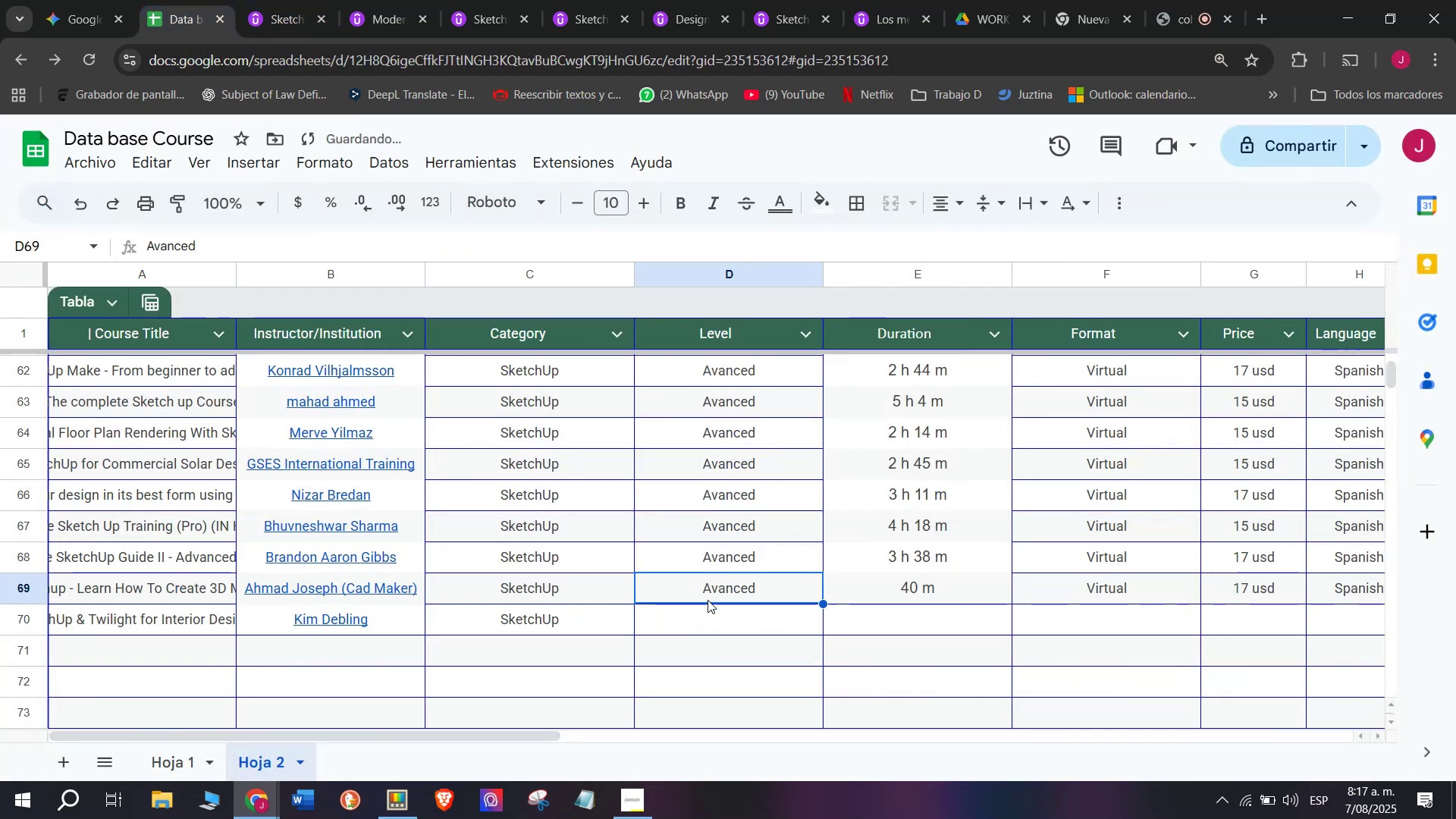 
key(Control+ControlLeft)
 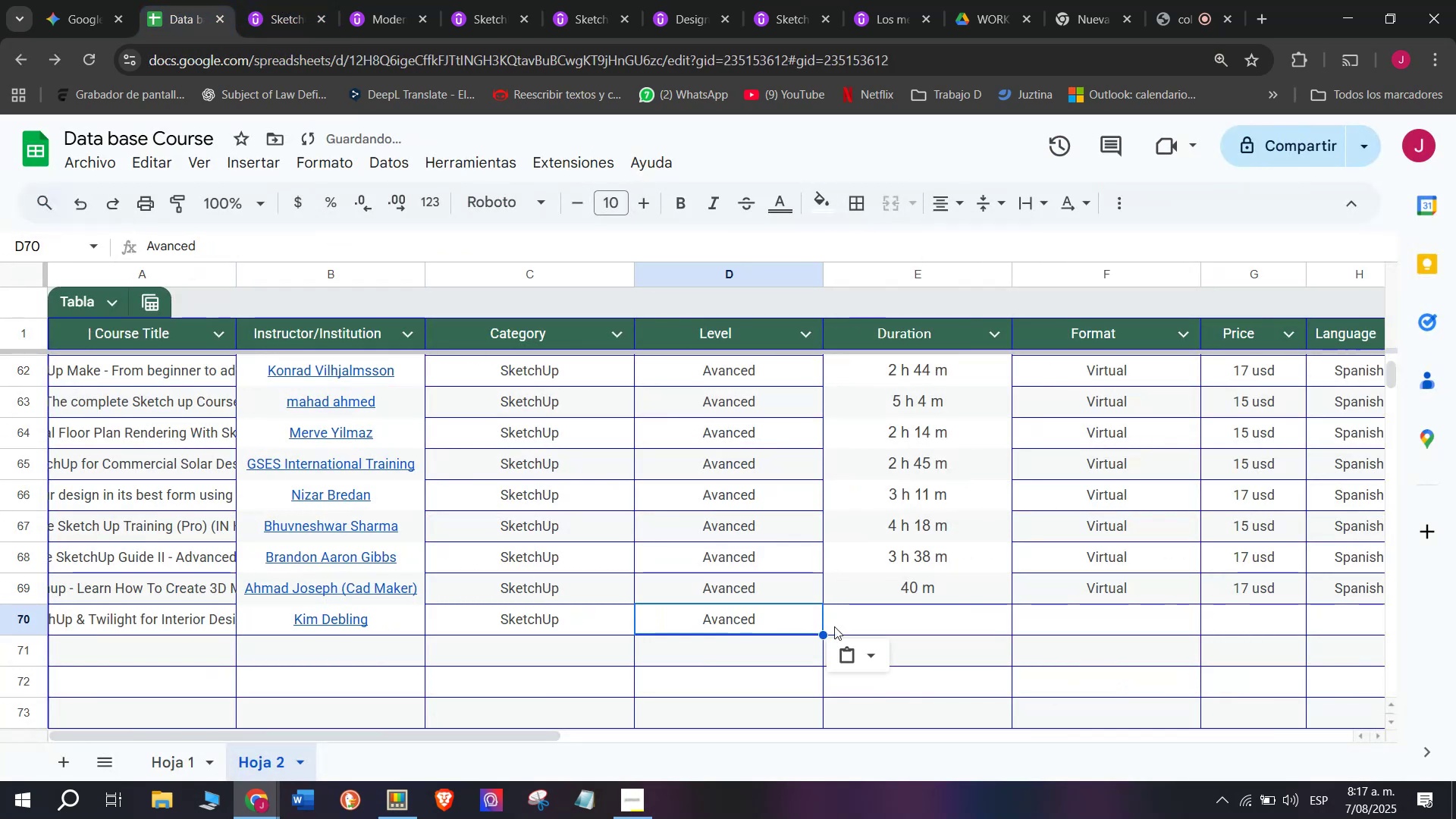 
key(Break)
 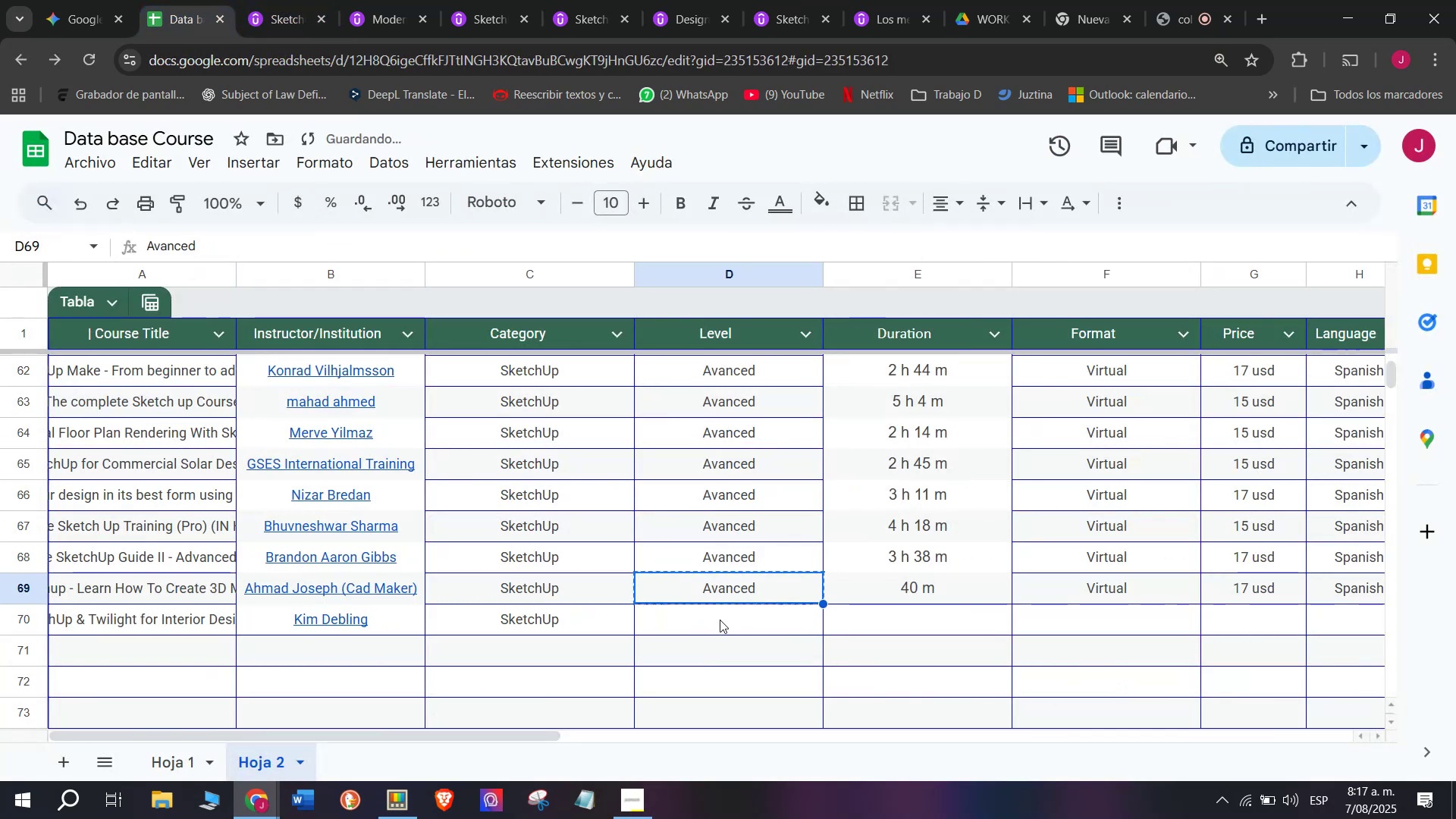 
key(Control+C)
 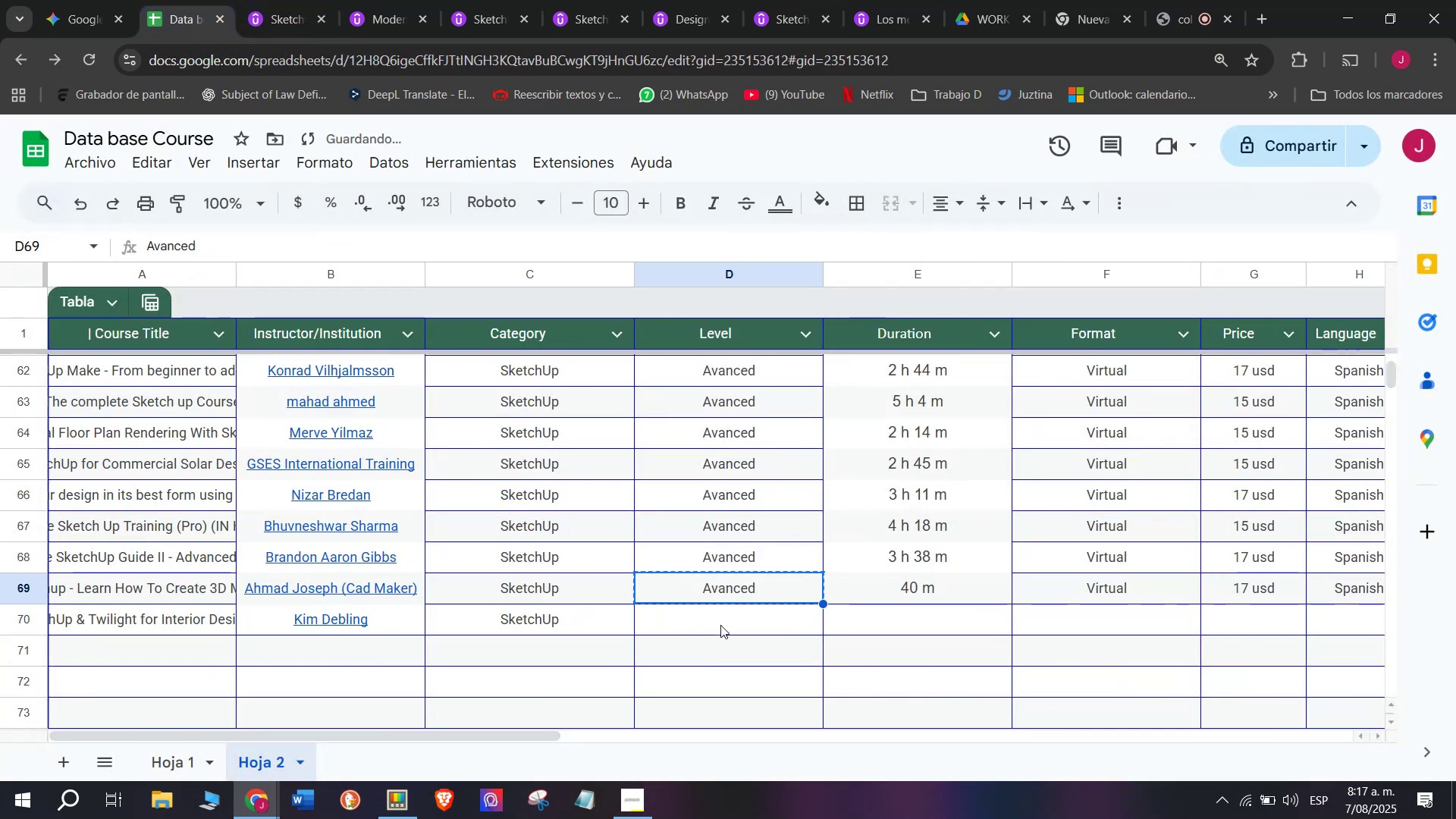 
triple_click([720, 625])
 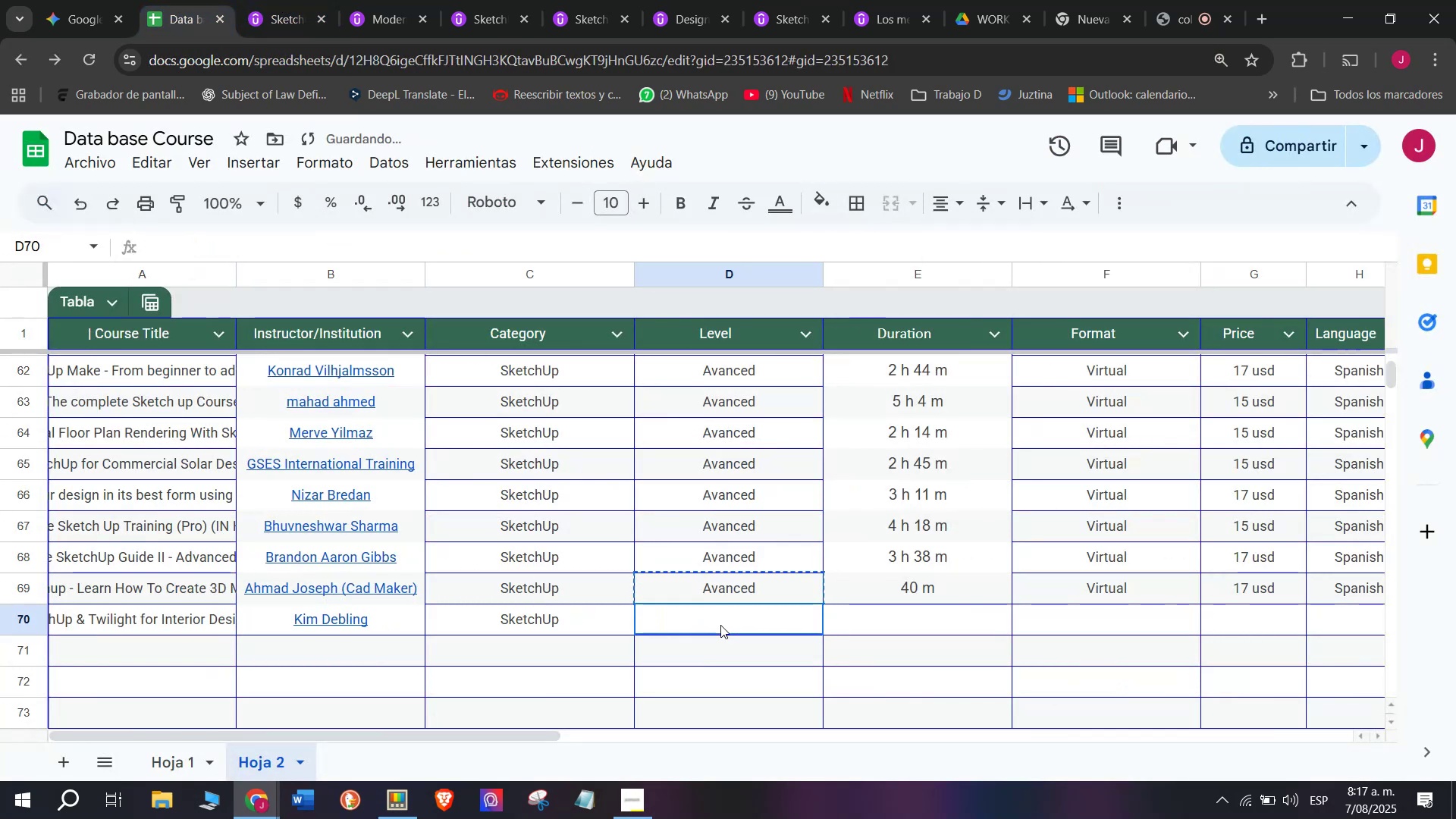 
key(Control+V)
 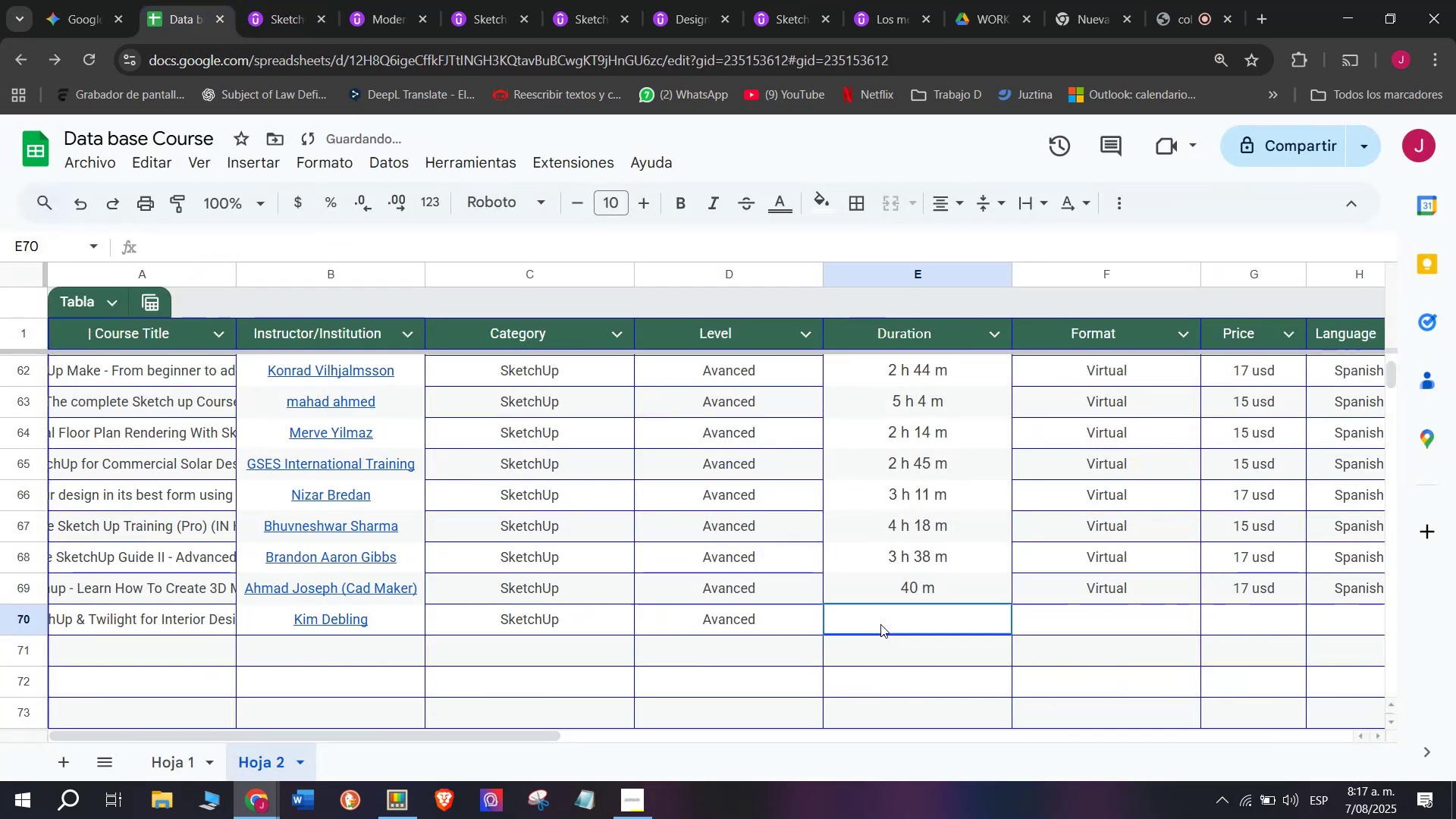 
key(Control+ControlLeft)
 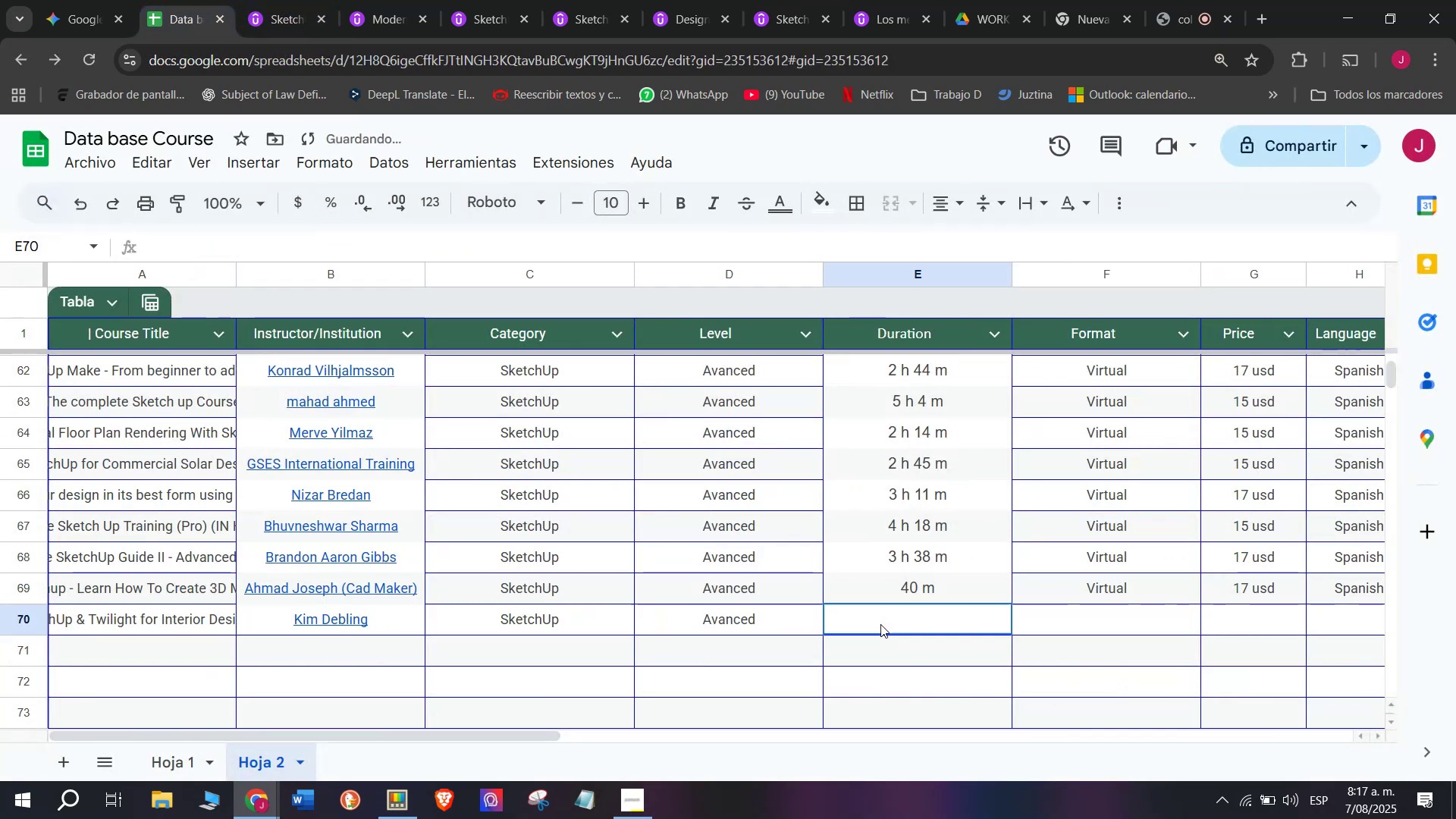 
key(Z)
 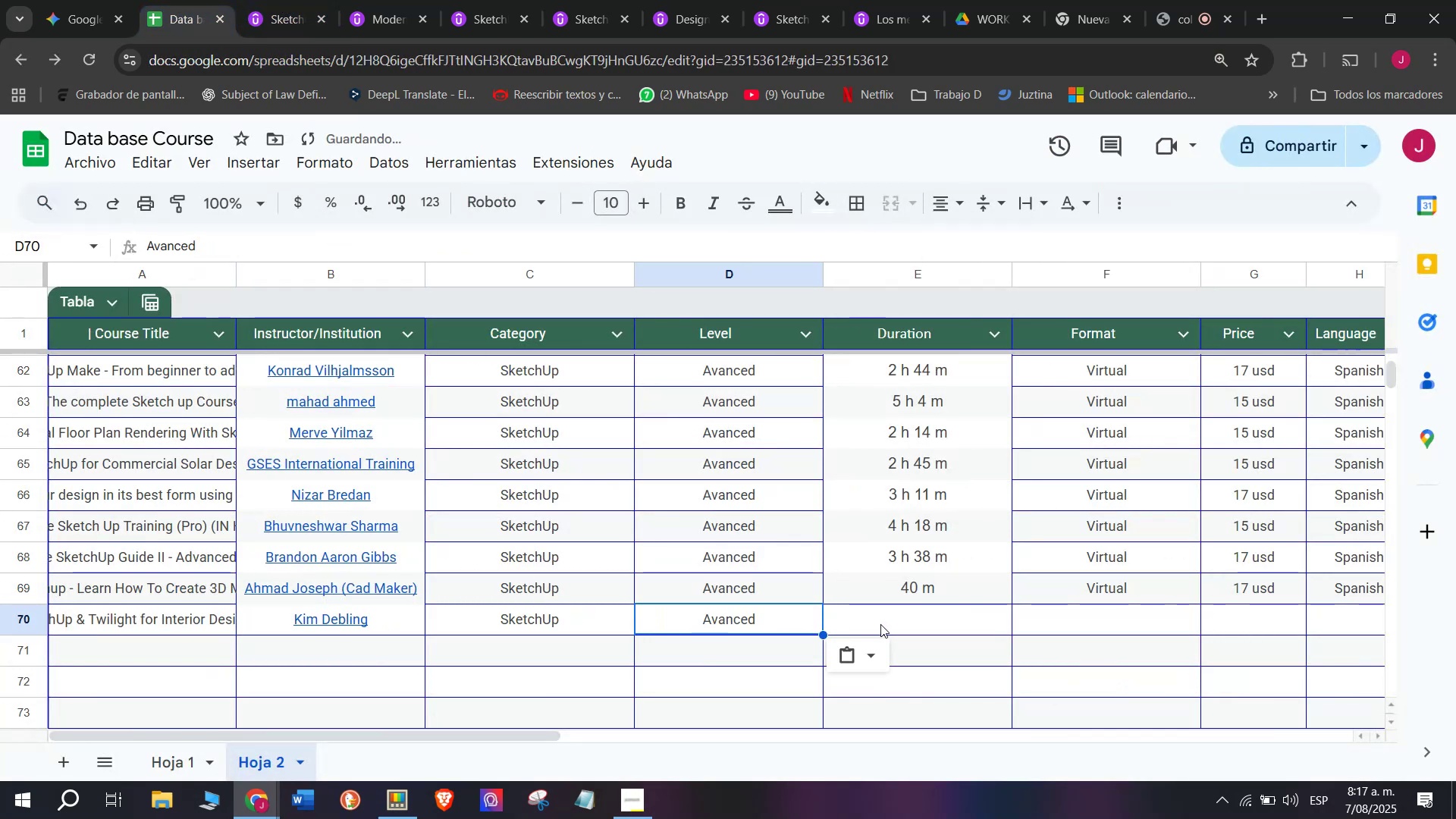 
left_click([880, 624])
 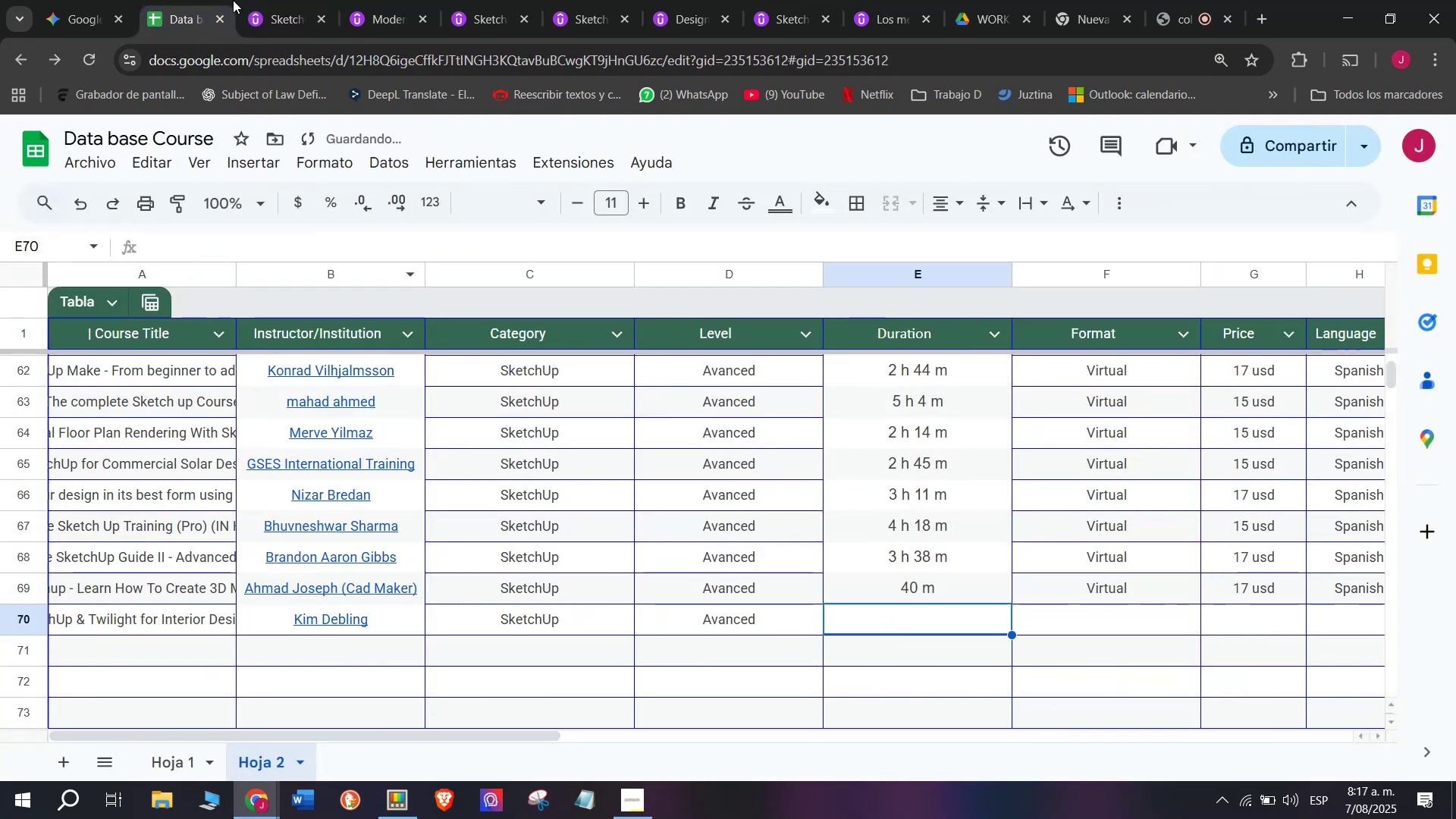 
left_click([303, 0])
 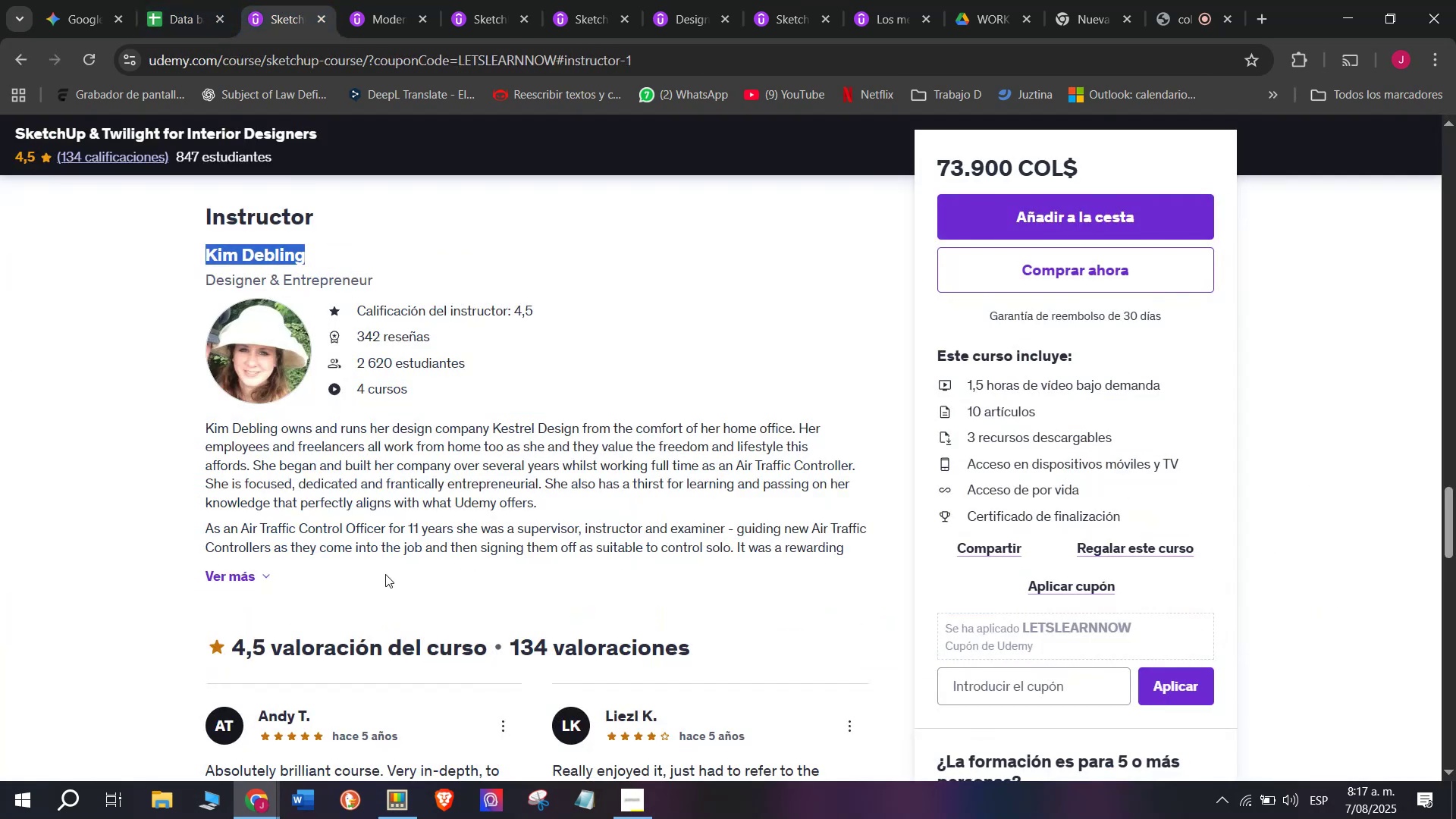 
scroll: coordinate [385, 574], scroll_direction: up, amount: 10.0
 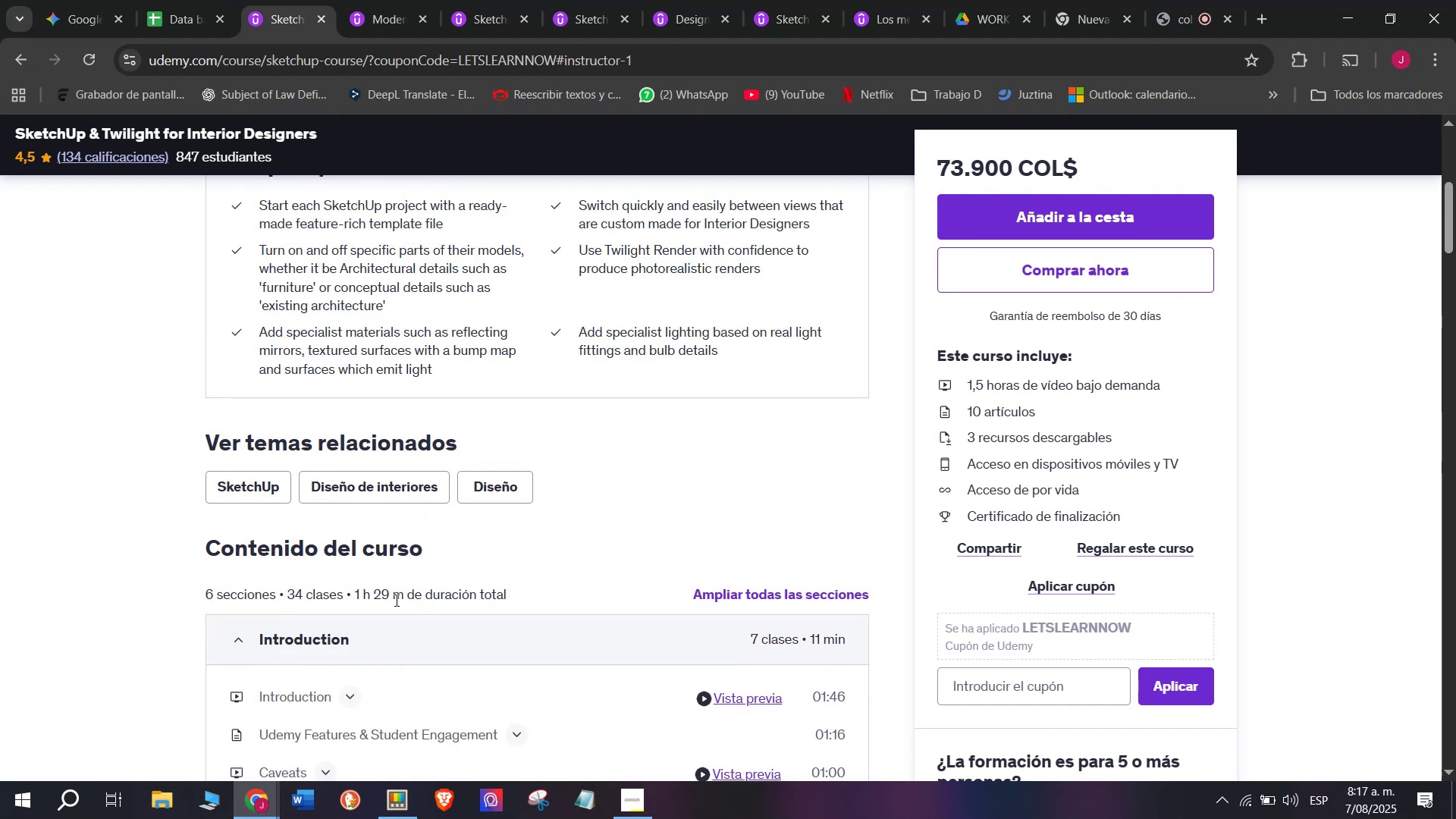 
left_click_drag(start_coordinate=[401, 600], to_coordinate=[353, 598])
 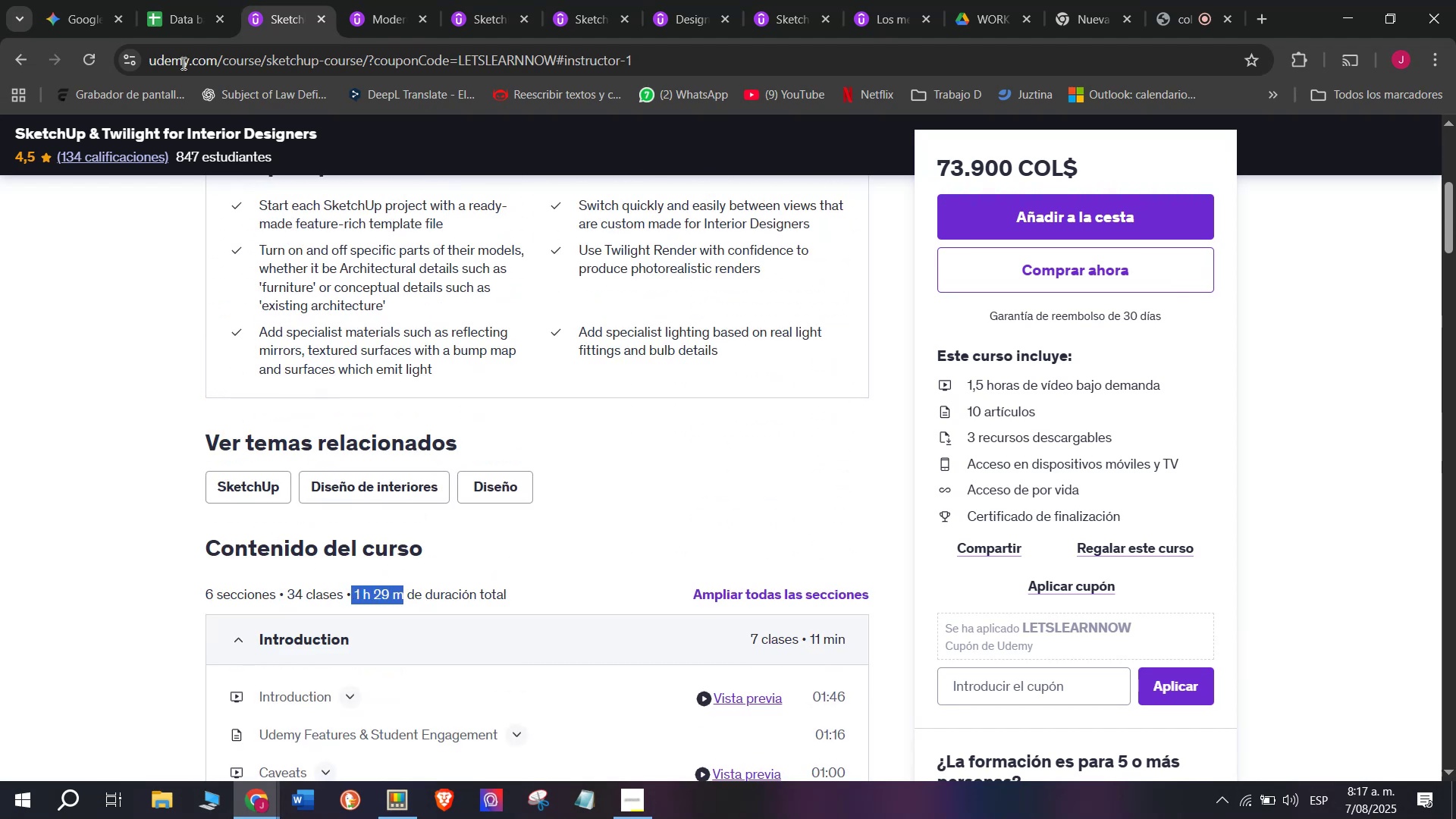 
key(Break)
 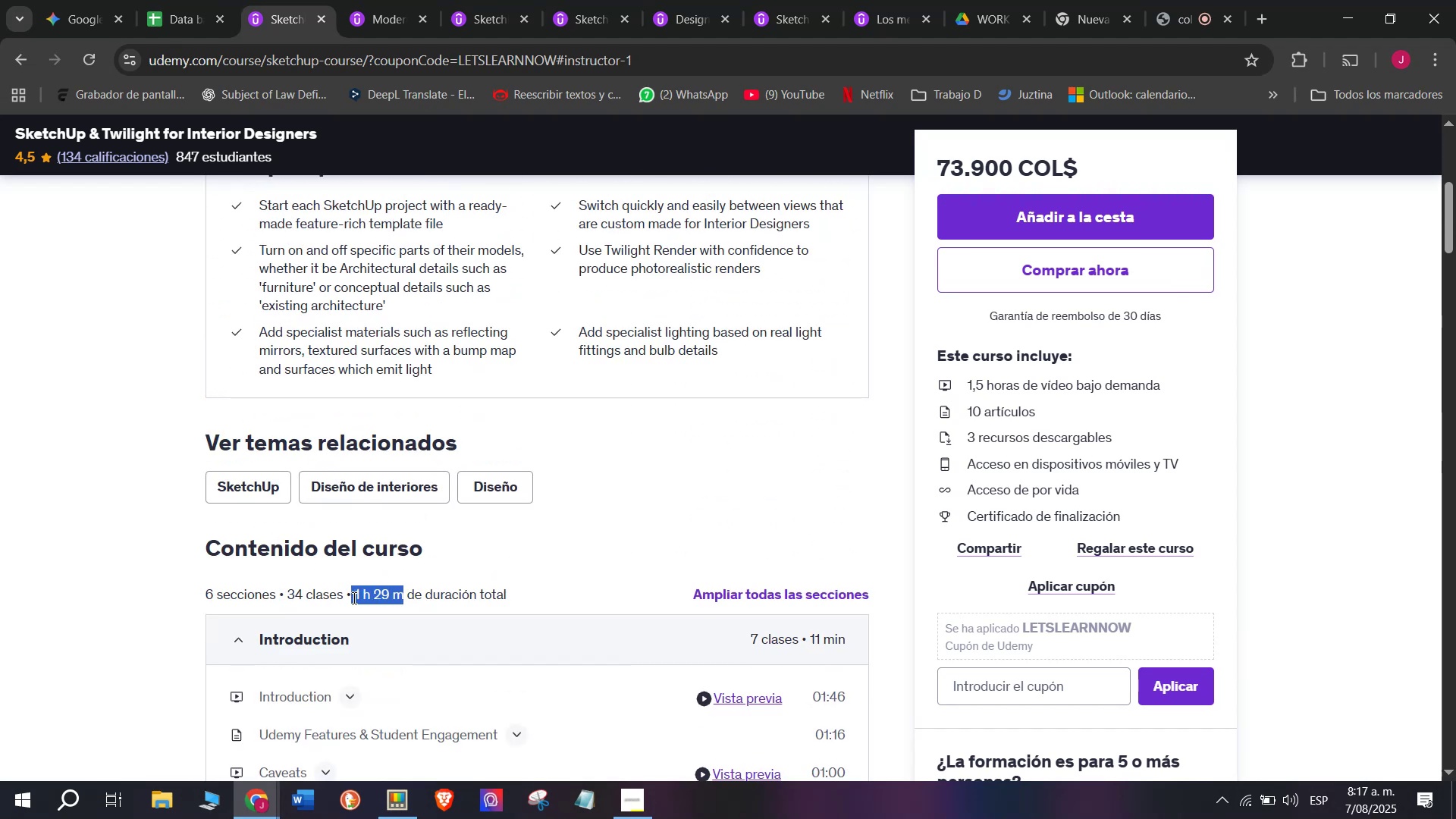 
key(Control+ControlLeft)
 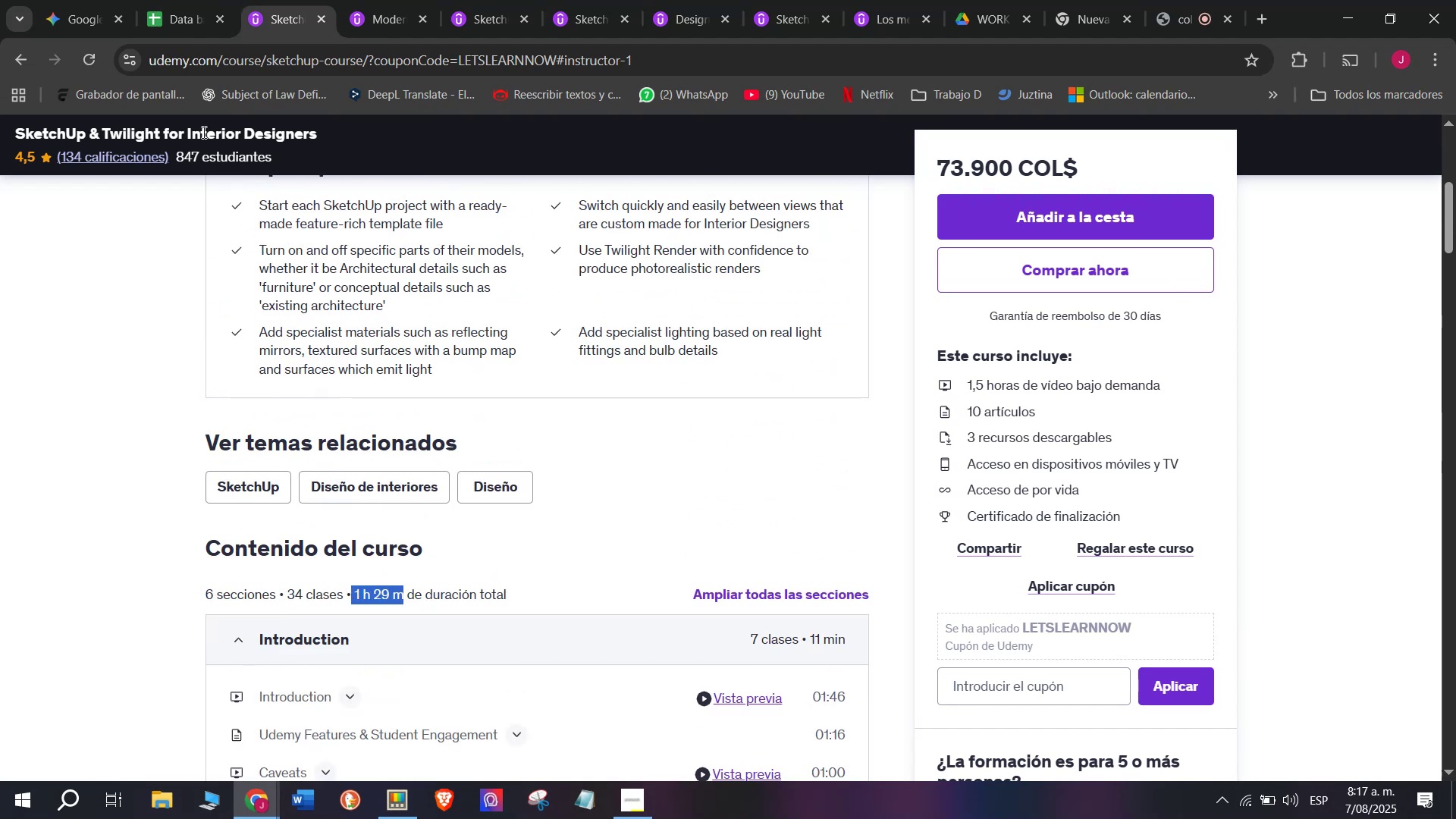 
key(Control+C)
 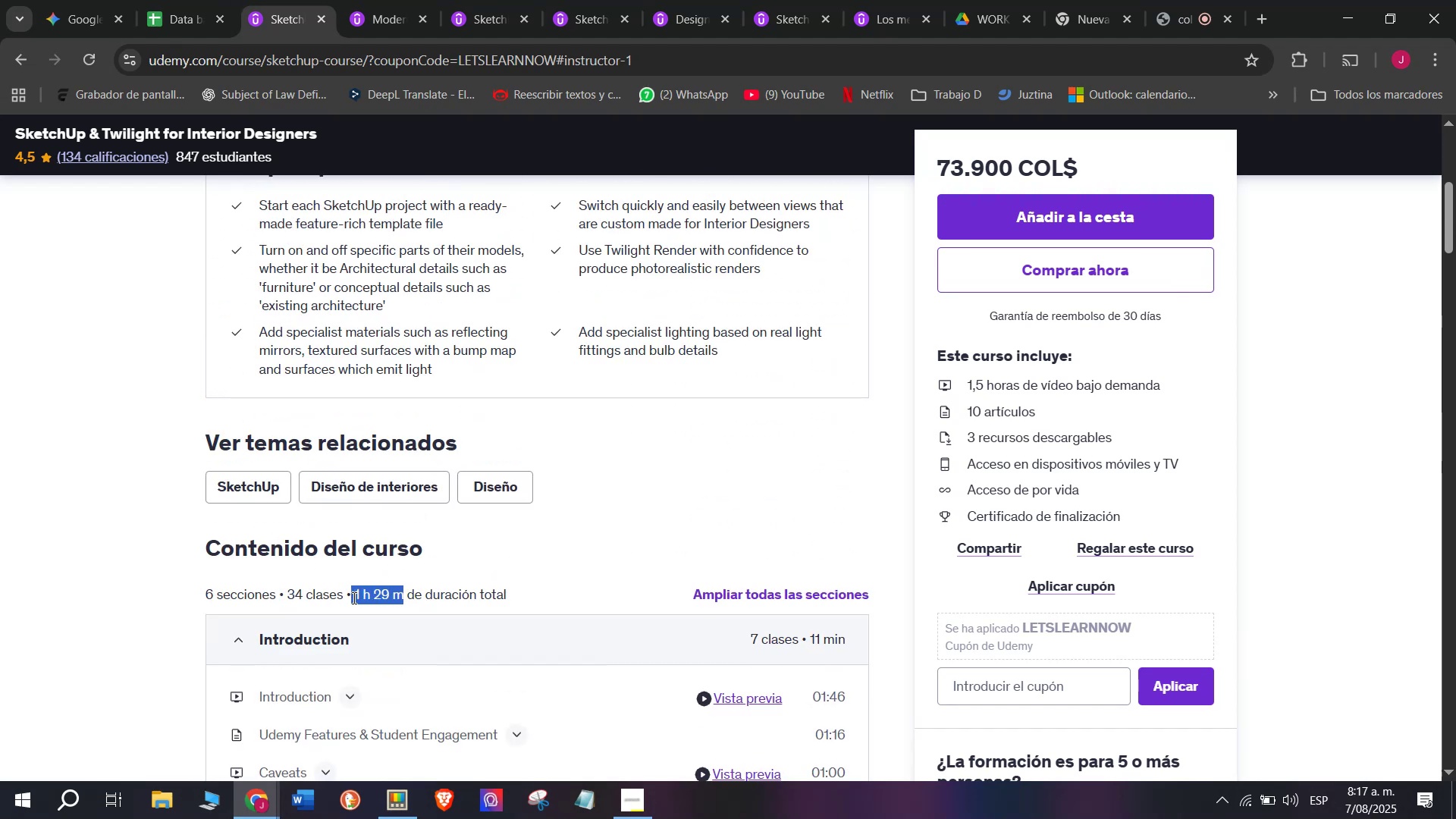 
key(Break)
 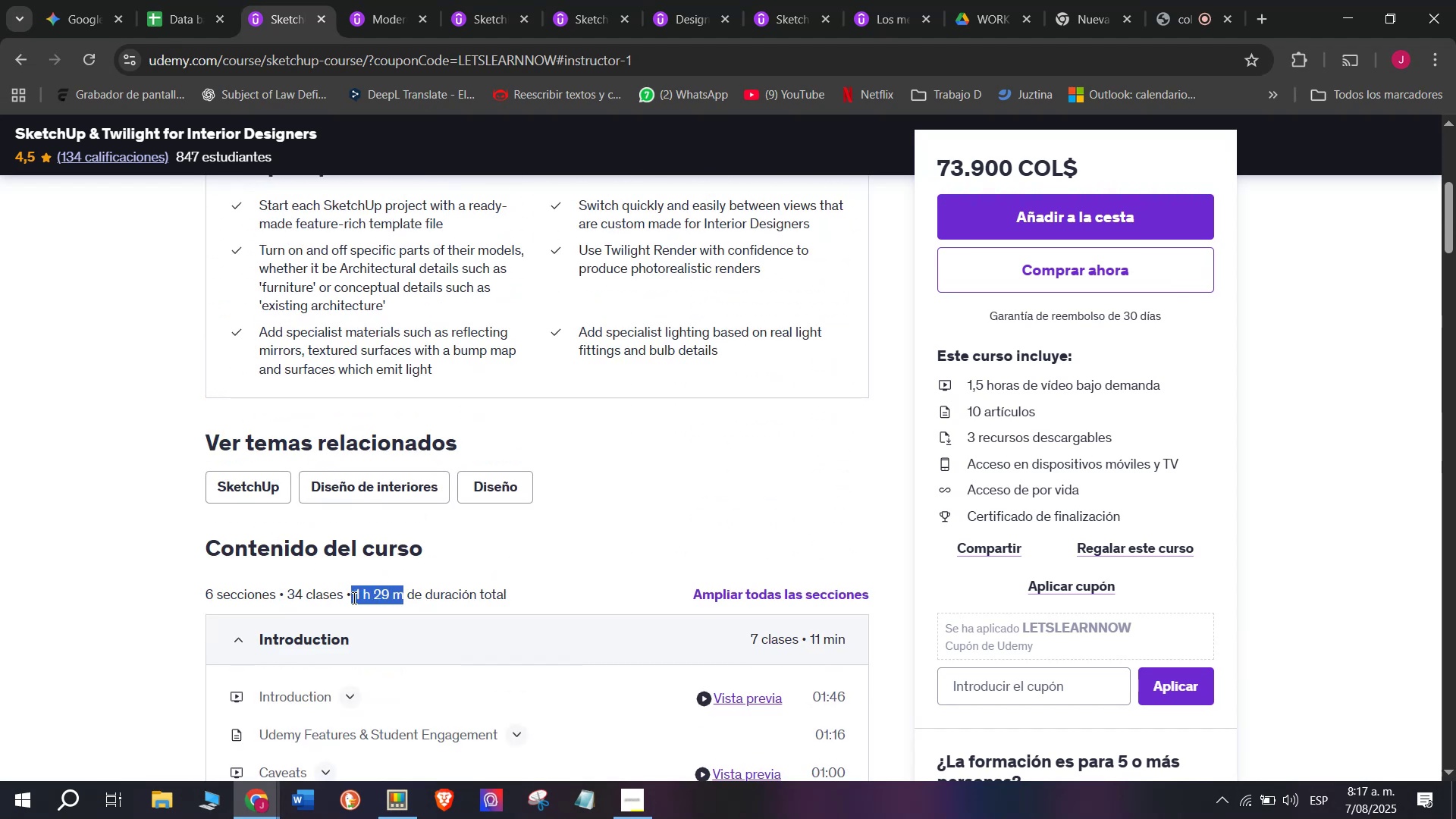 
key(Control+ControlLeft)
 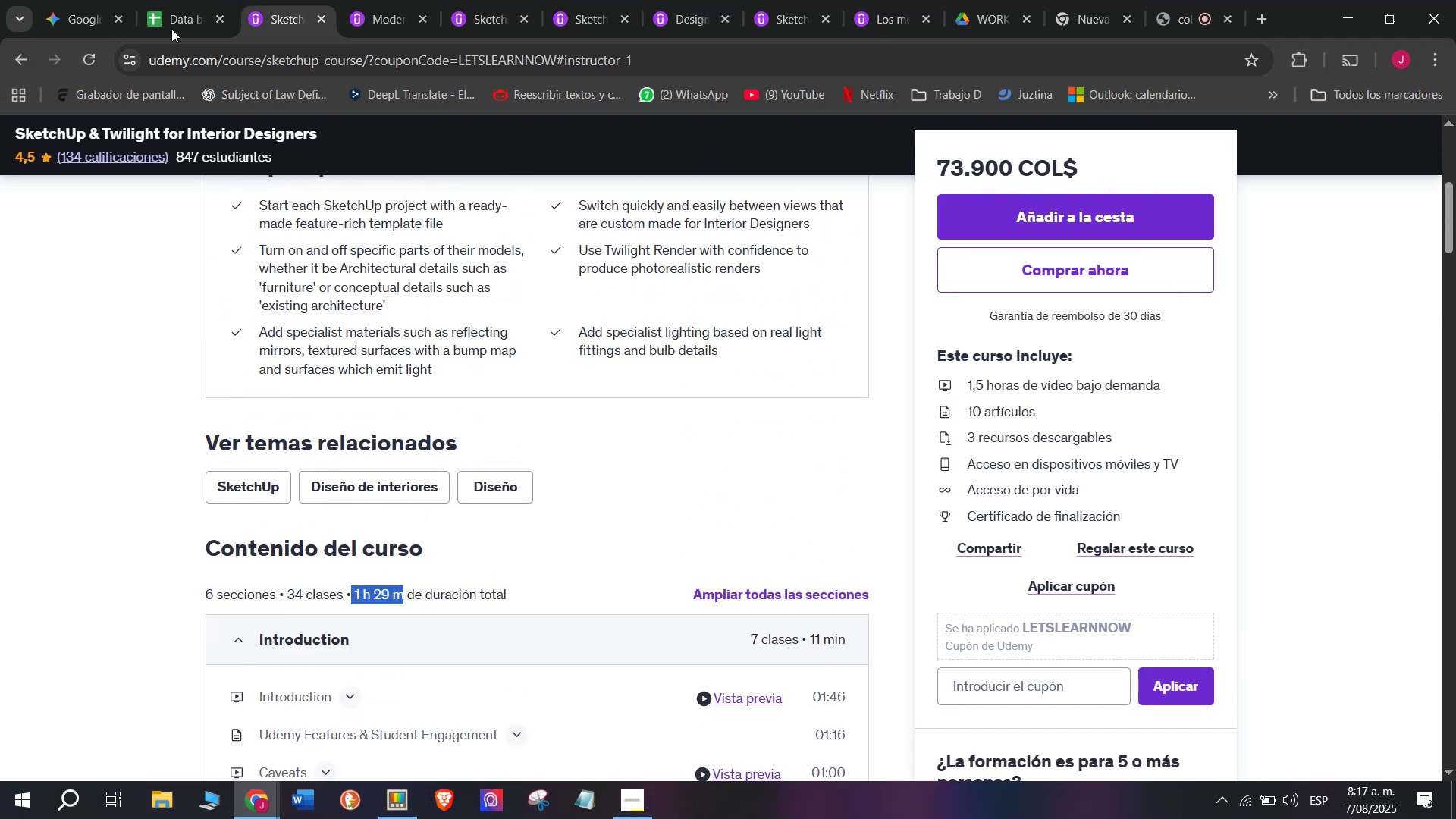 
key(Control+C)
 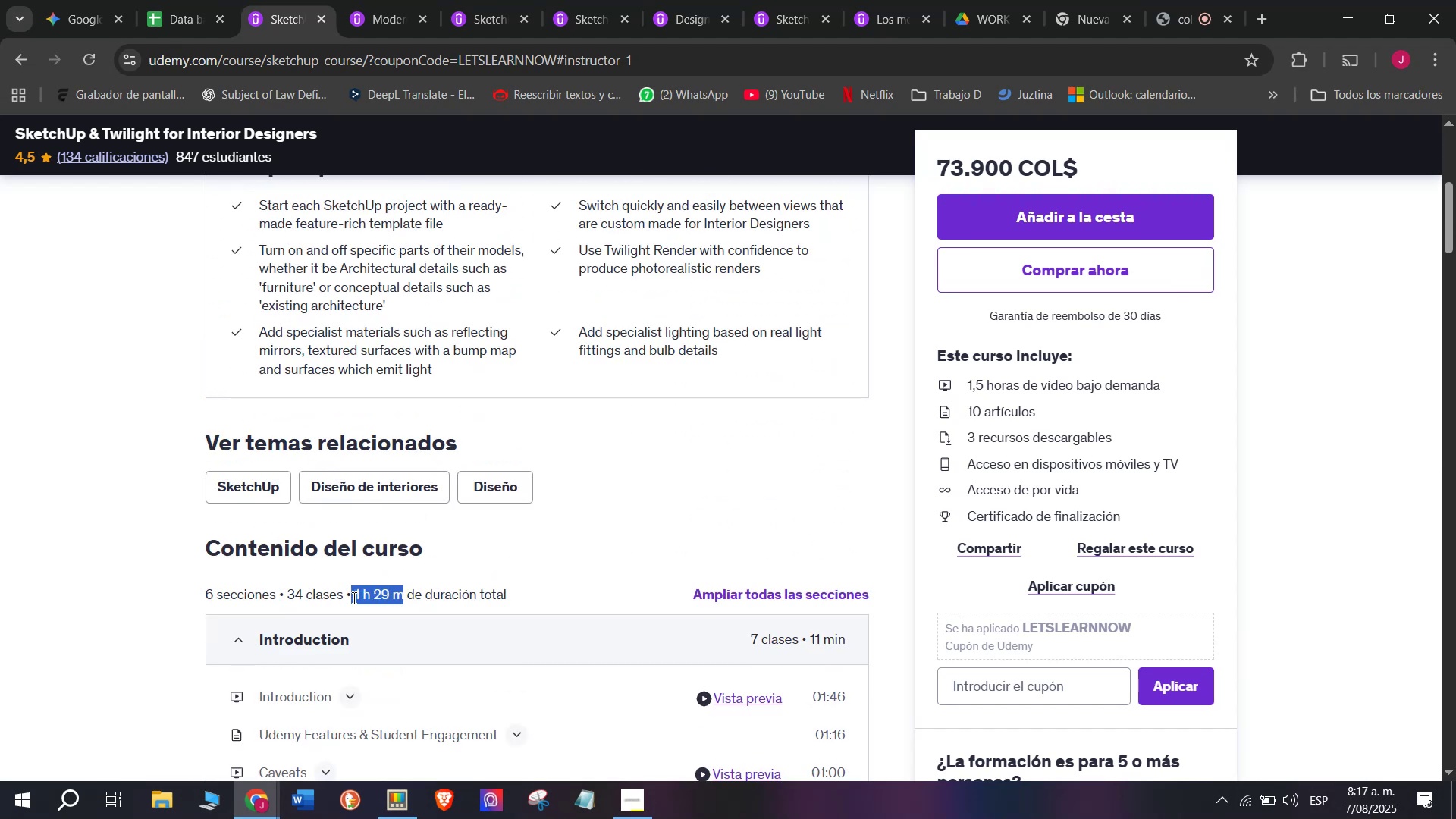 
key(Break)
 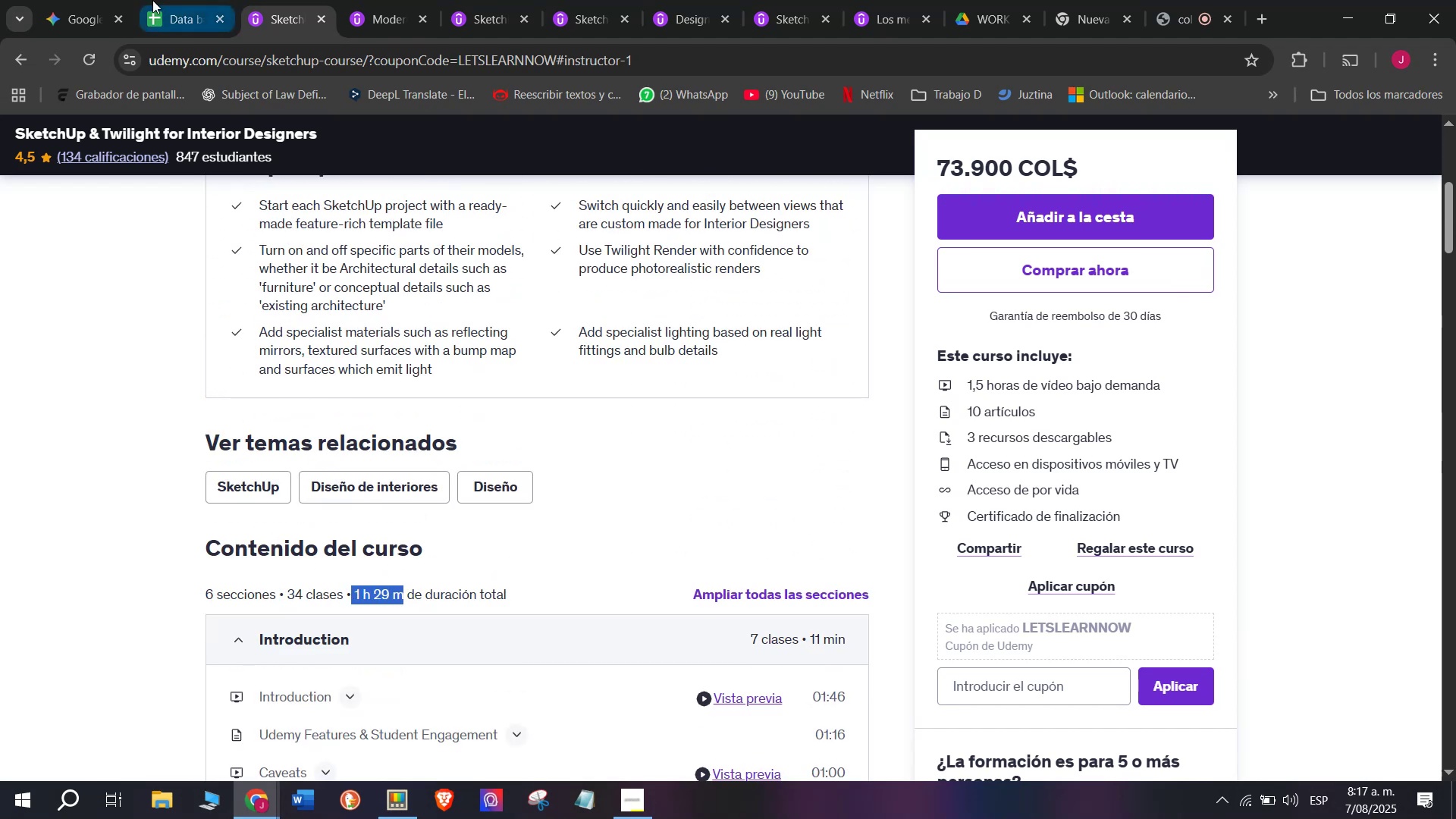 
key(Control+ControlLeft)
 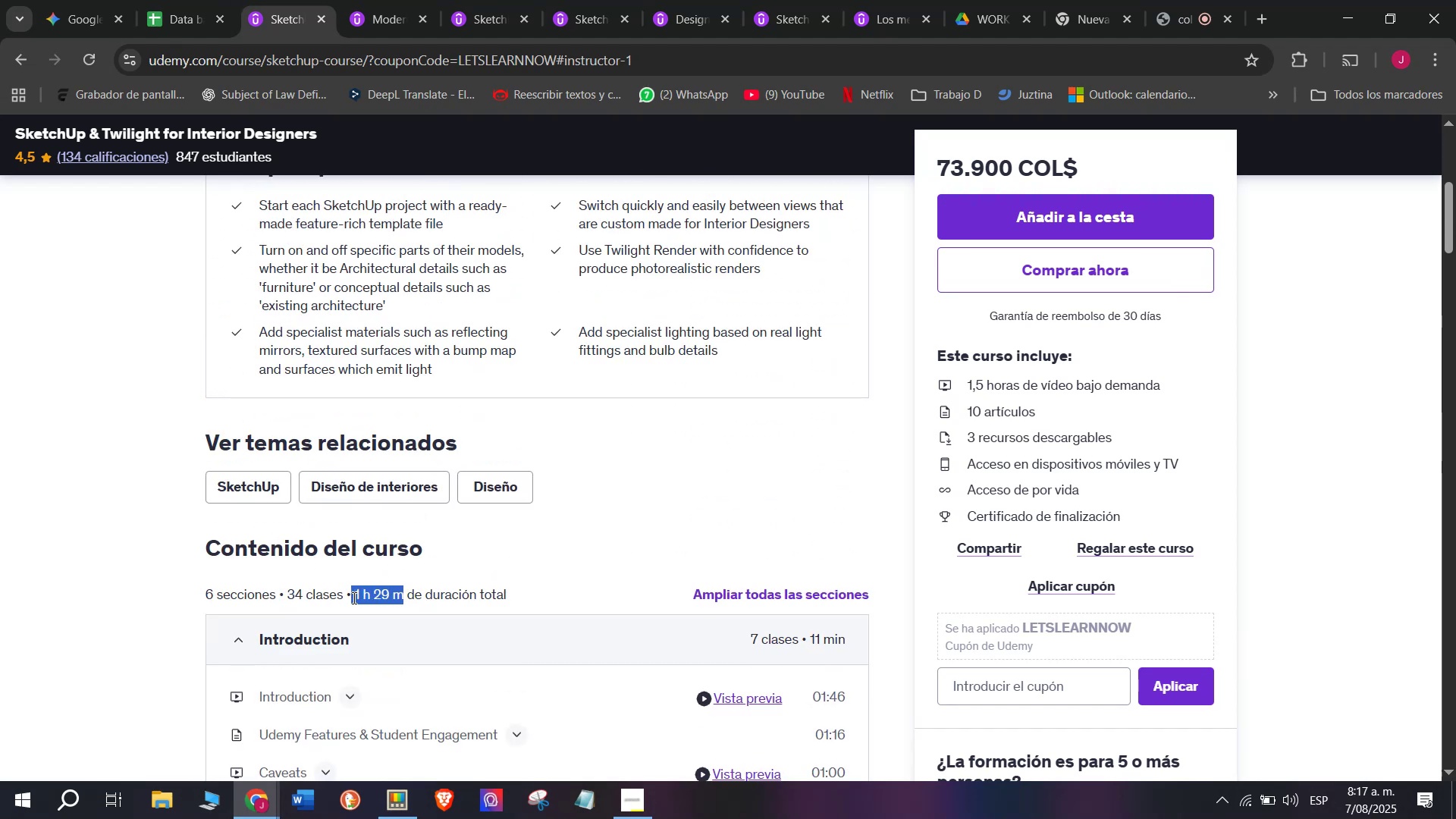 
key(Control+C)
 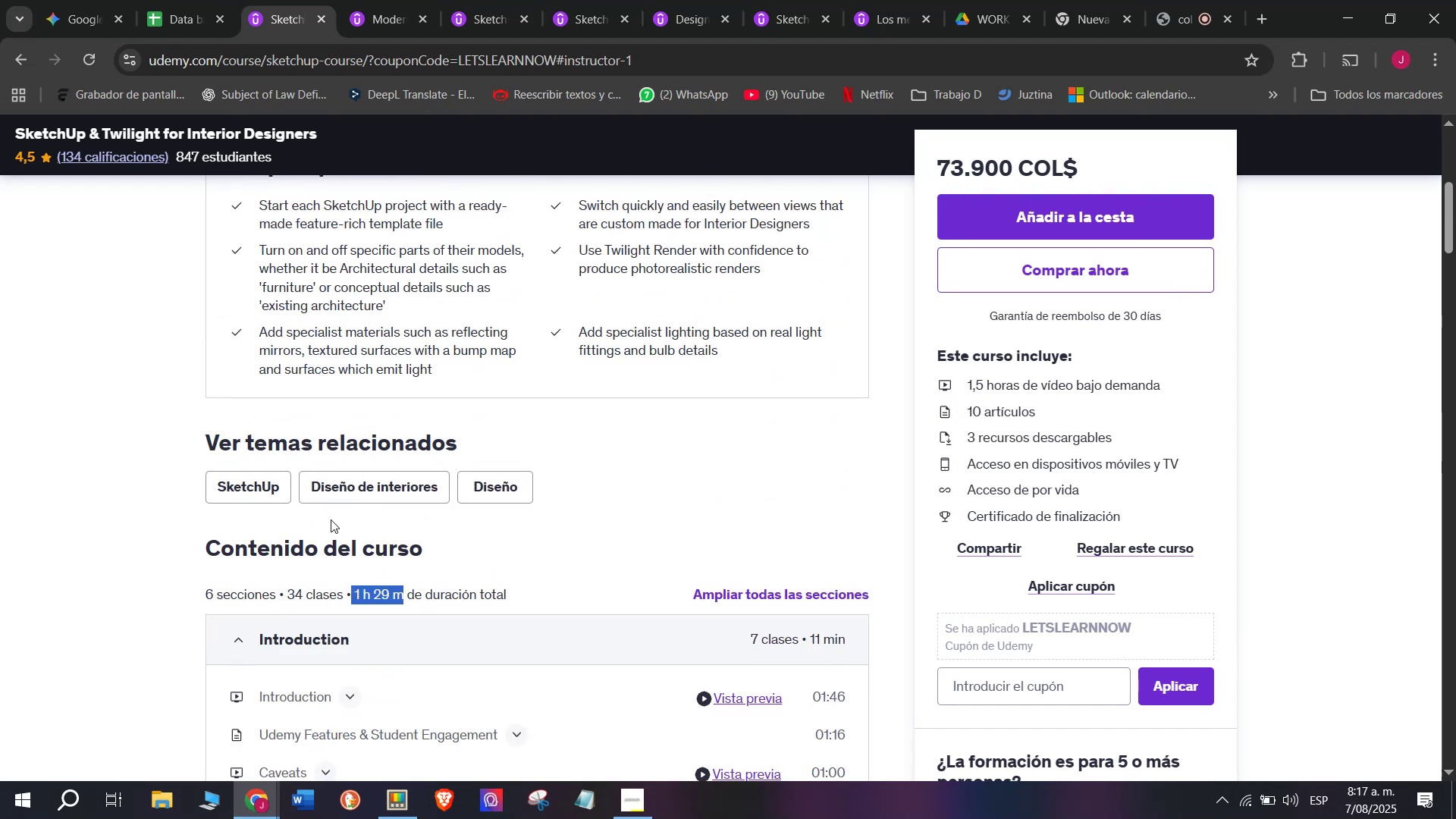 
key(Control+ControlLeft)
 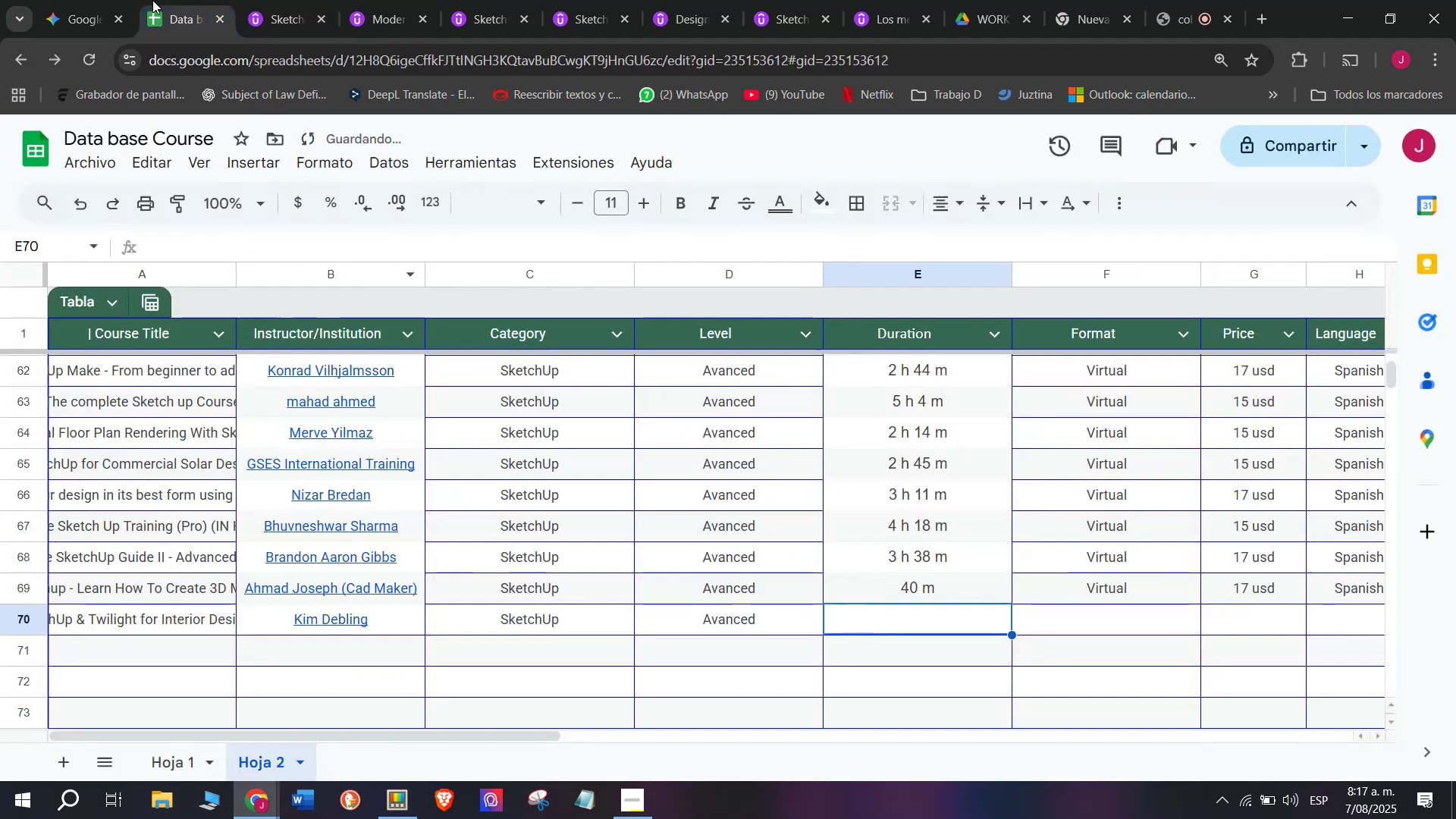 
key(Break)
 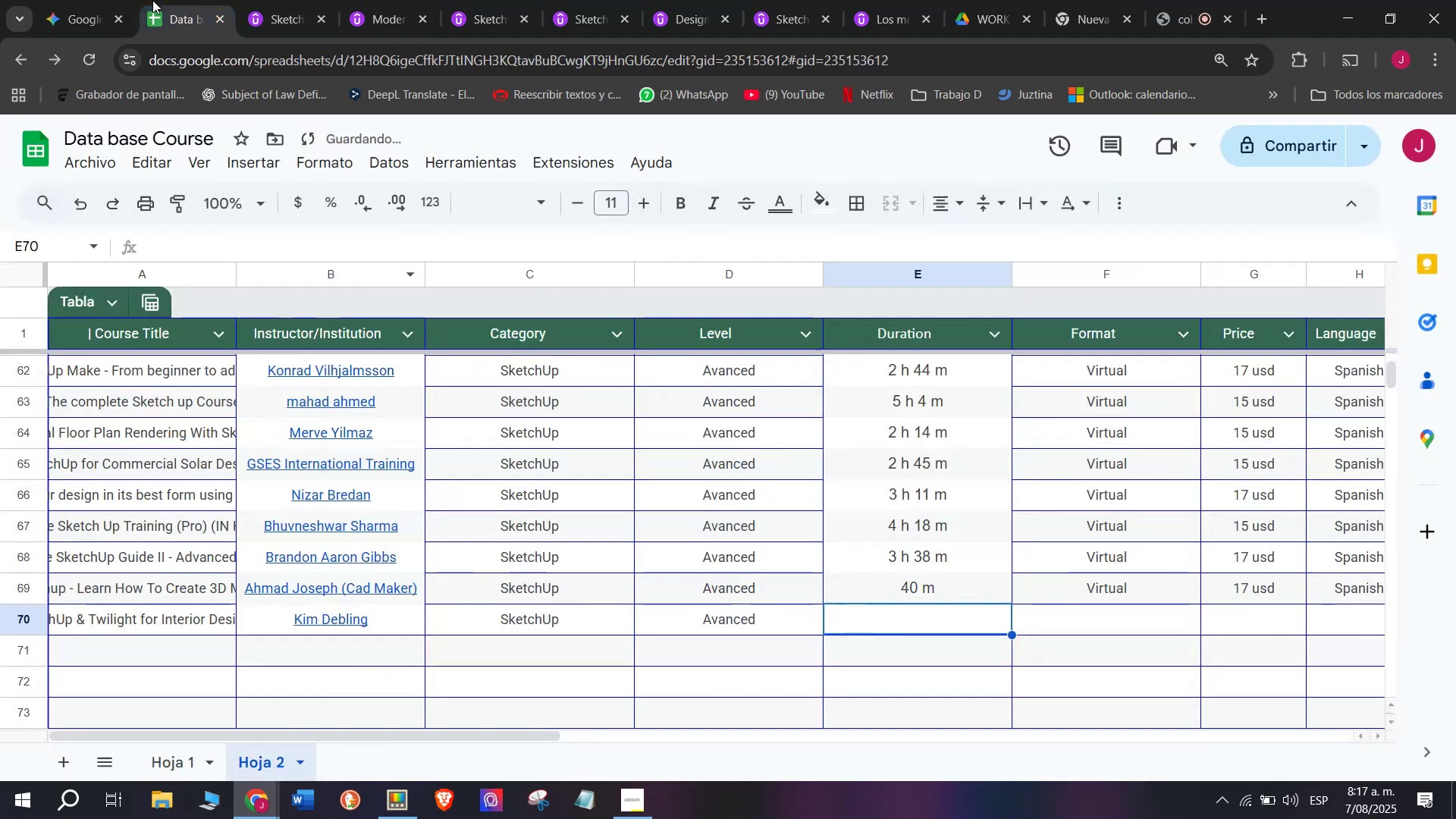 
key(Control+C)
 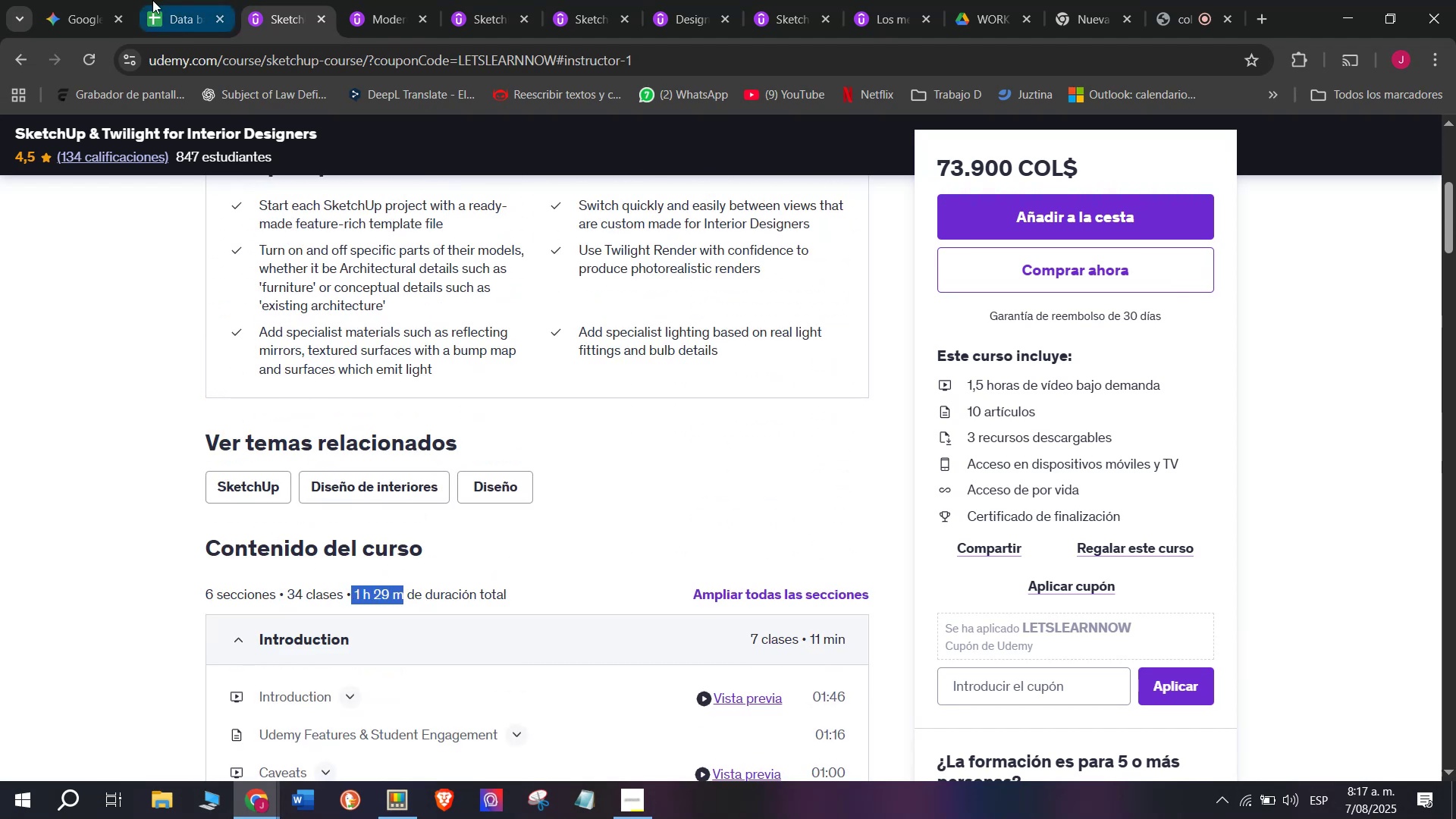 
left_click([152, 0])
 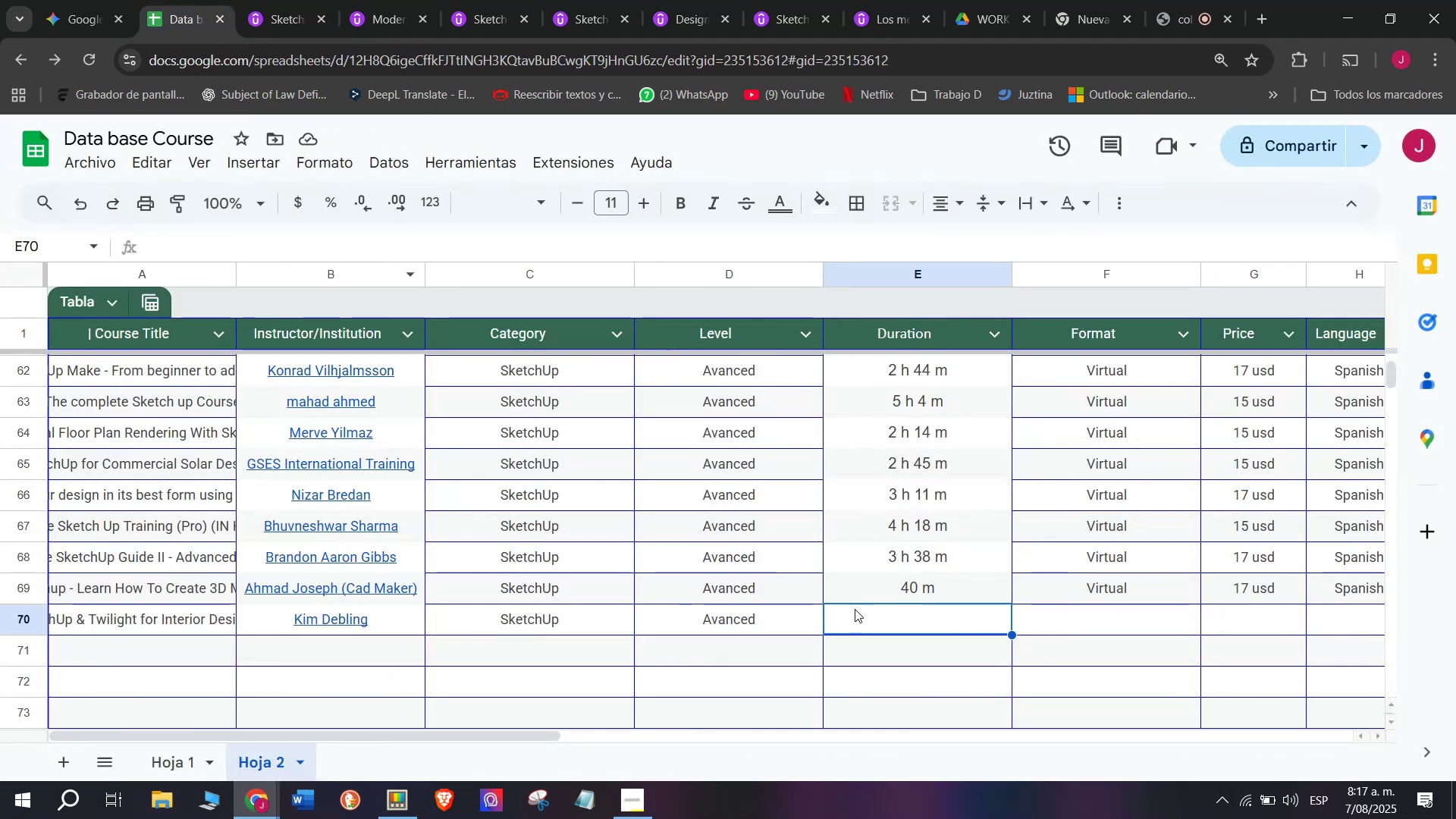 
key(Z)
 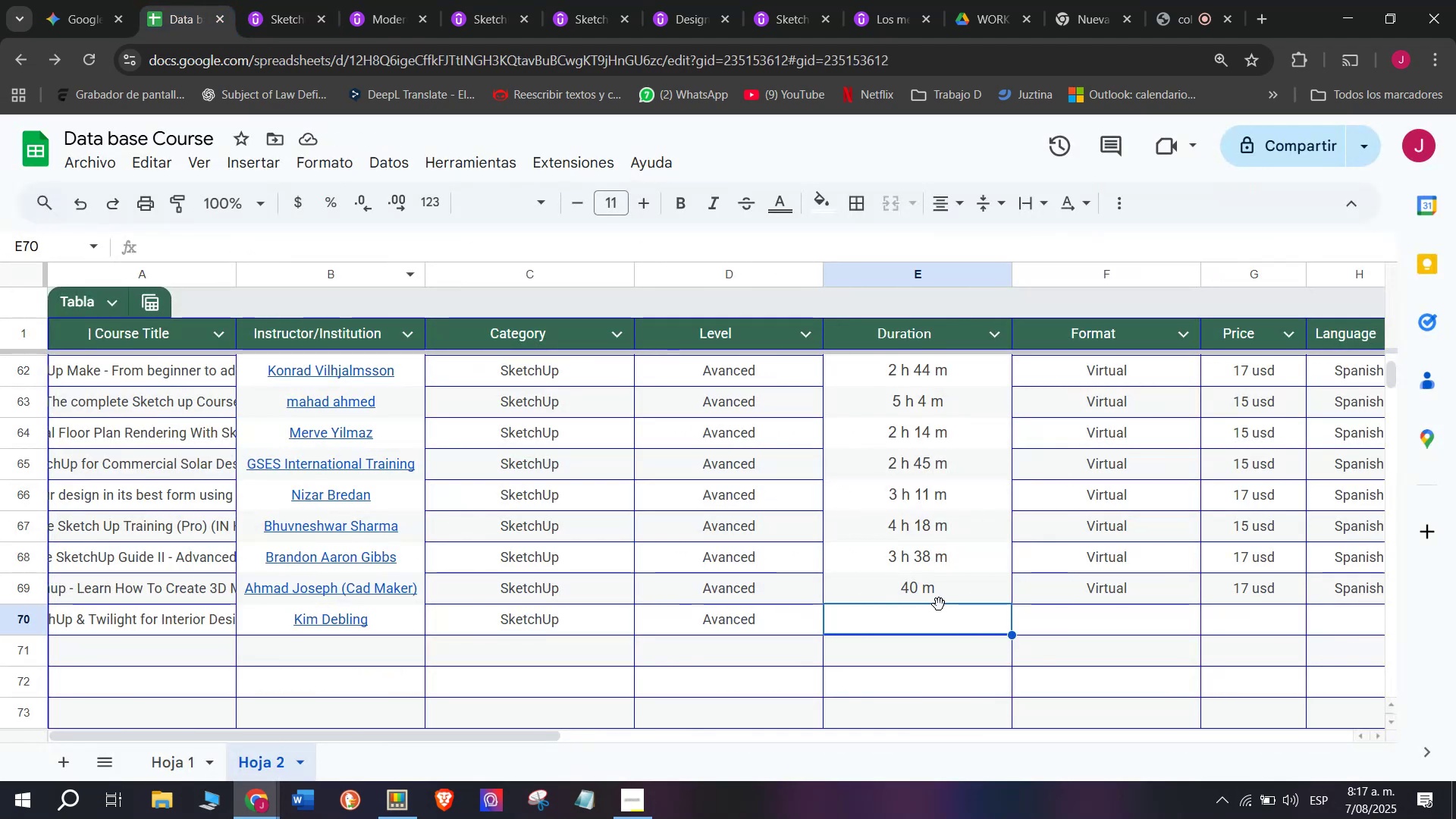 
key(Control+ControlLeft)
 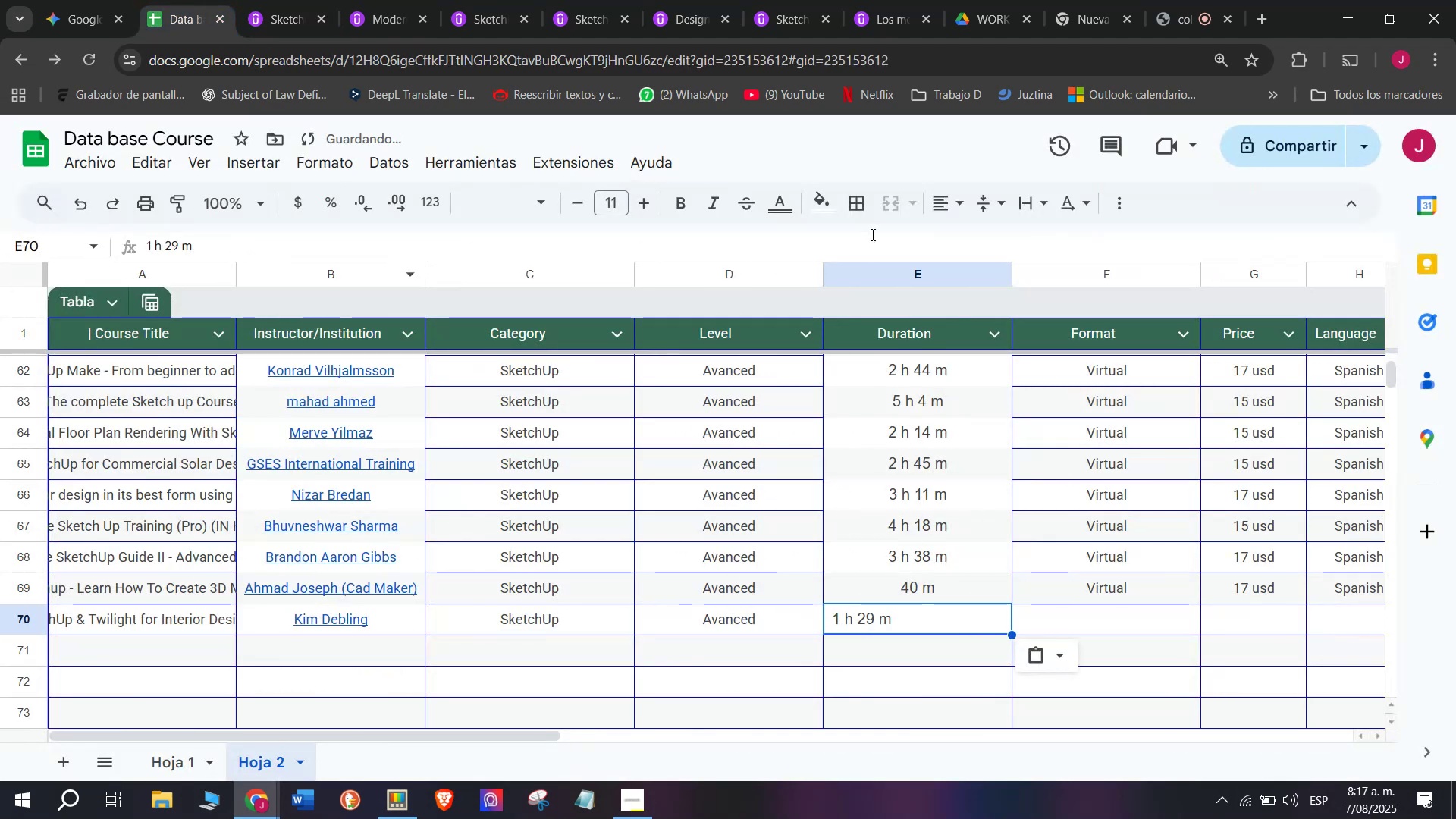 
key(Control+V)
 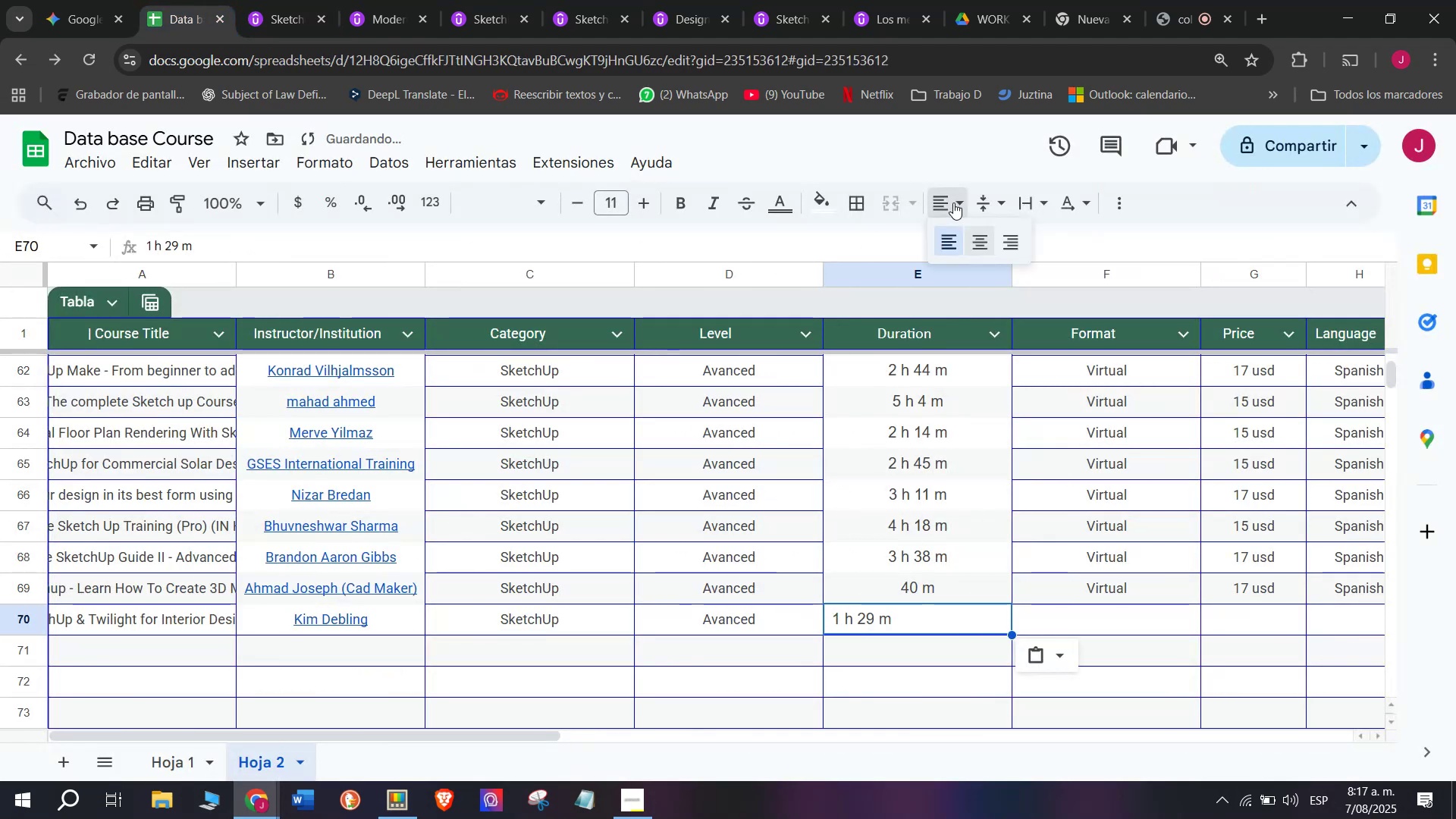 
double_click([983, 233])
 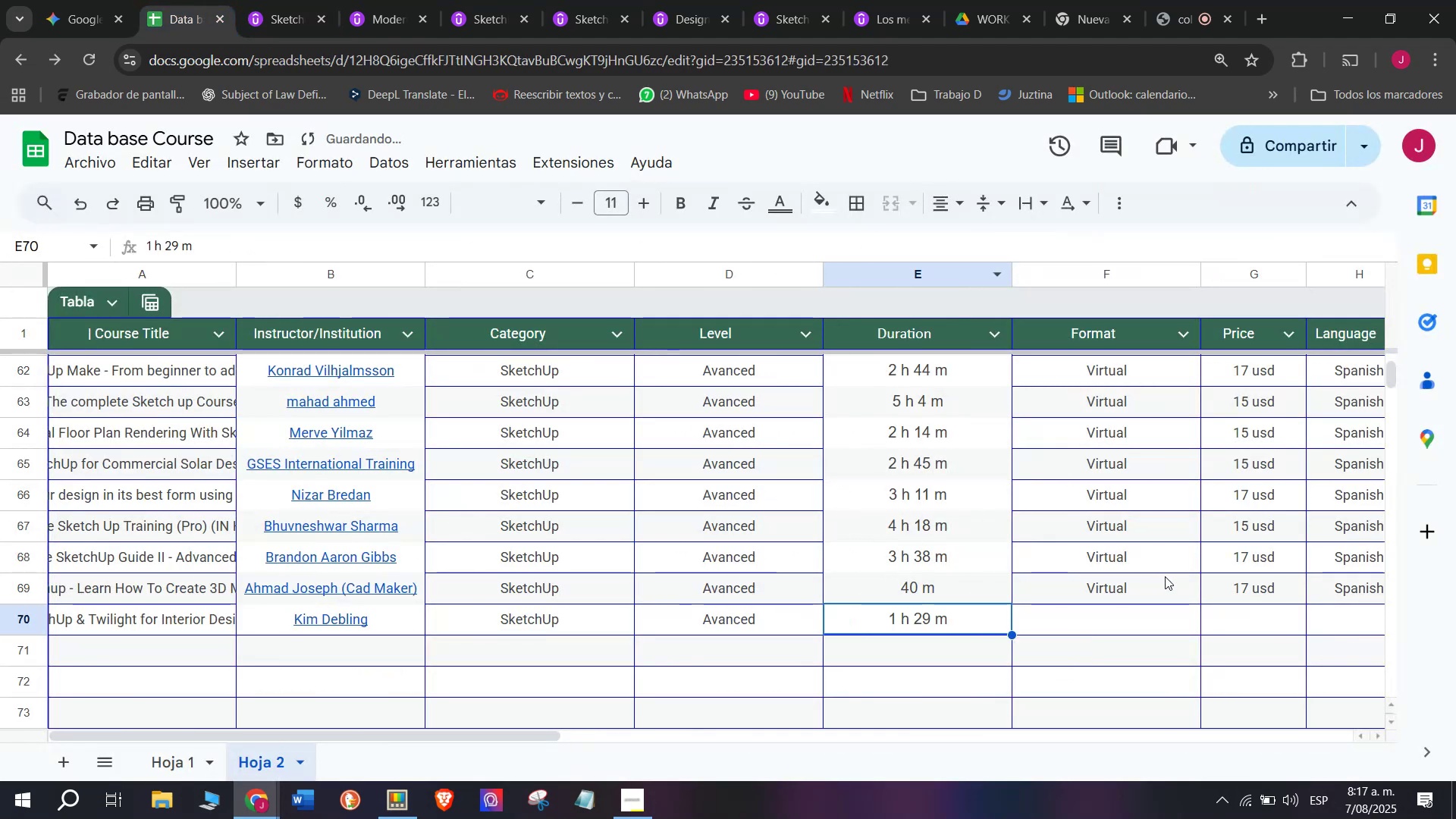 
left_click([1170, 588])
 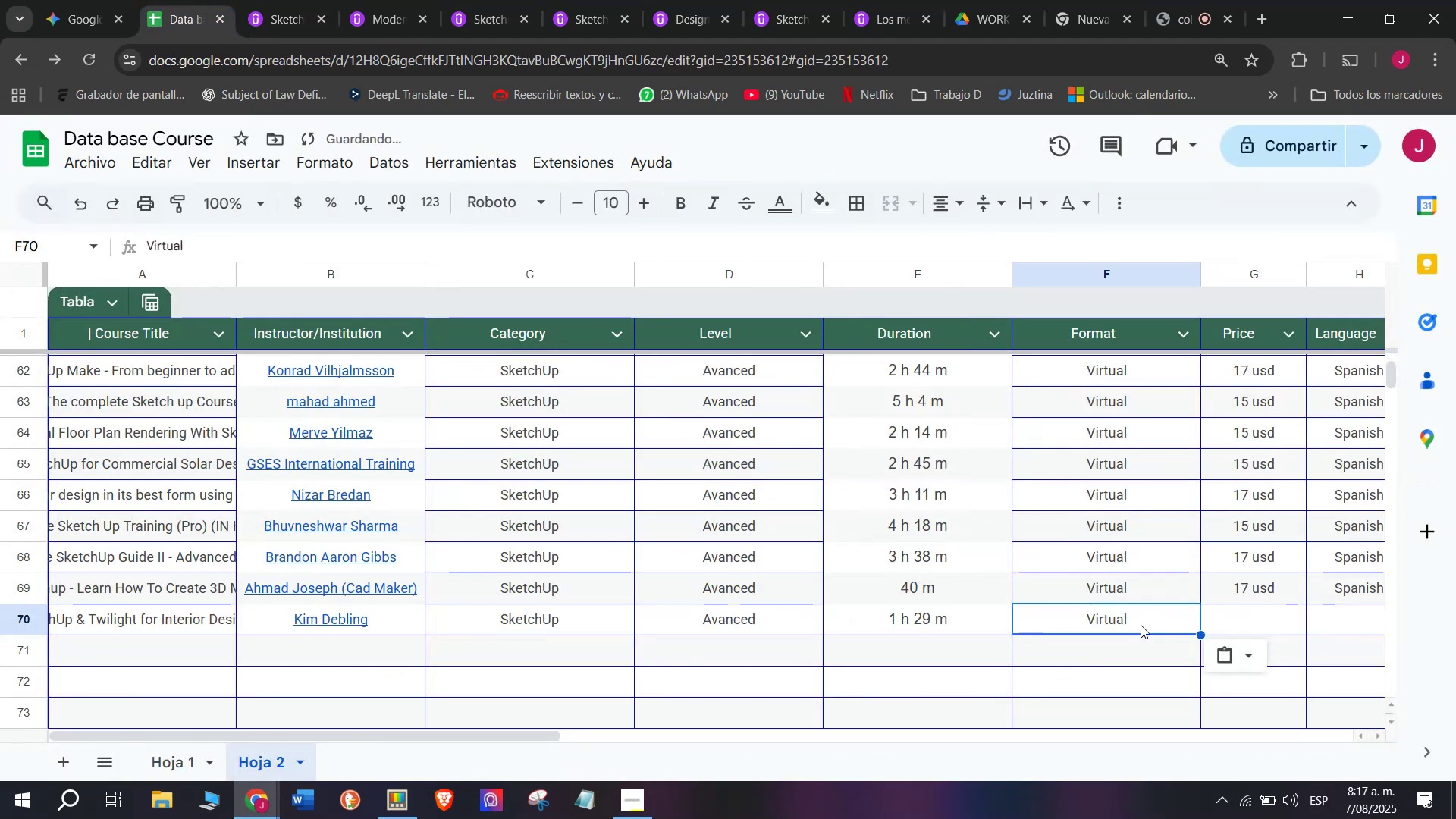 
key(Control+ControlLeft)
 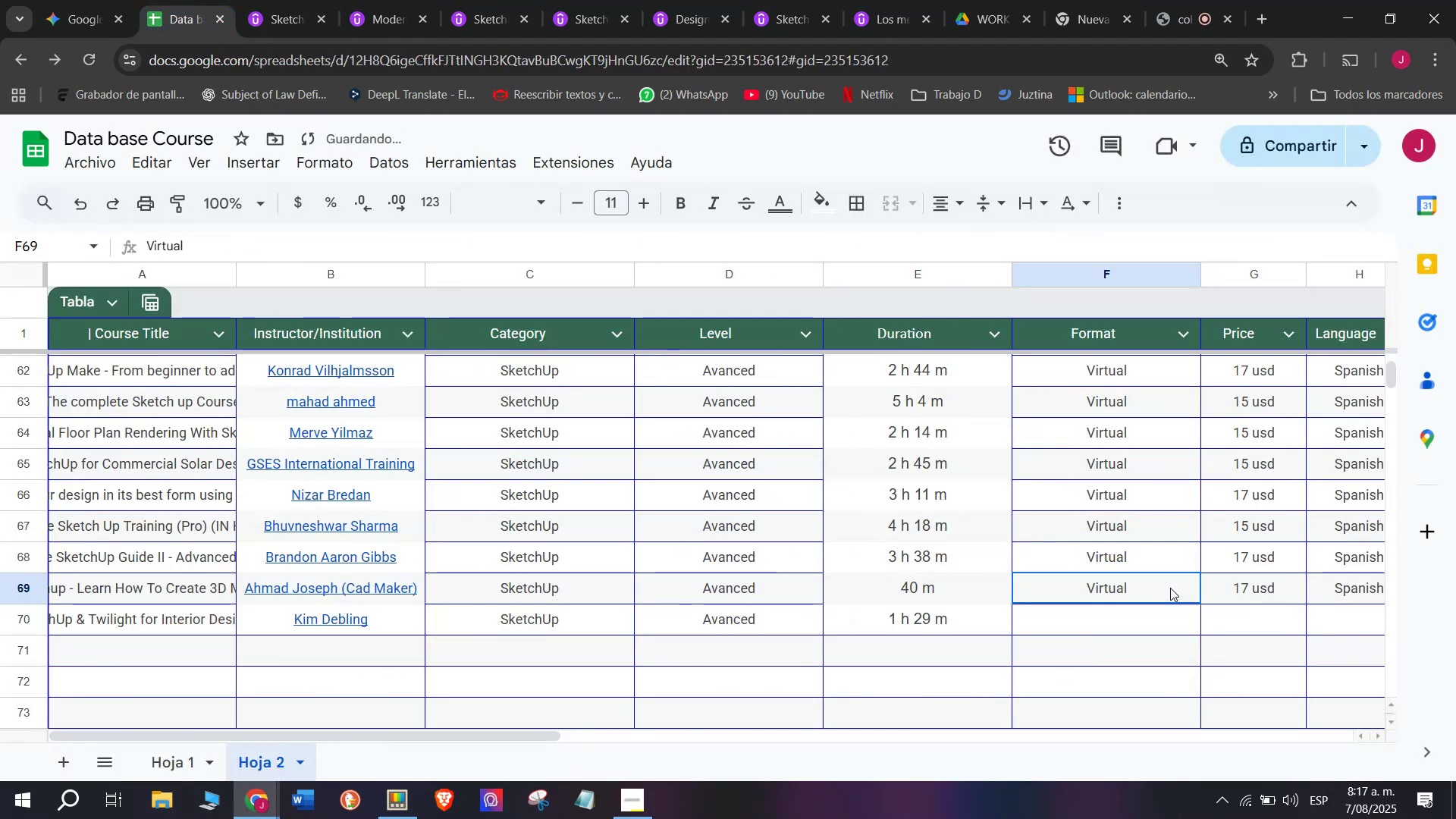 
key(Break)
 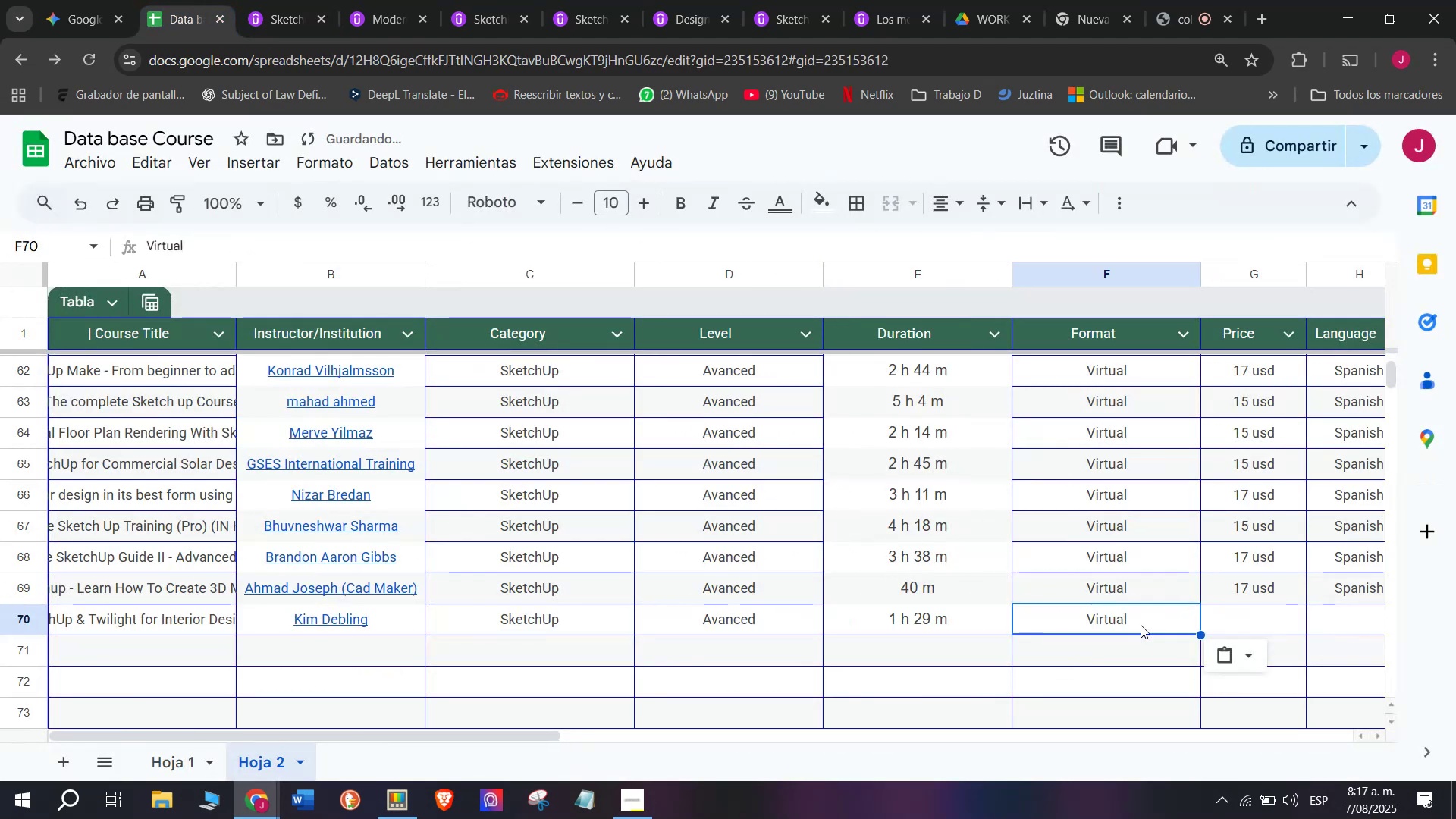 
key(Control+C)
 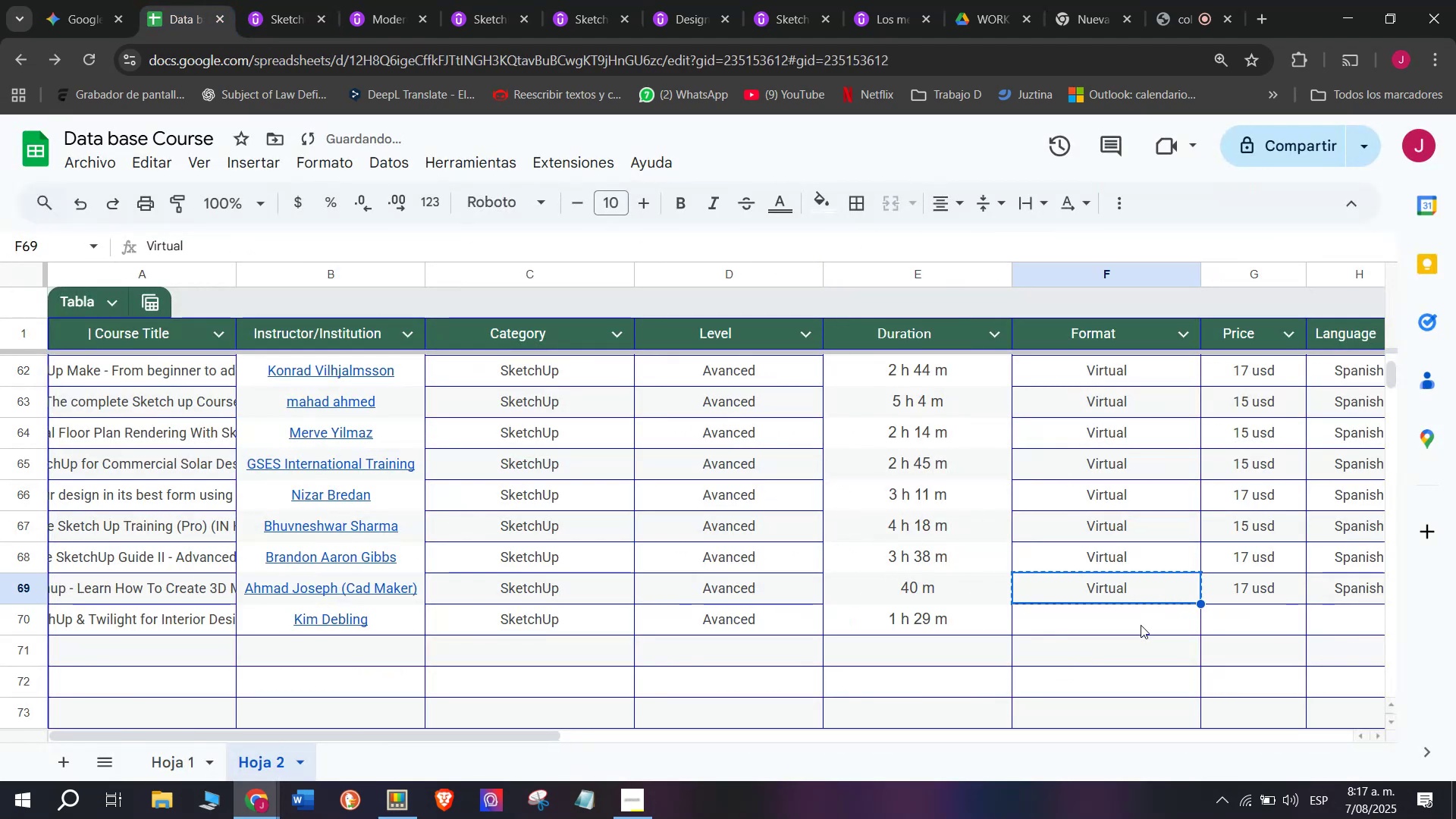 
key(Z)
 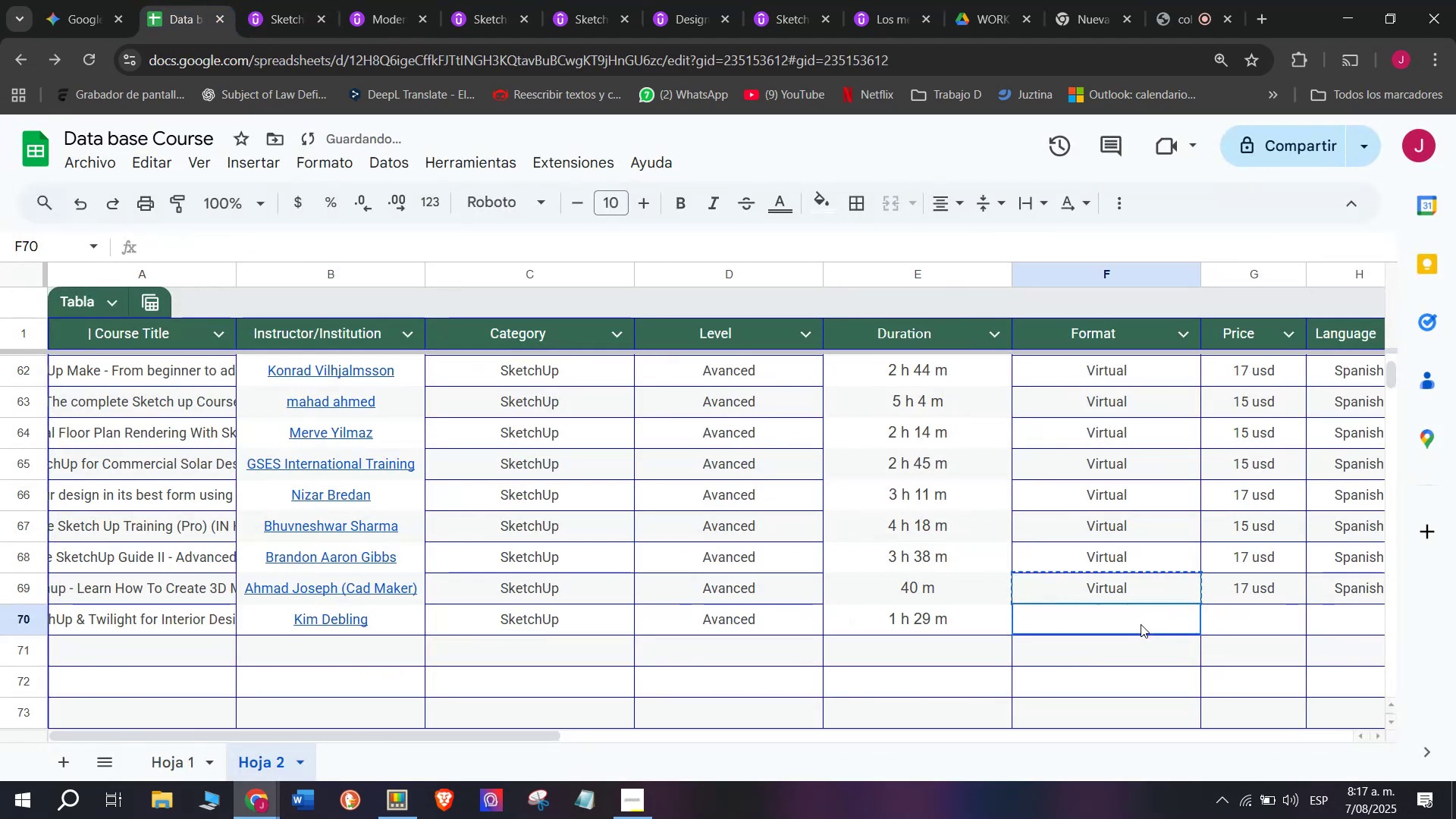 
key(Control+ControlLeft)
 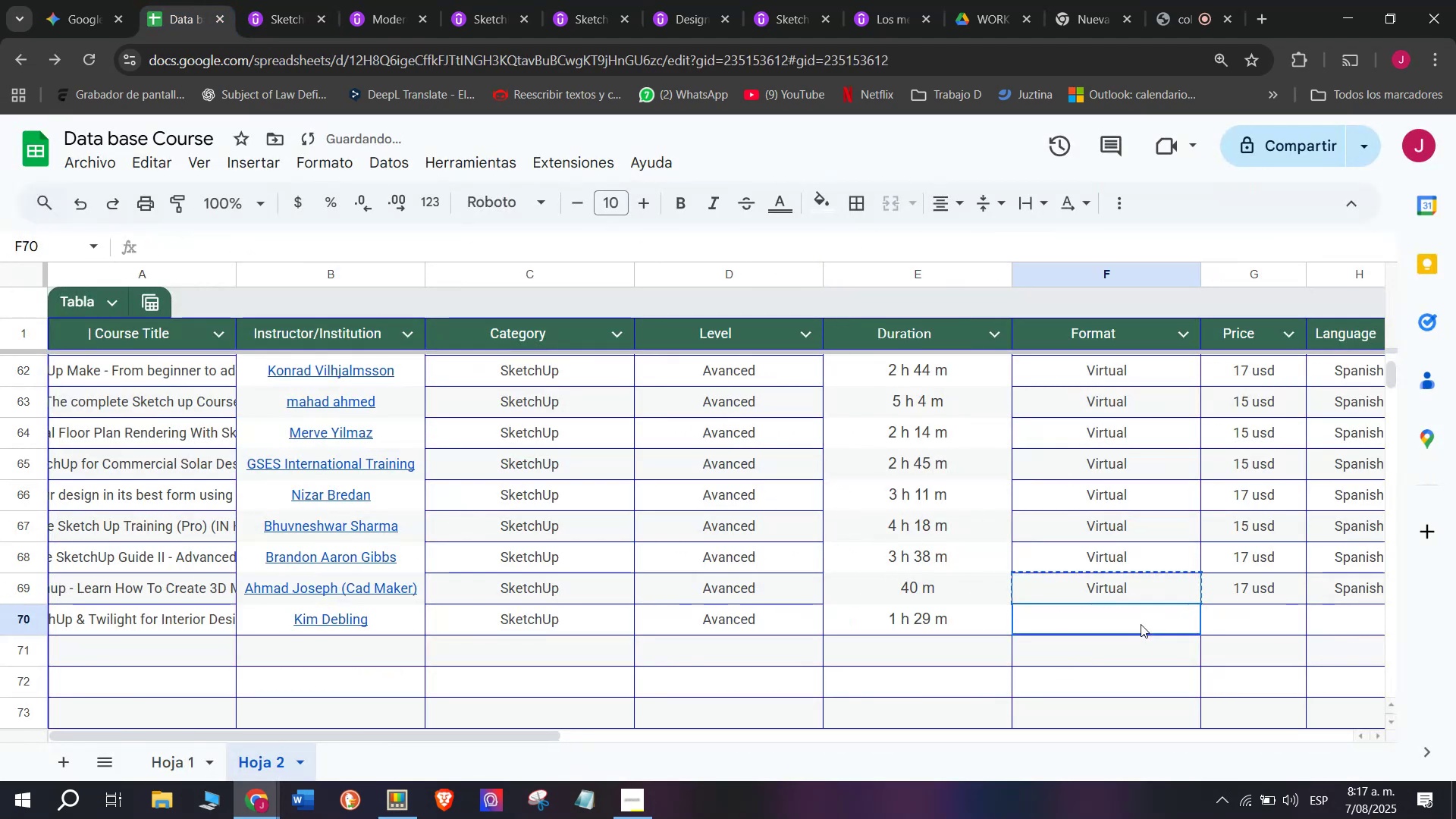 
key(Control+V)
 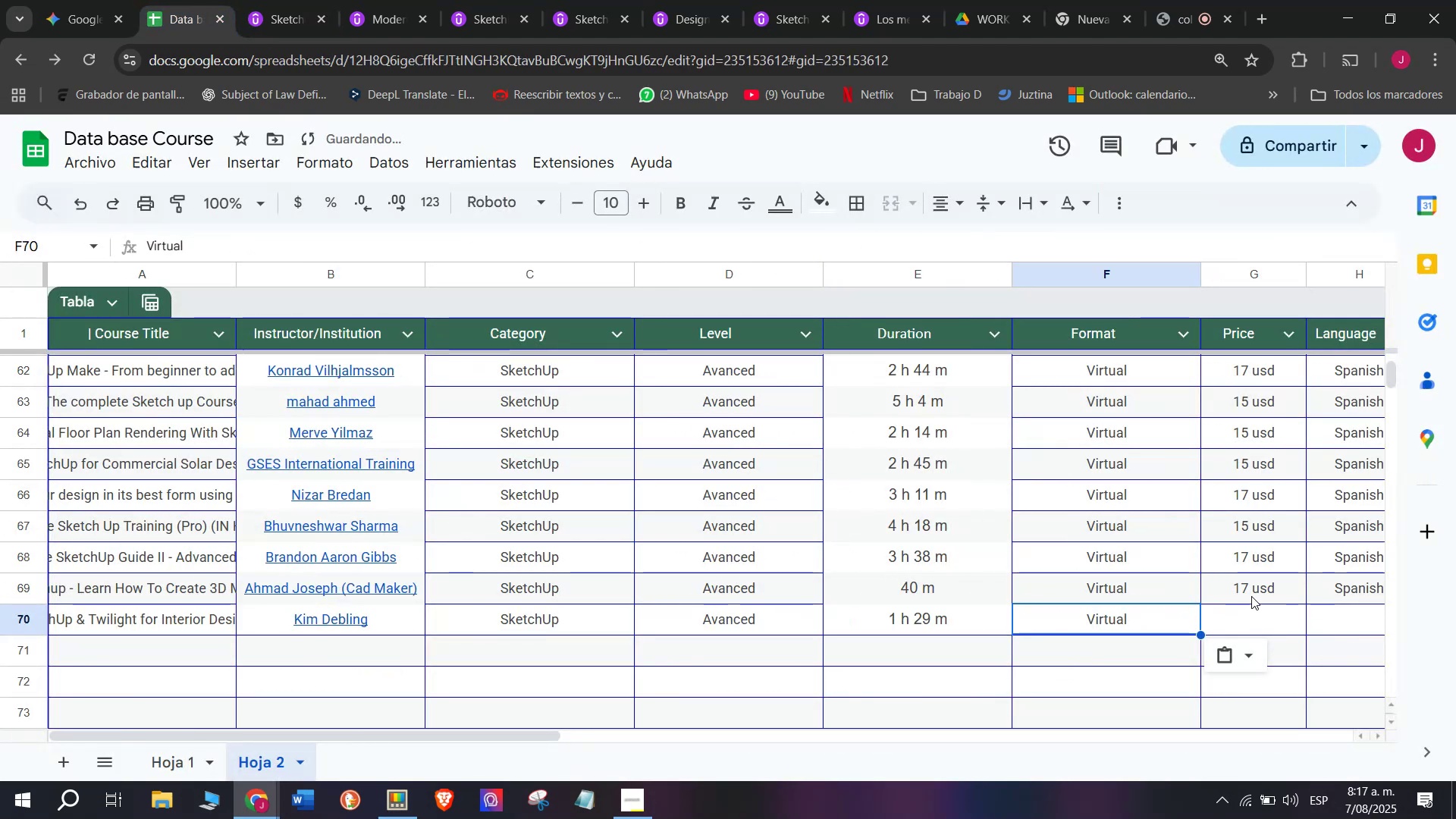 
key(Break)
 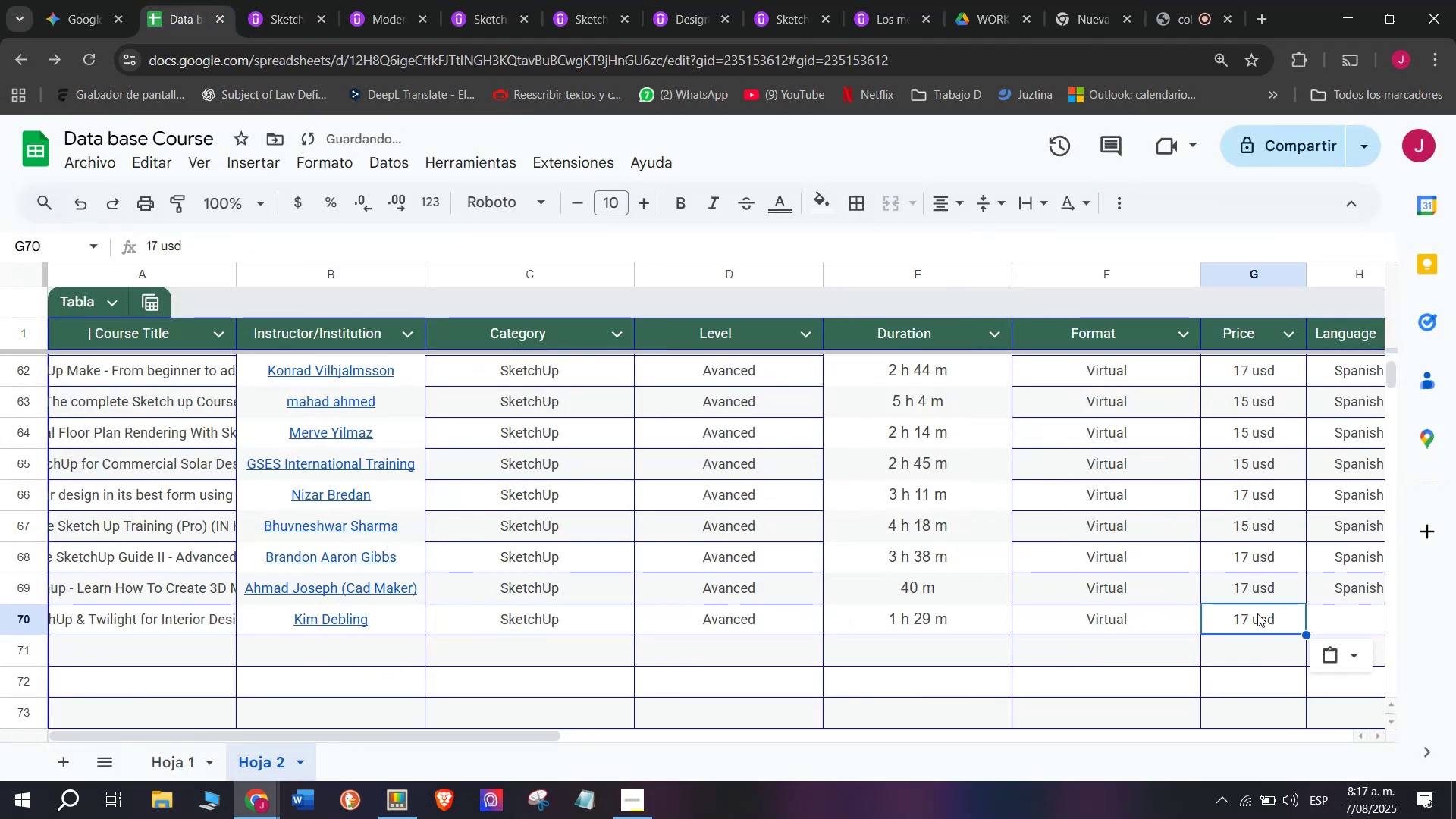 
key(Control+ControlLeft)
 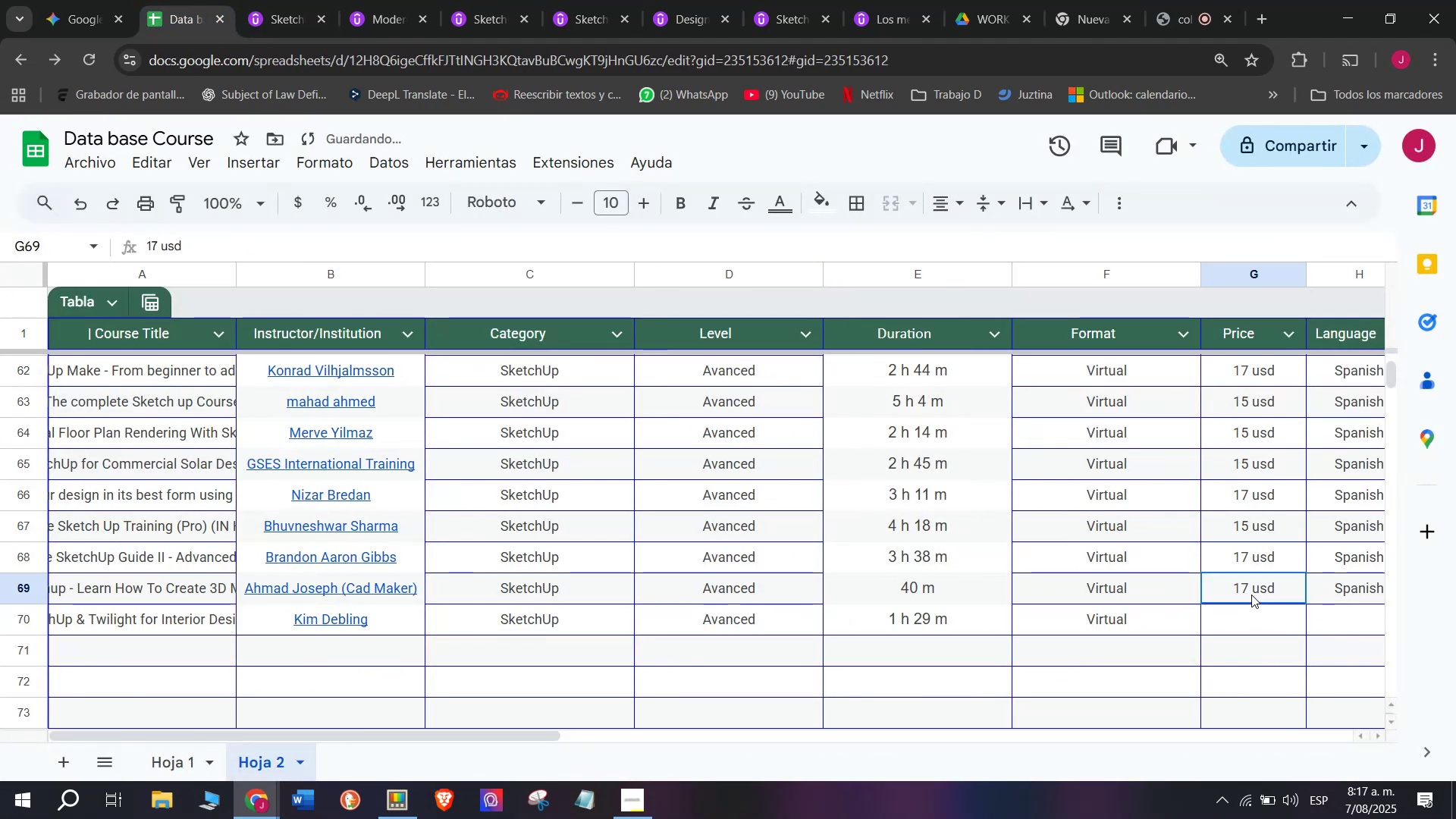 
key(Control+C)
 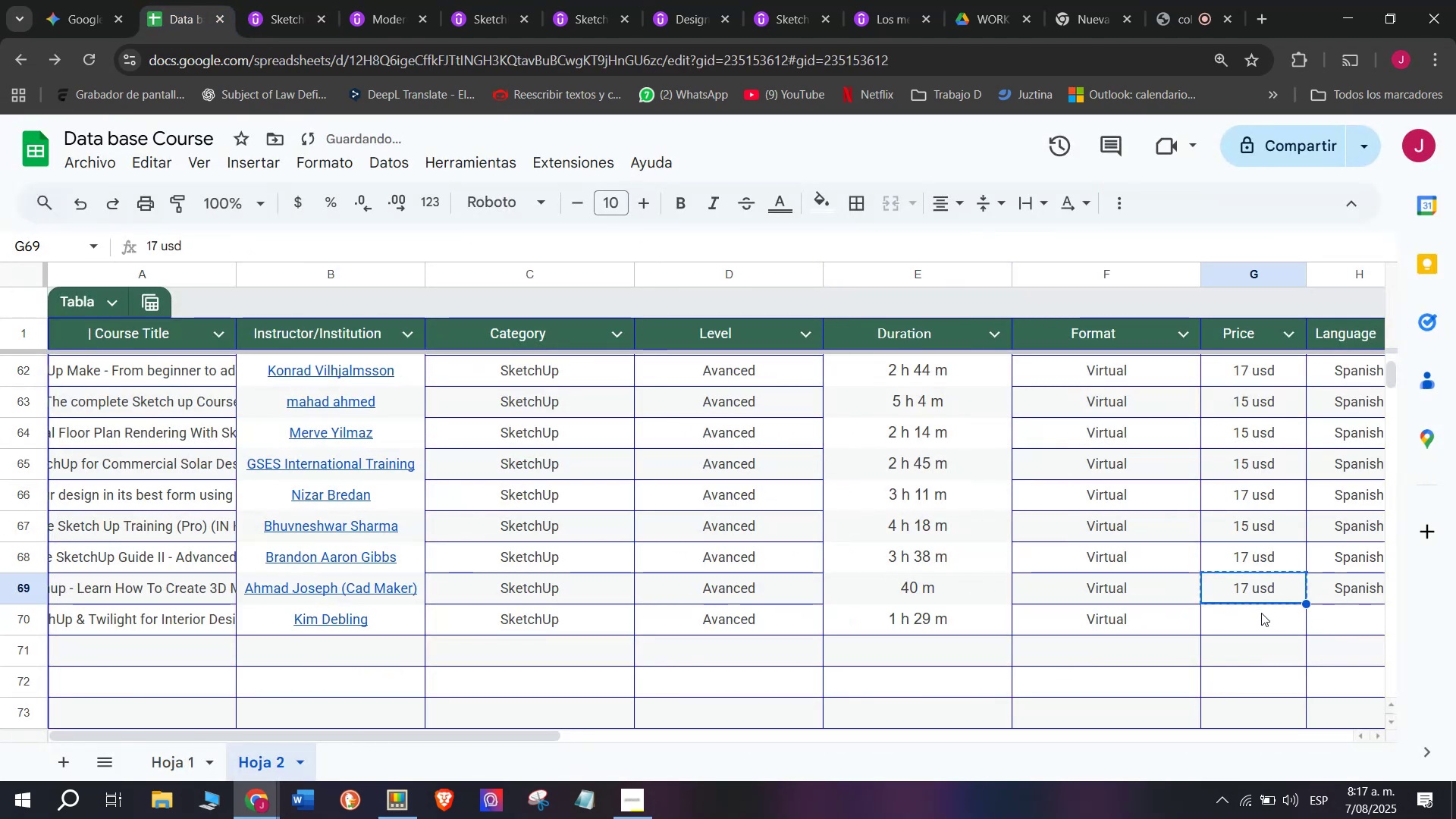 
key(Z)
 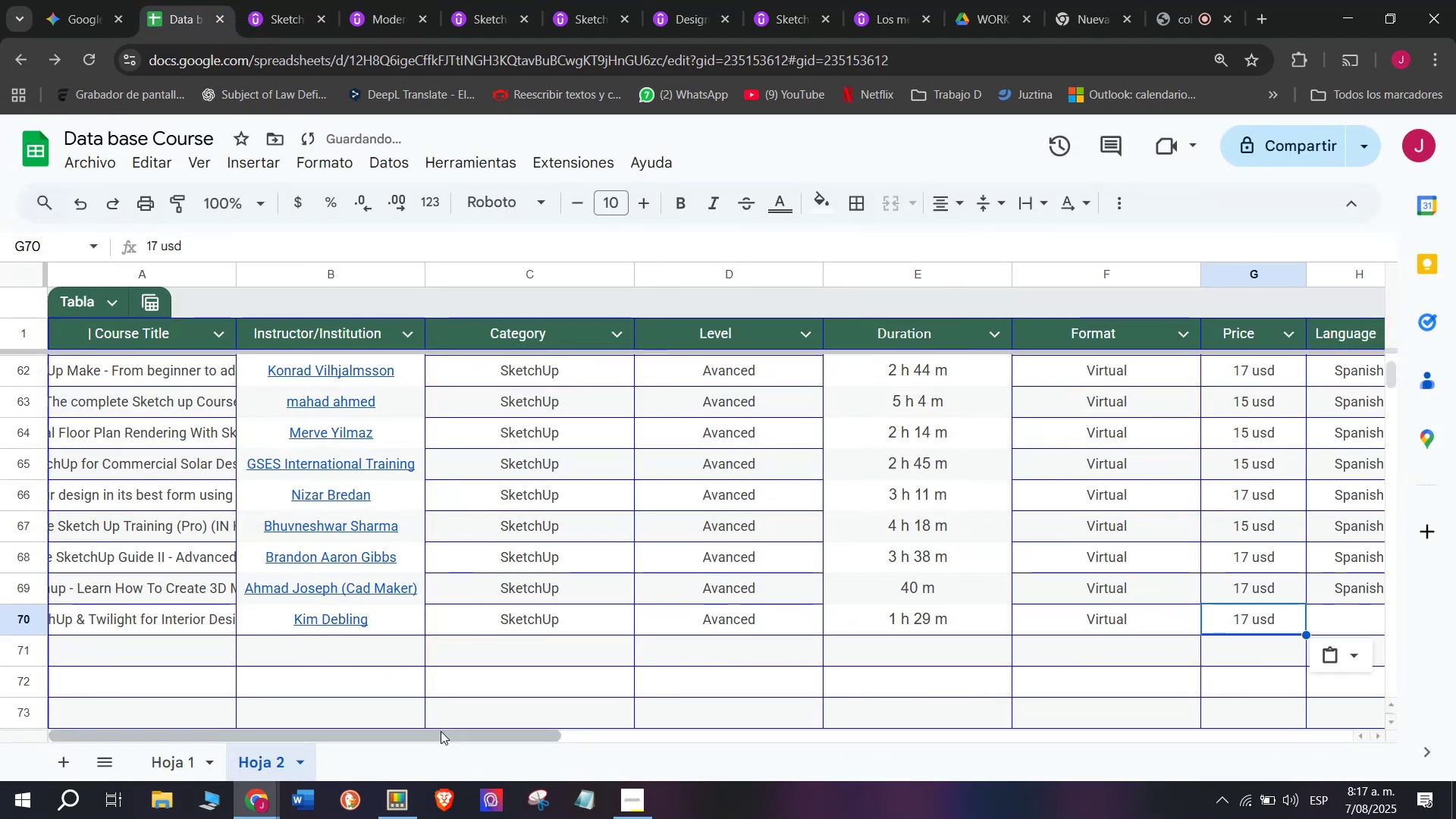 
key(Control+ControlLeft)
 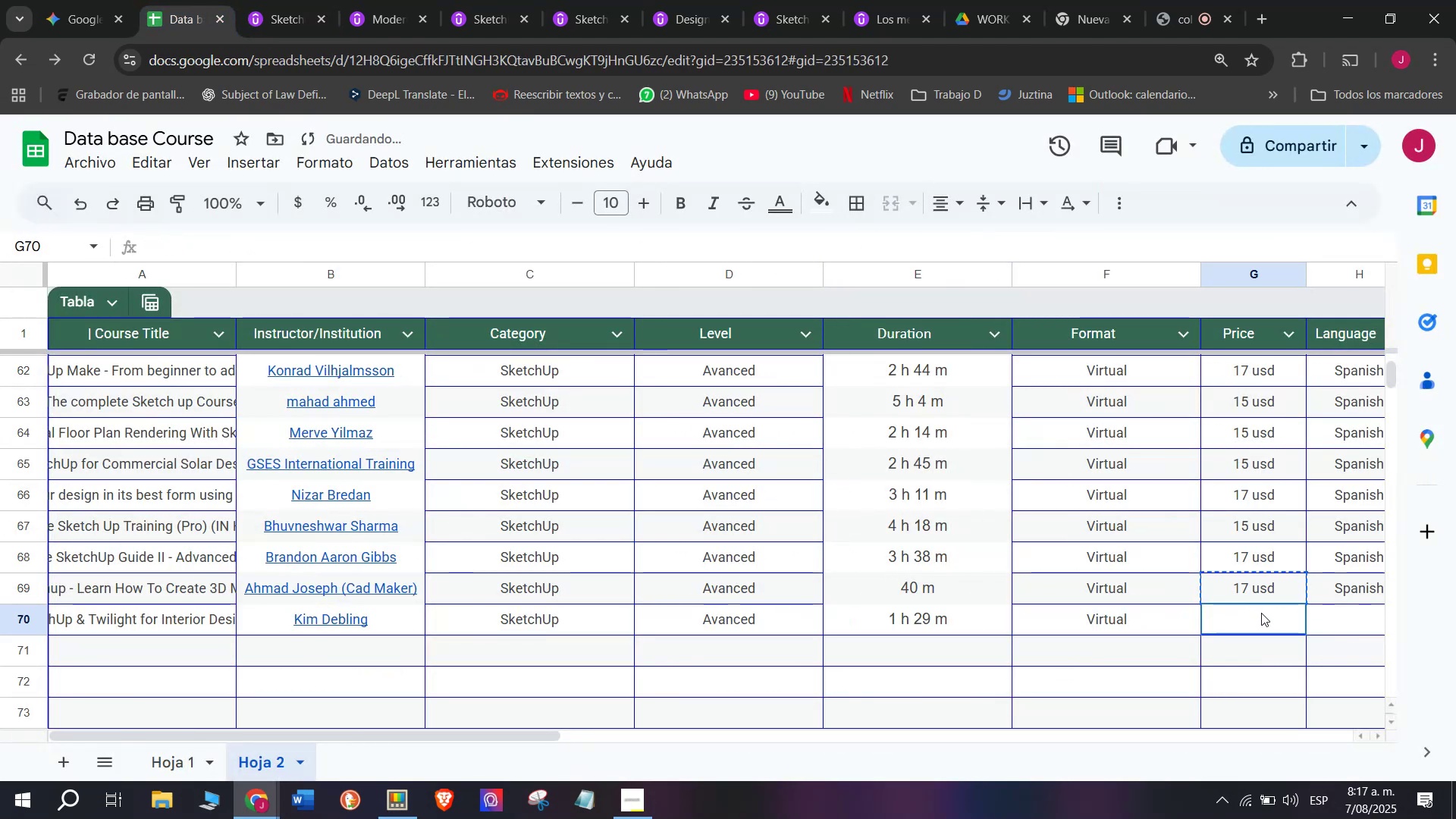 
key(Control+V)
 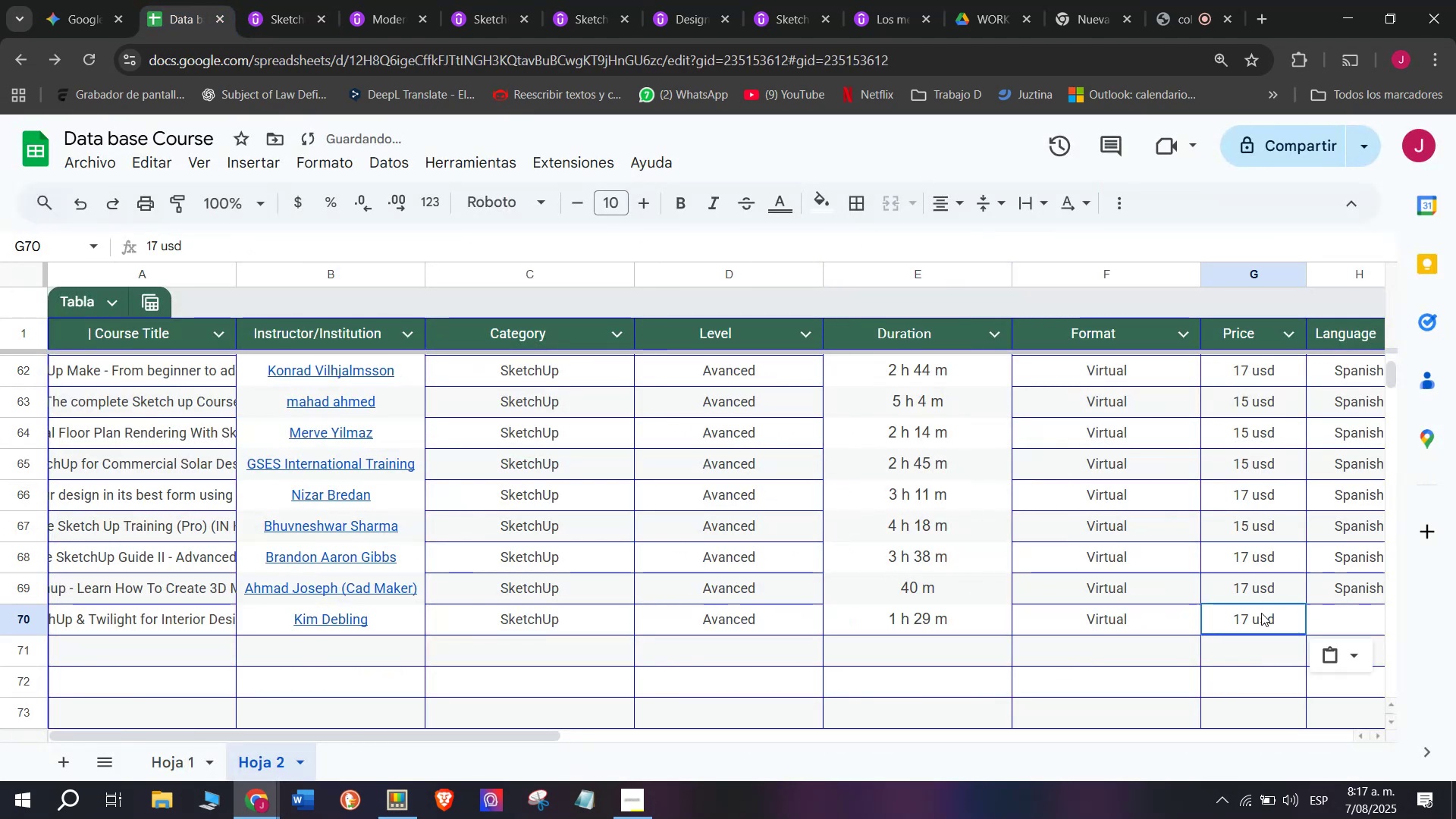 
double_click([1261, 613])
 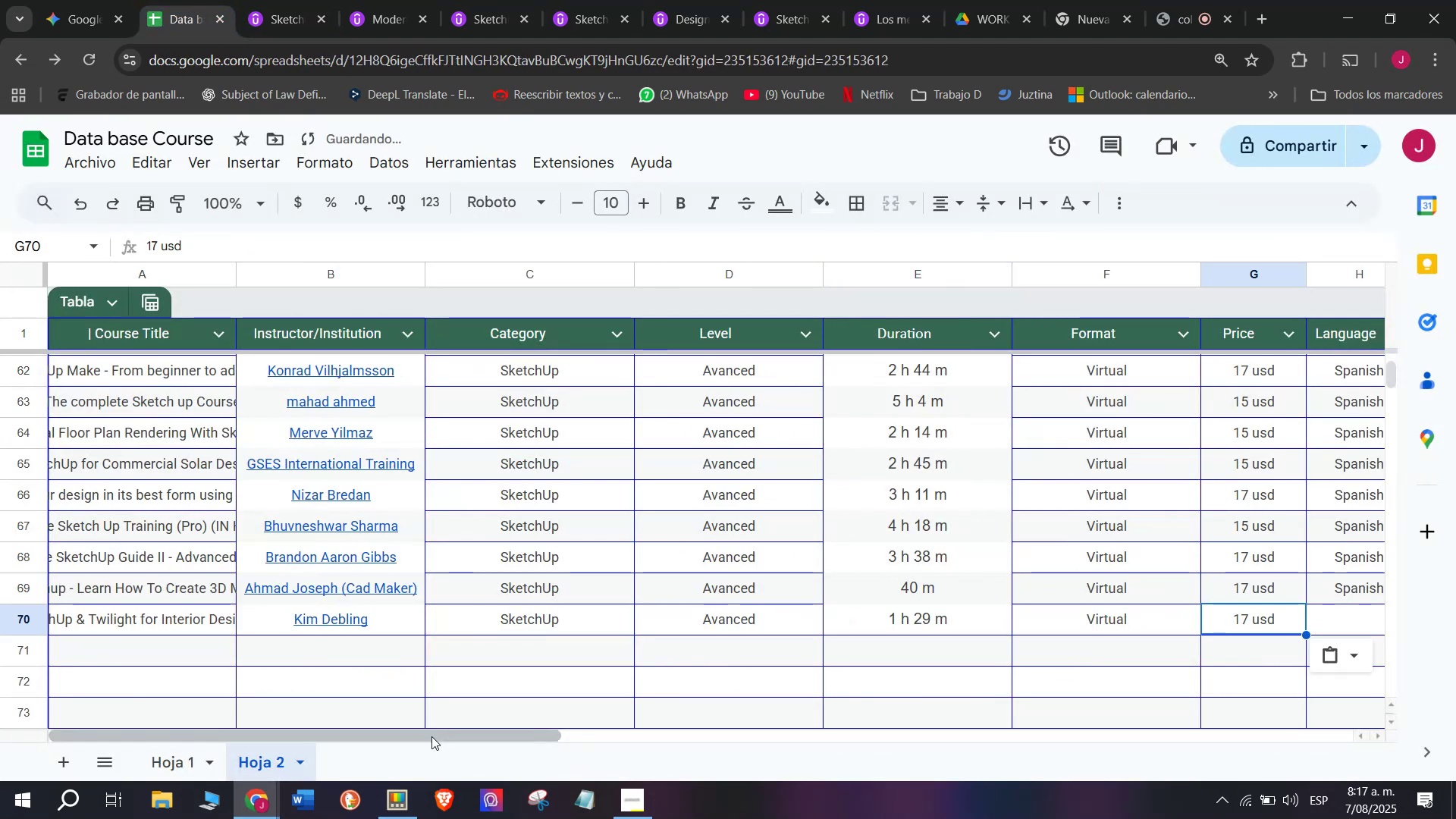 
left_click_drag(start_coordinate=[431, 736], to_coordinate=[714, 739])
 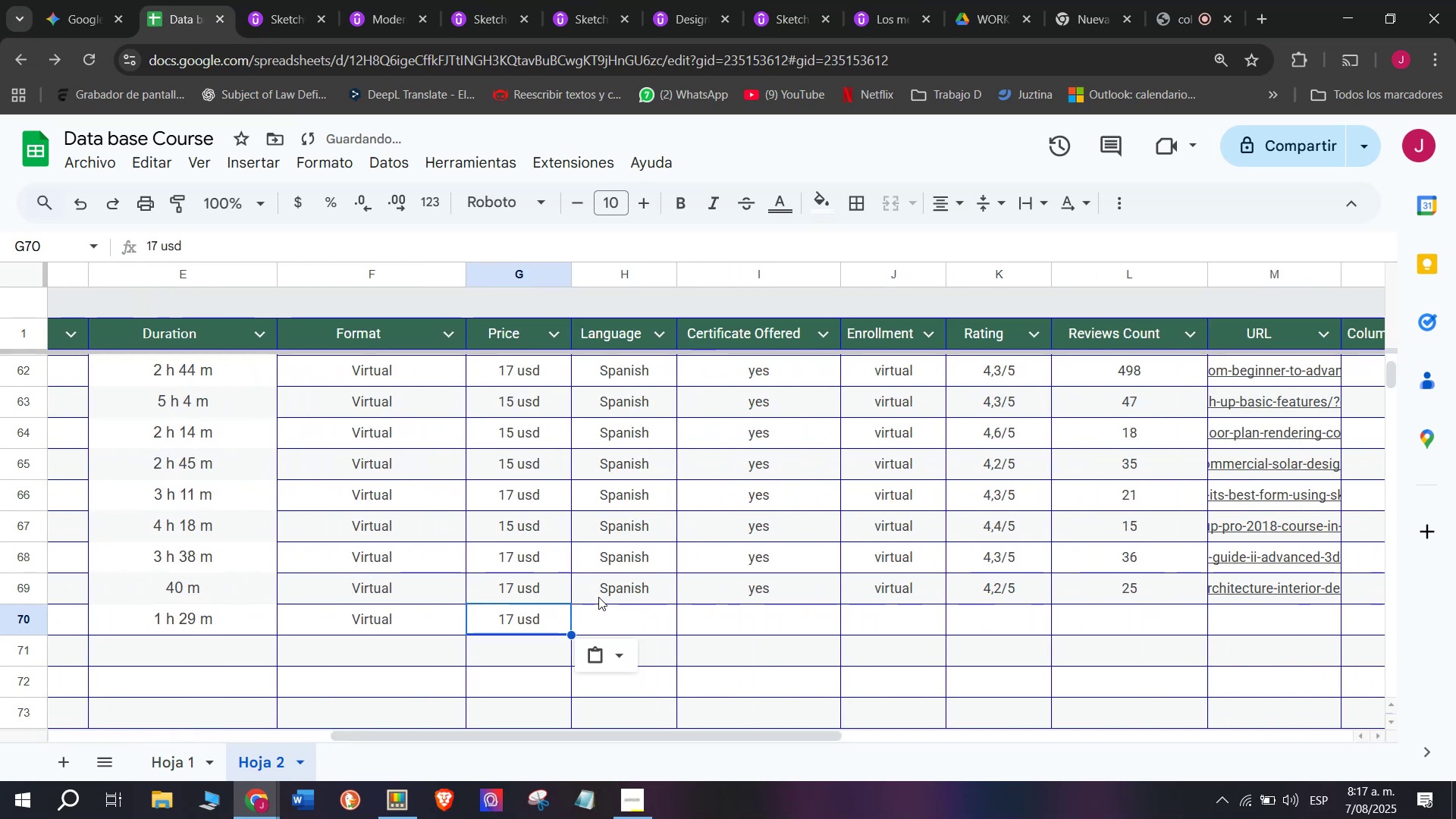 
left_click([598, 596])
 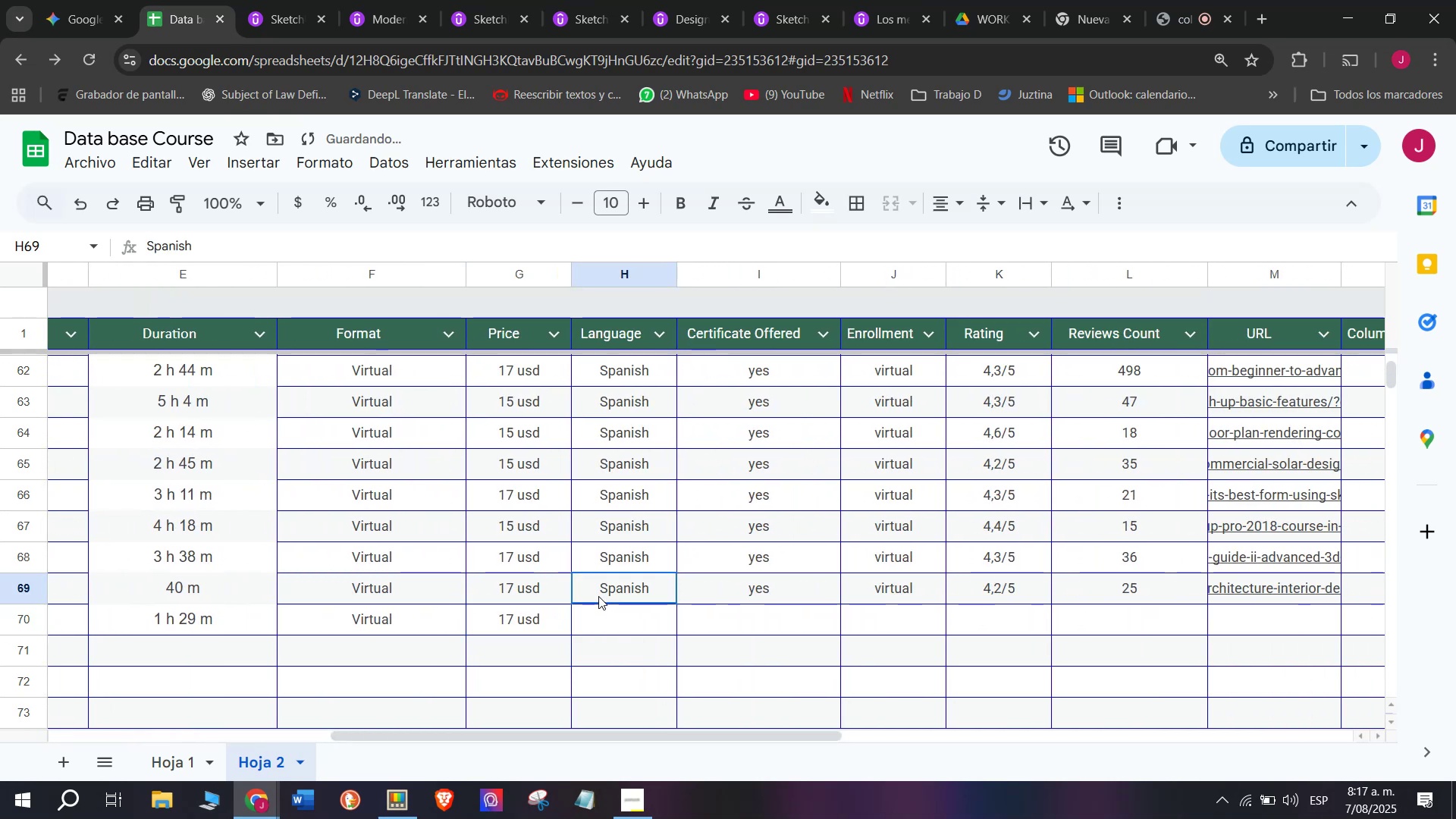 
key(Break)
 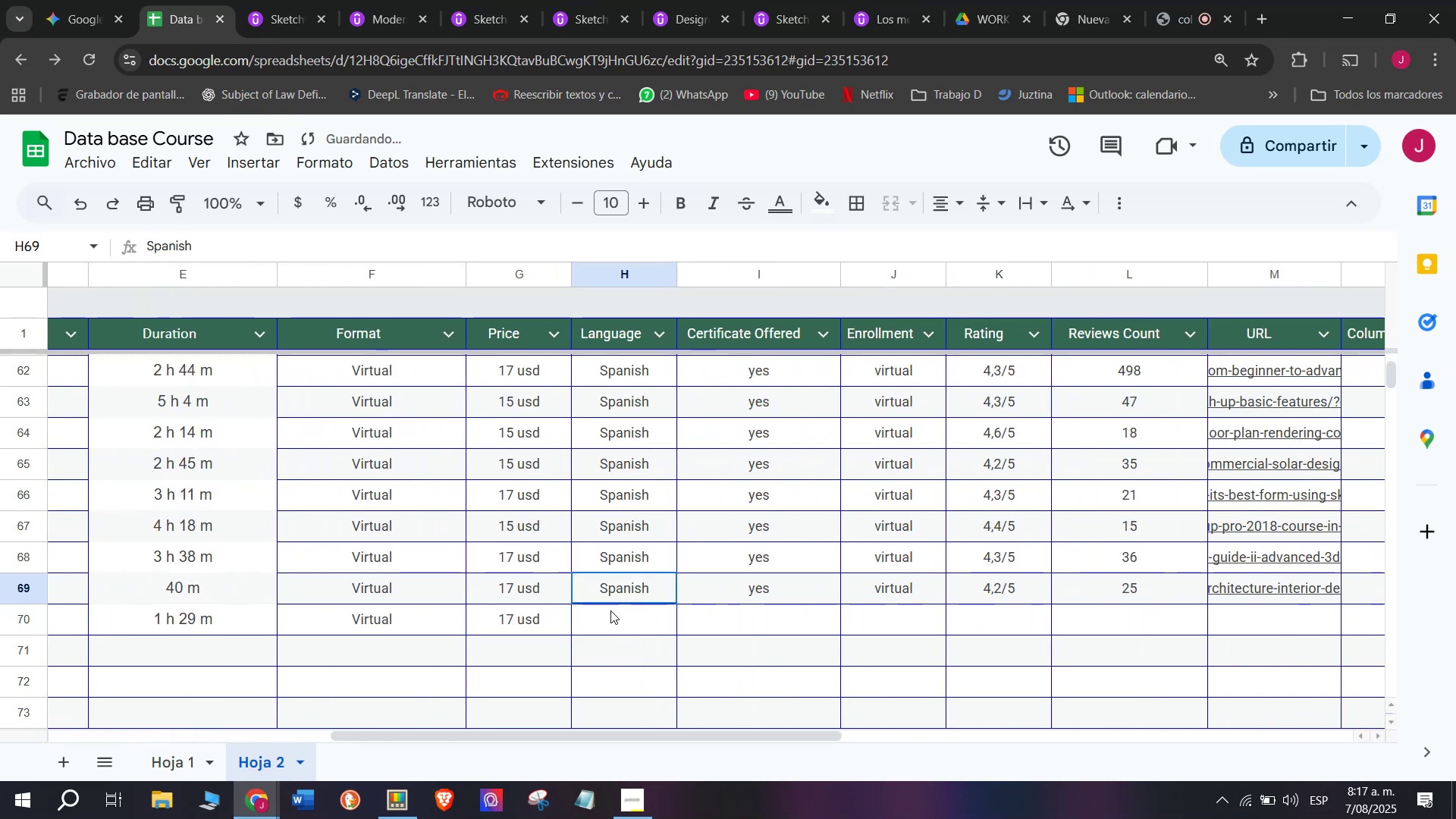 
key(Control+C)
 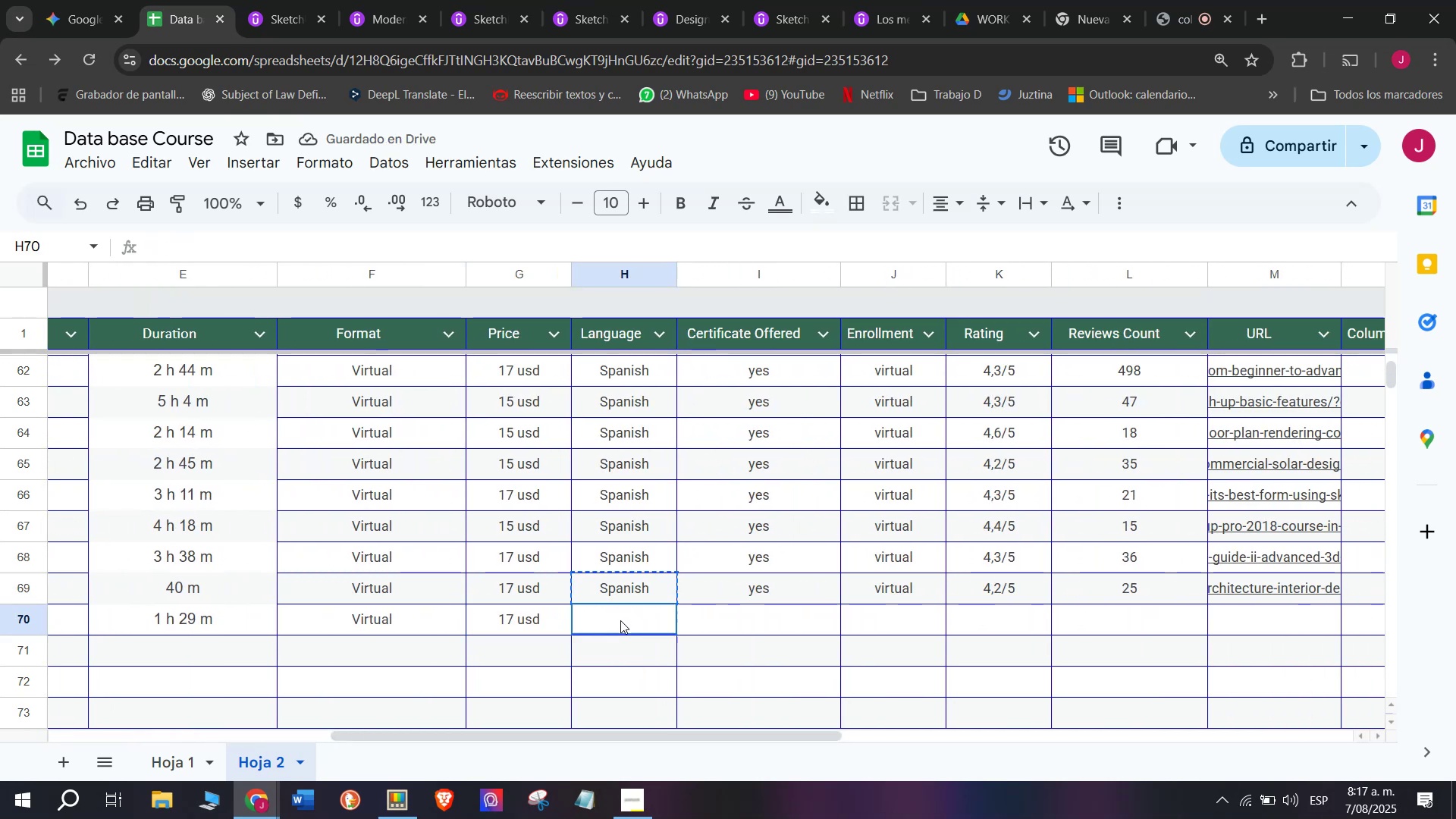 
key(Control+ControlLeft)
 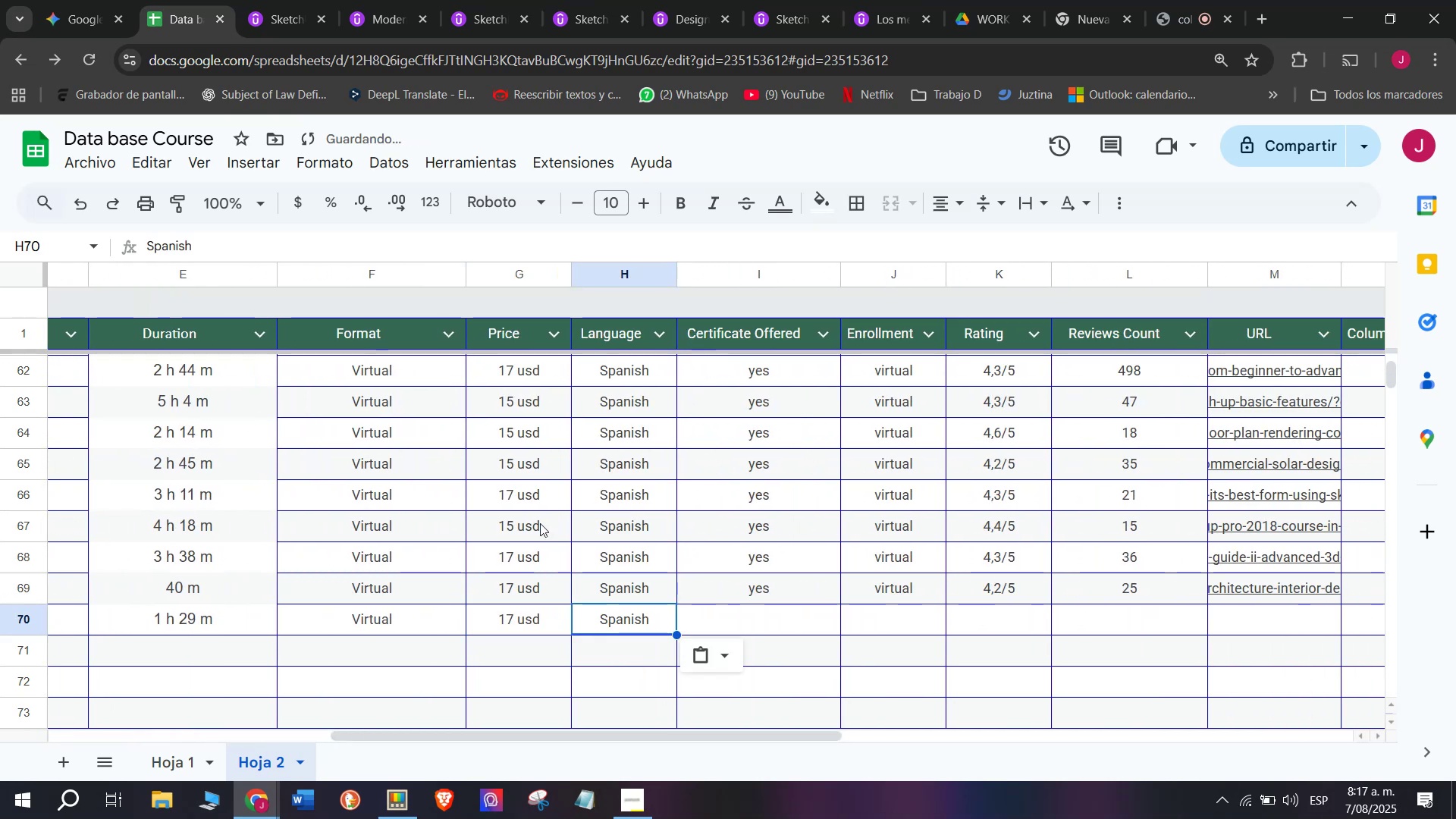 
key(Z)
 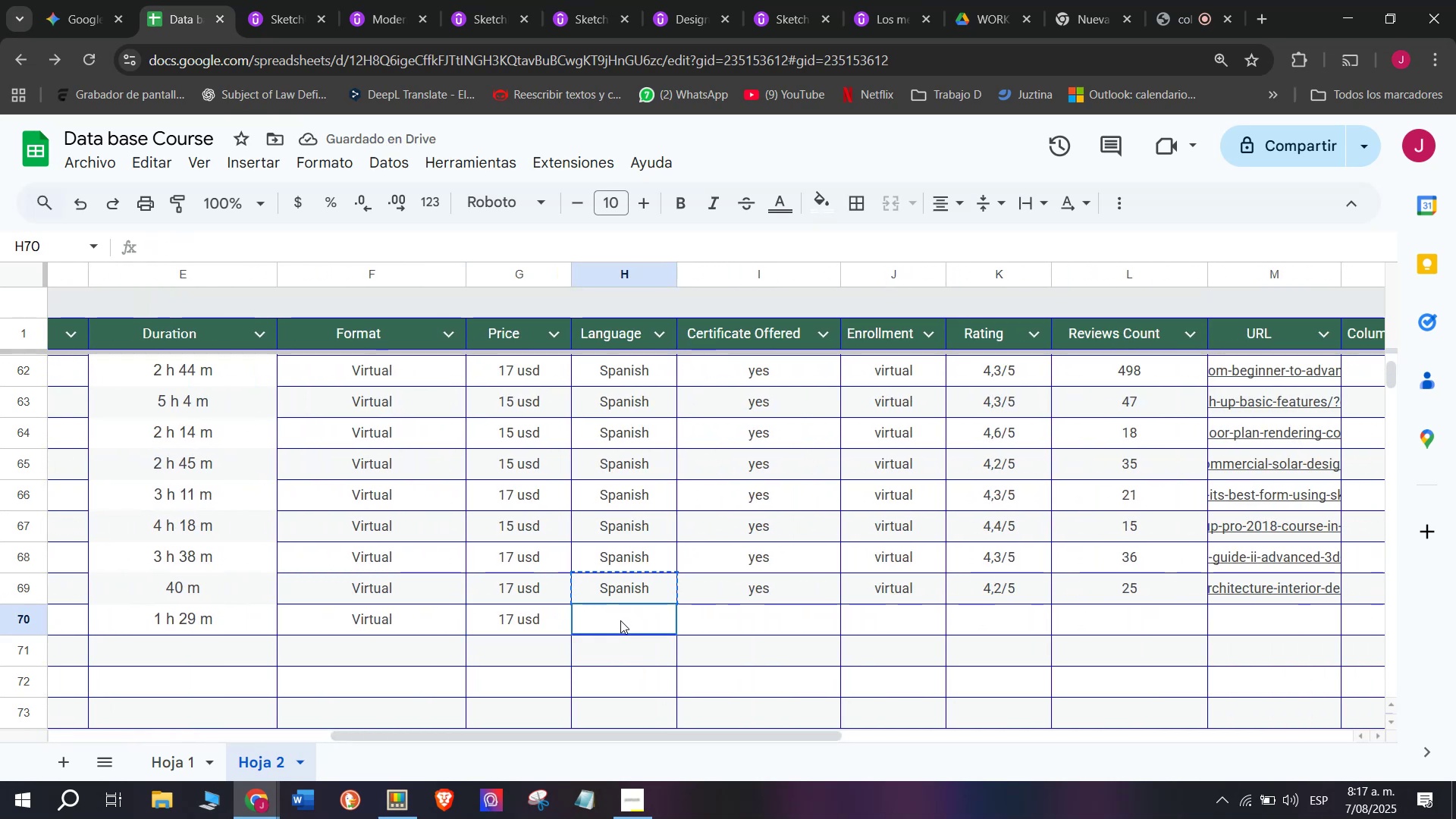 
key(Control+ControlLeft)
 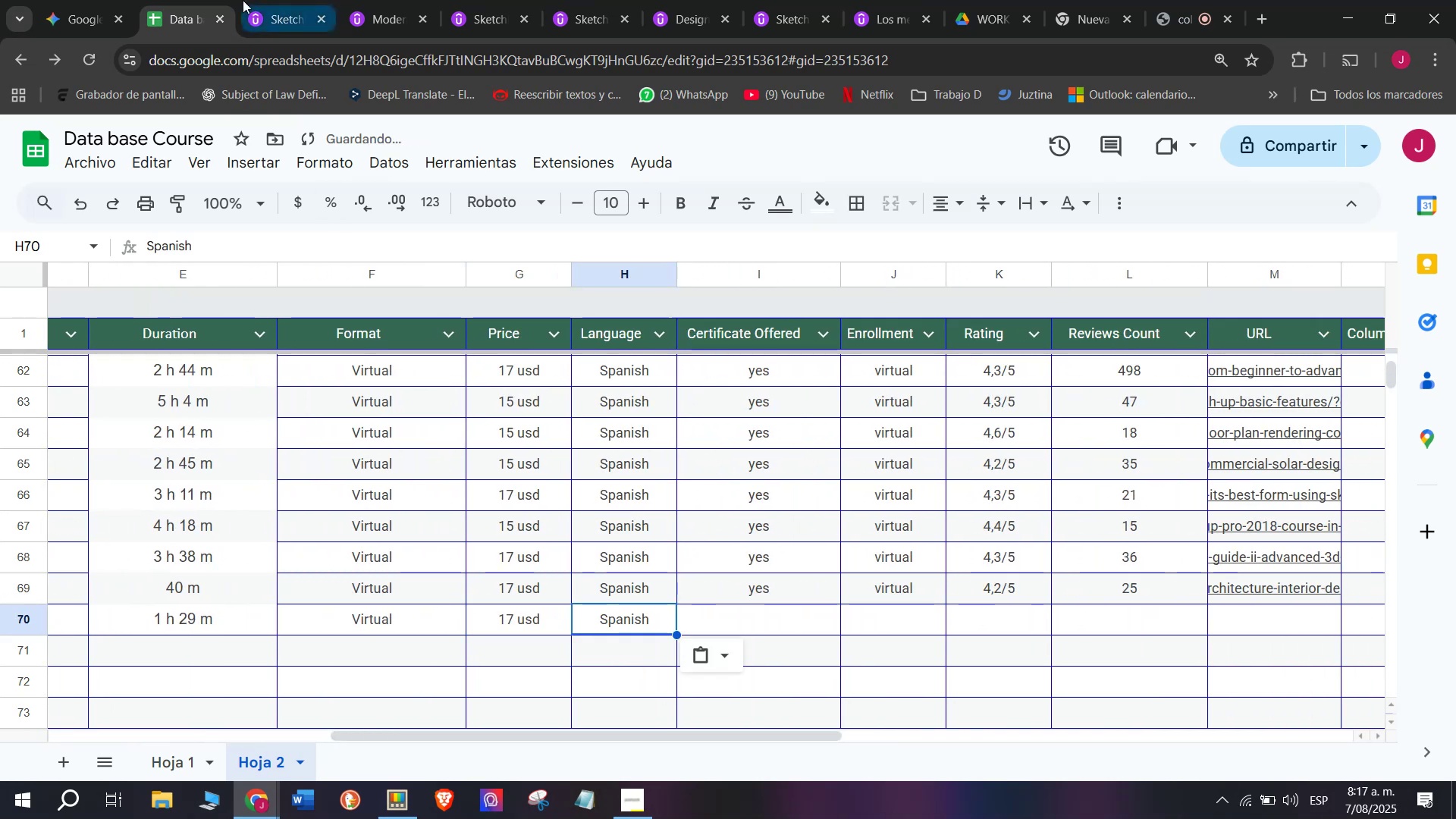 
key(Control+V)
 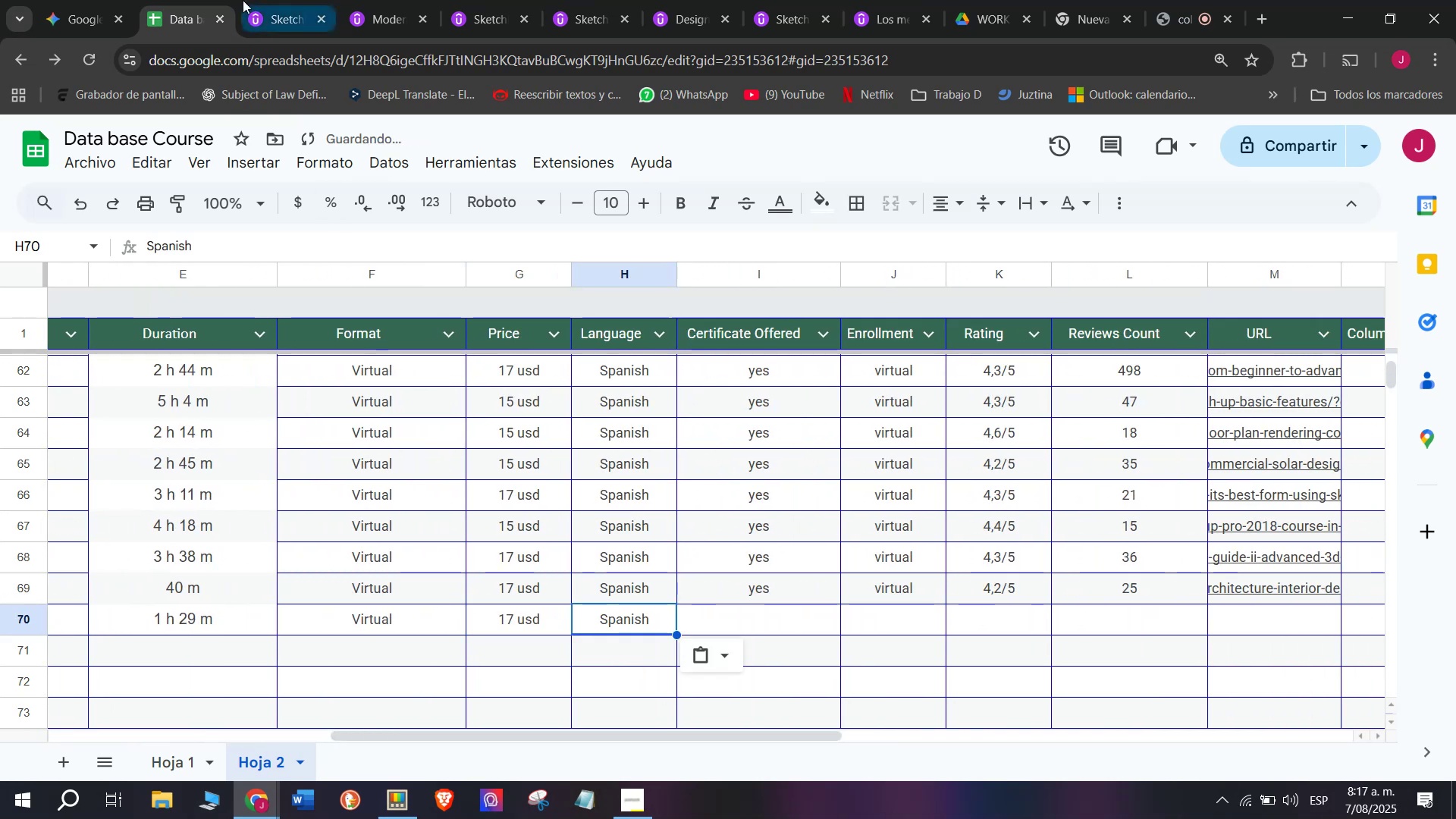 
left_click([243, 0])
 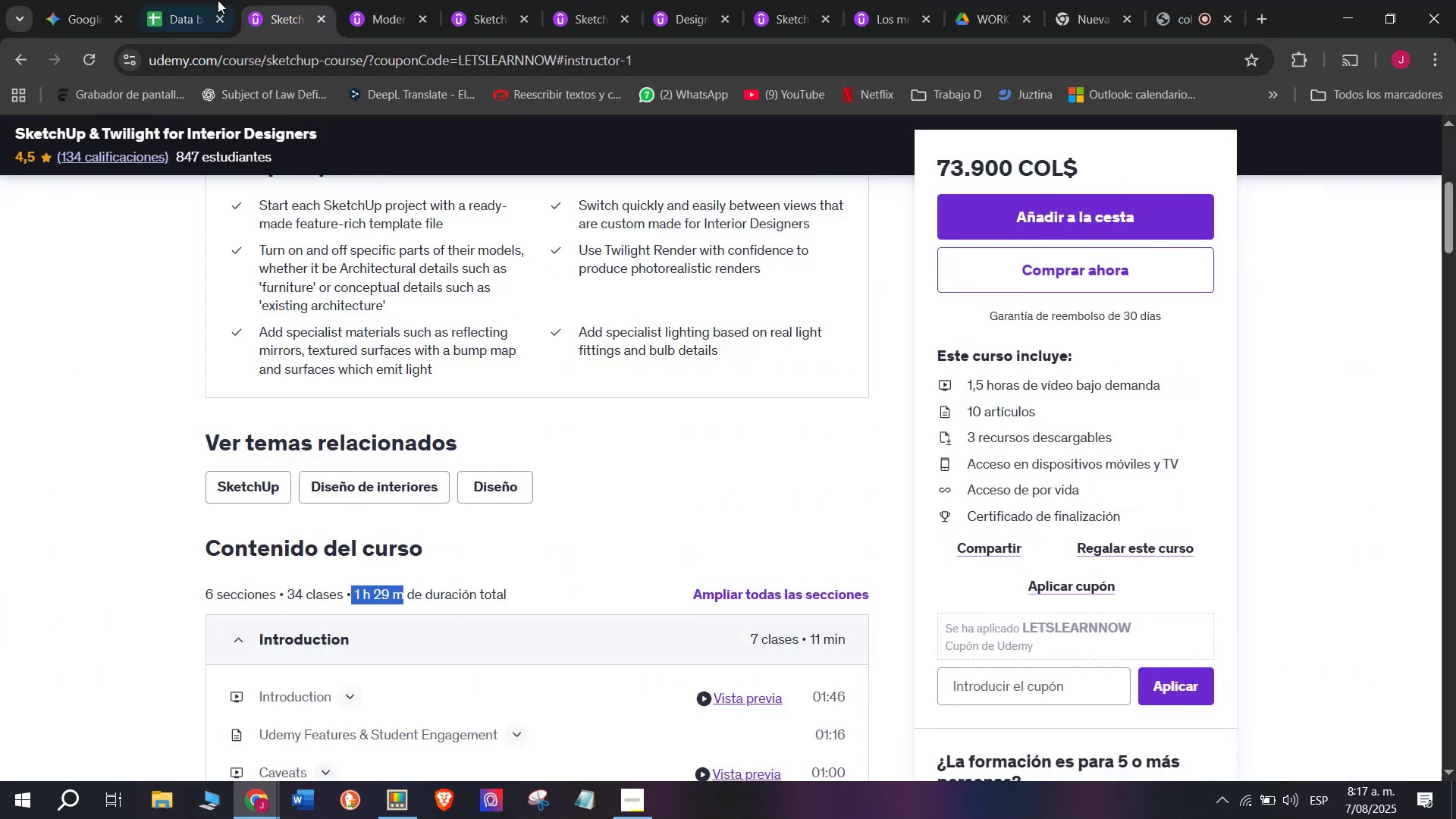 
left_click([182, 0])
 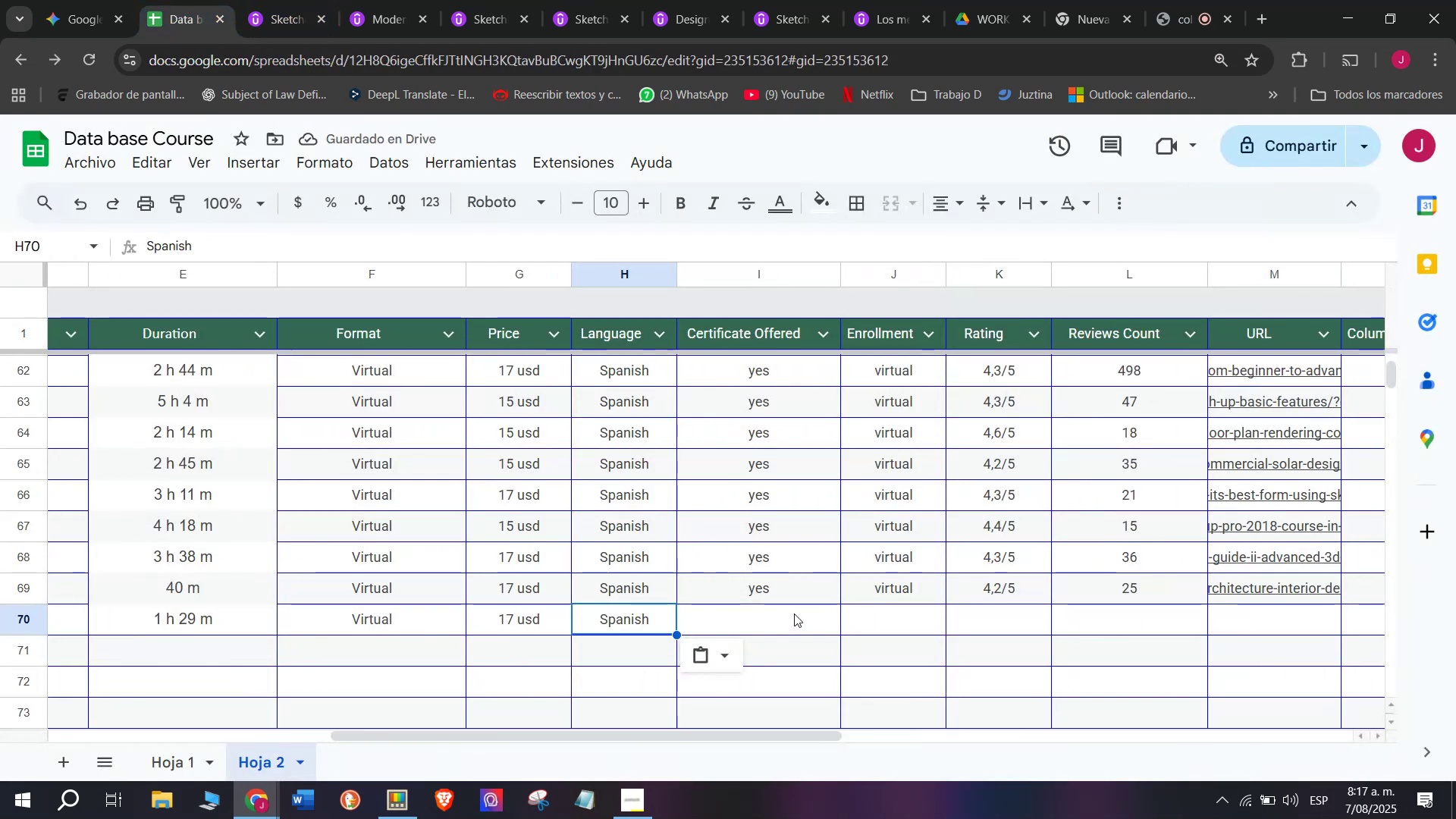 
left_click([778, 577])
 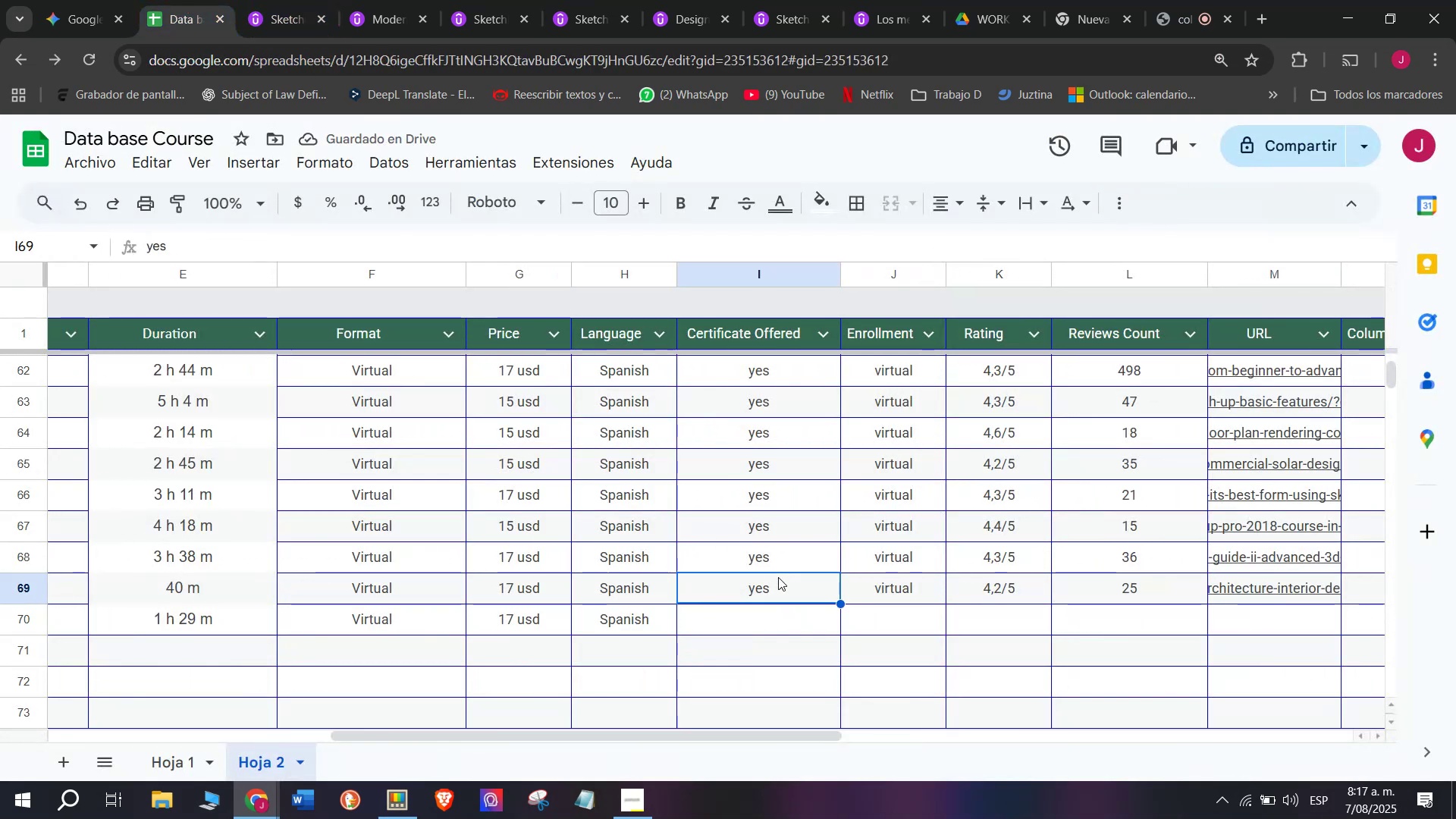 
key(Control+ControlLeft)
 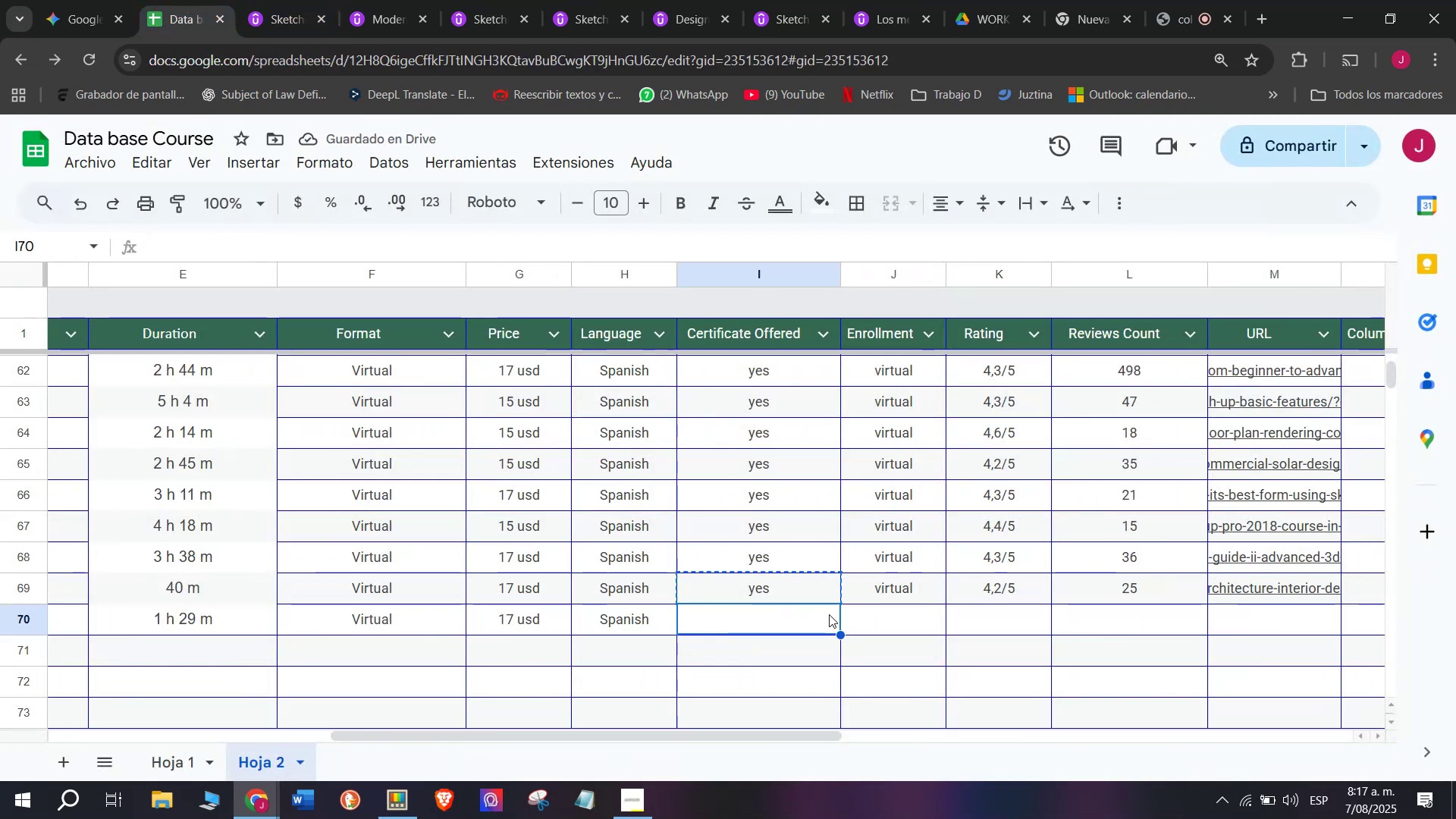 
key(Control+C)
 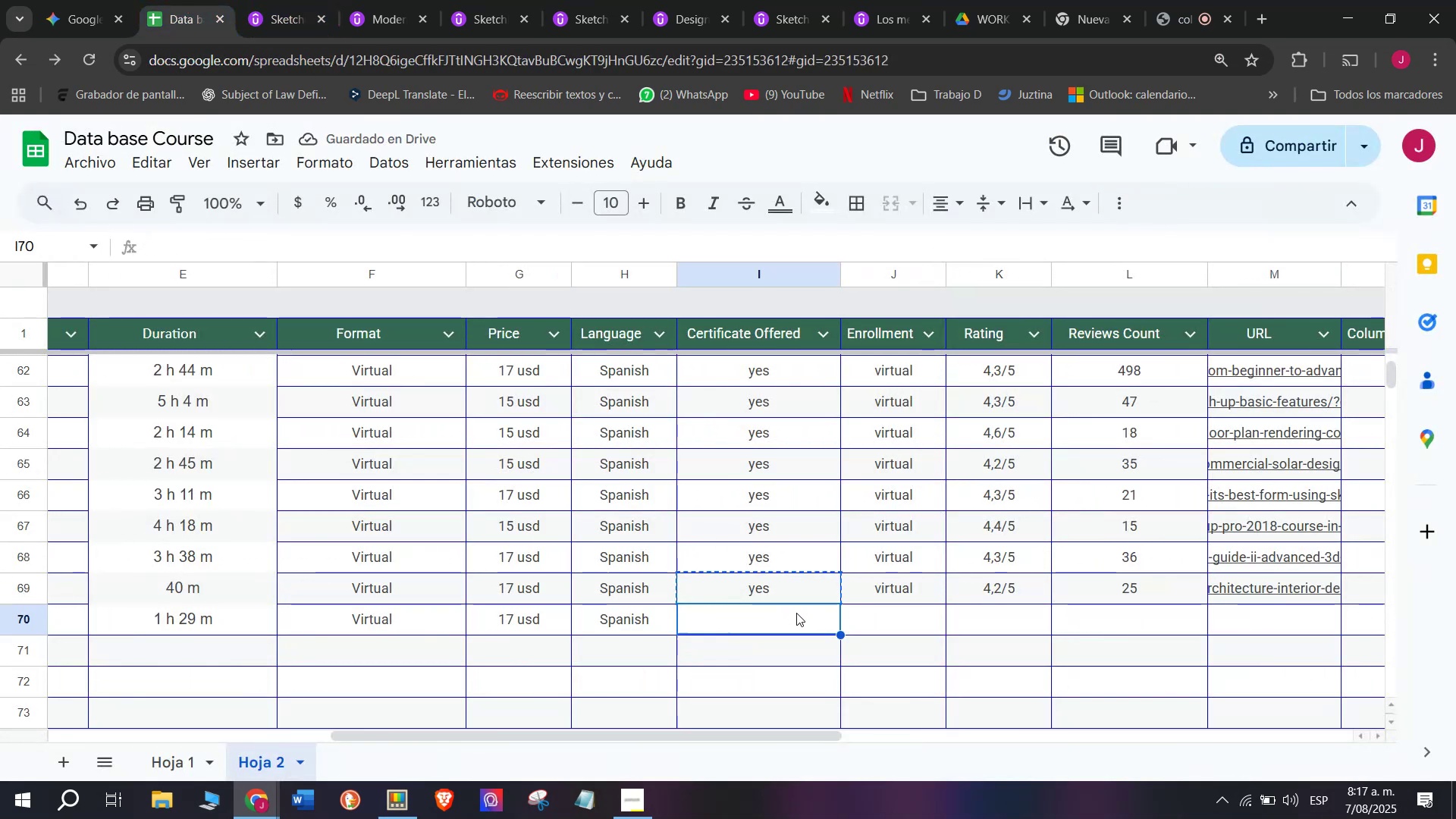 
key(Break)
 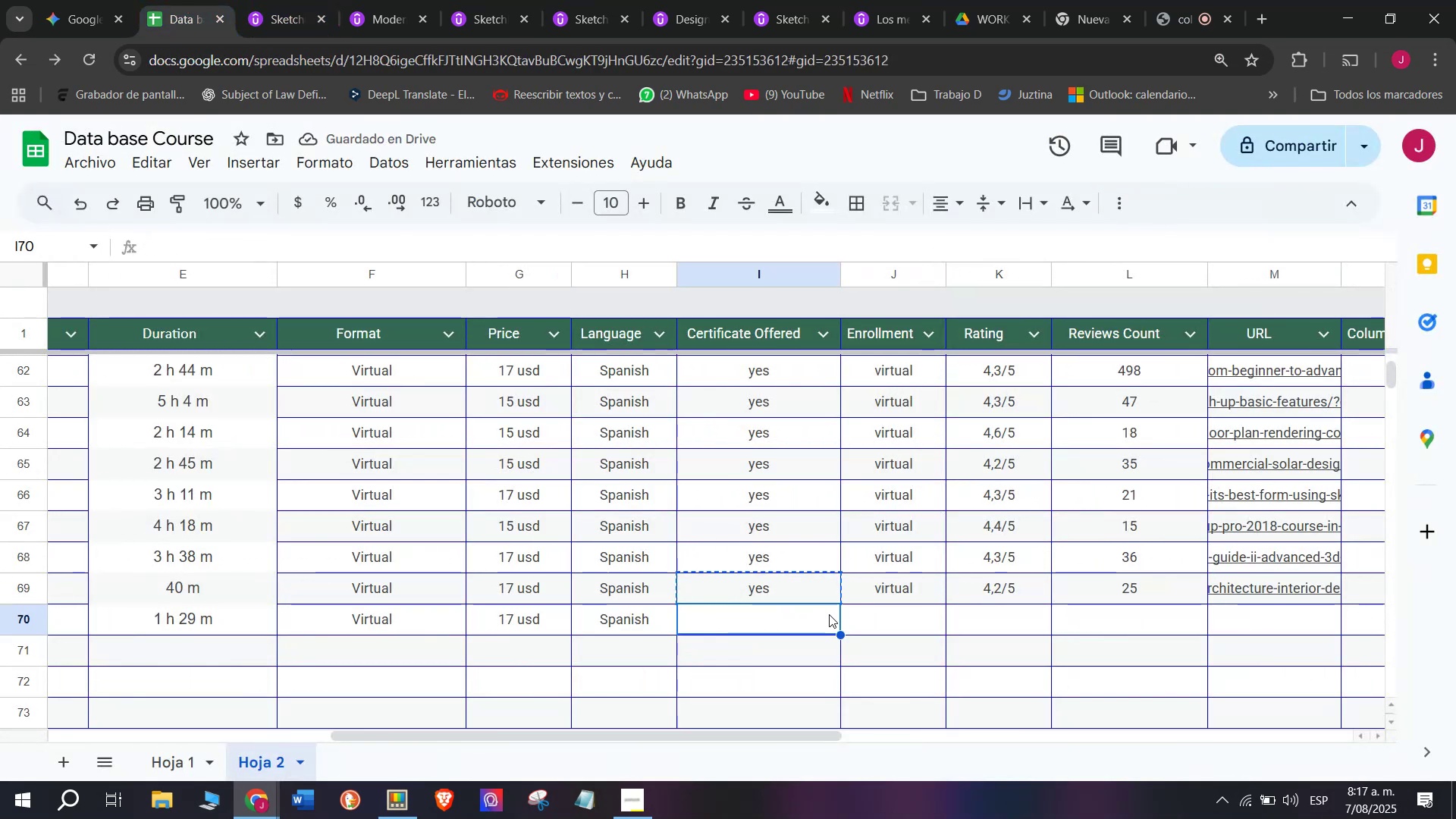 
key(Control+ControlLeft)
 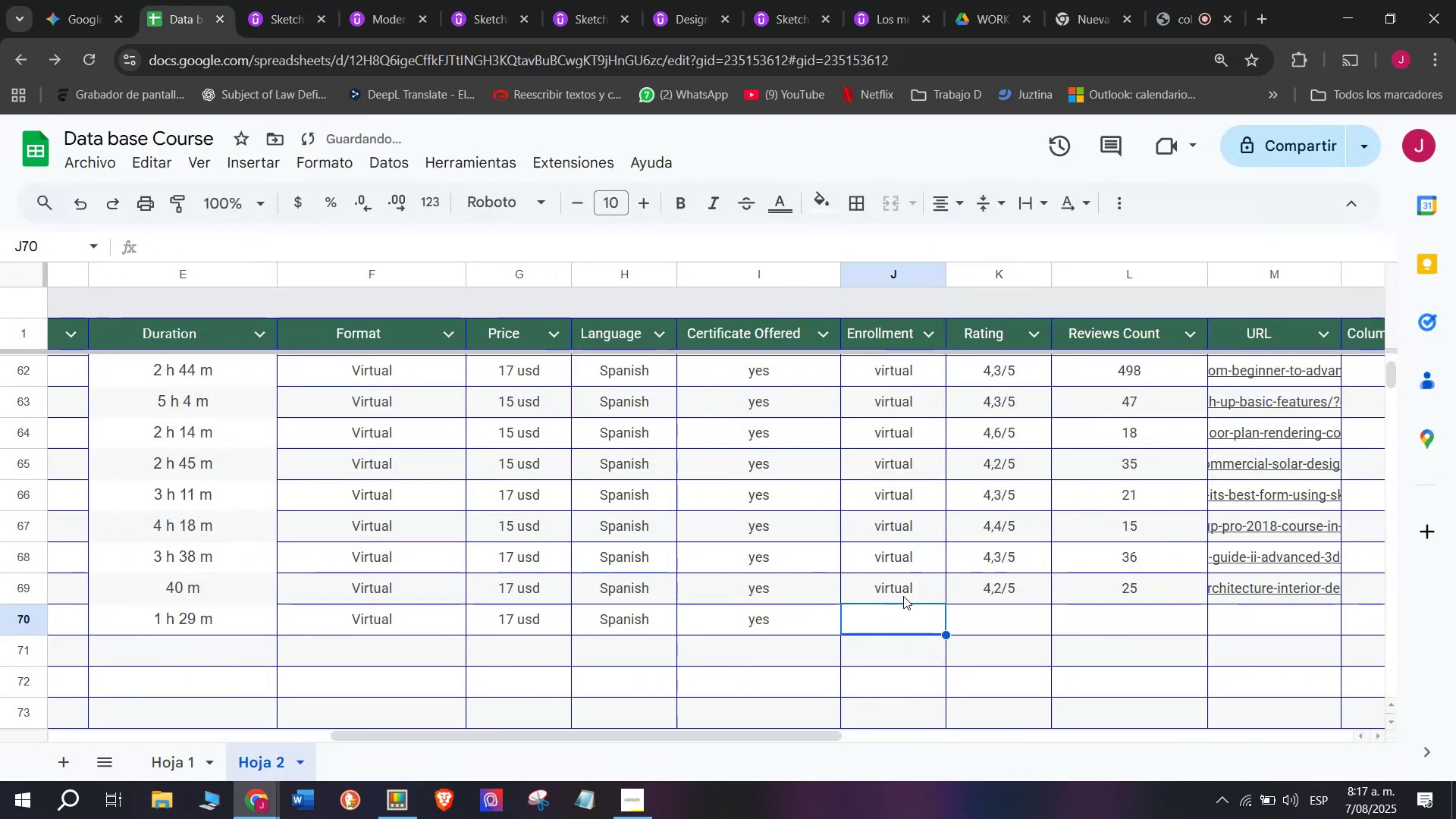 
key(Control+V)
 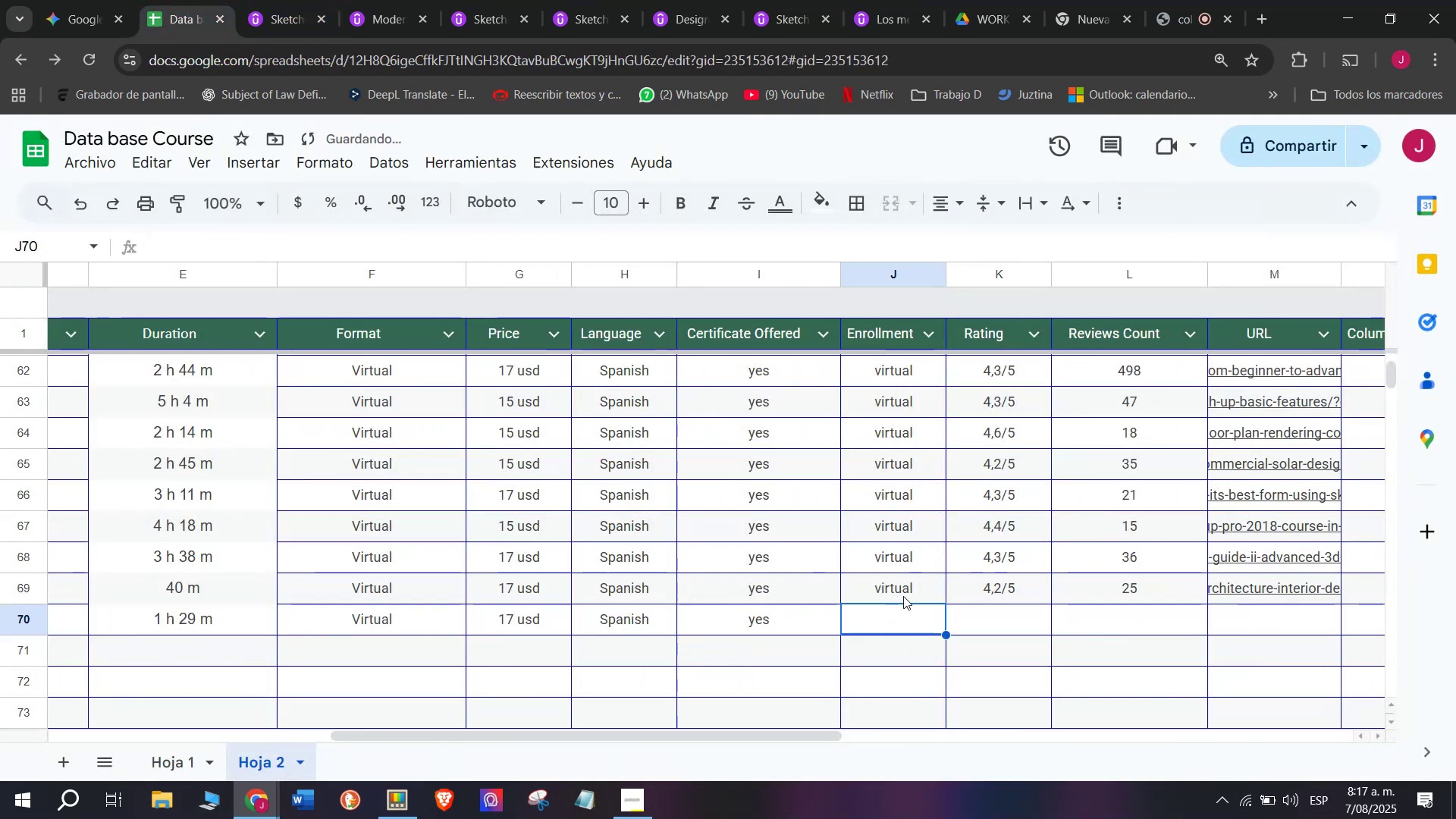 
key(Z)
 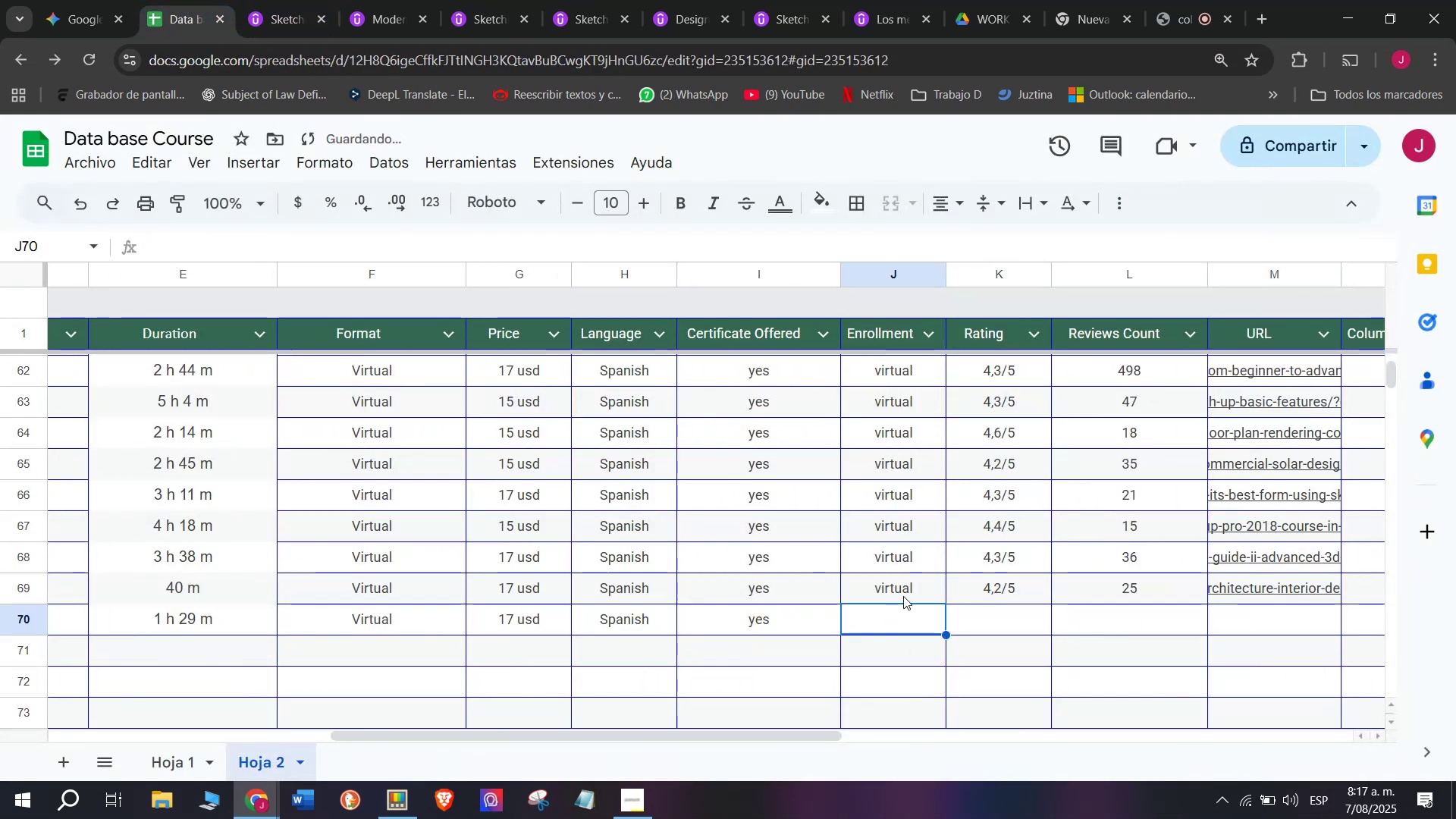 
double_click([903, 595])
 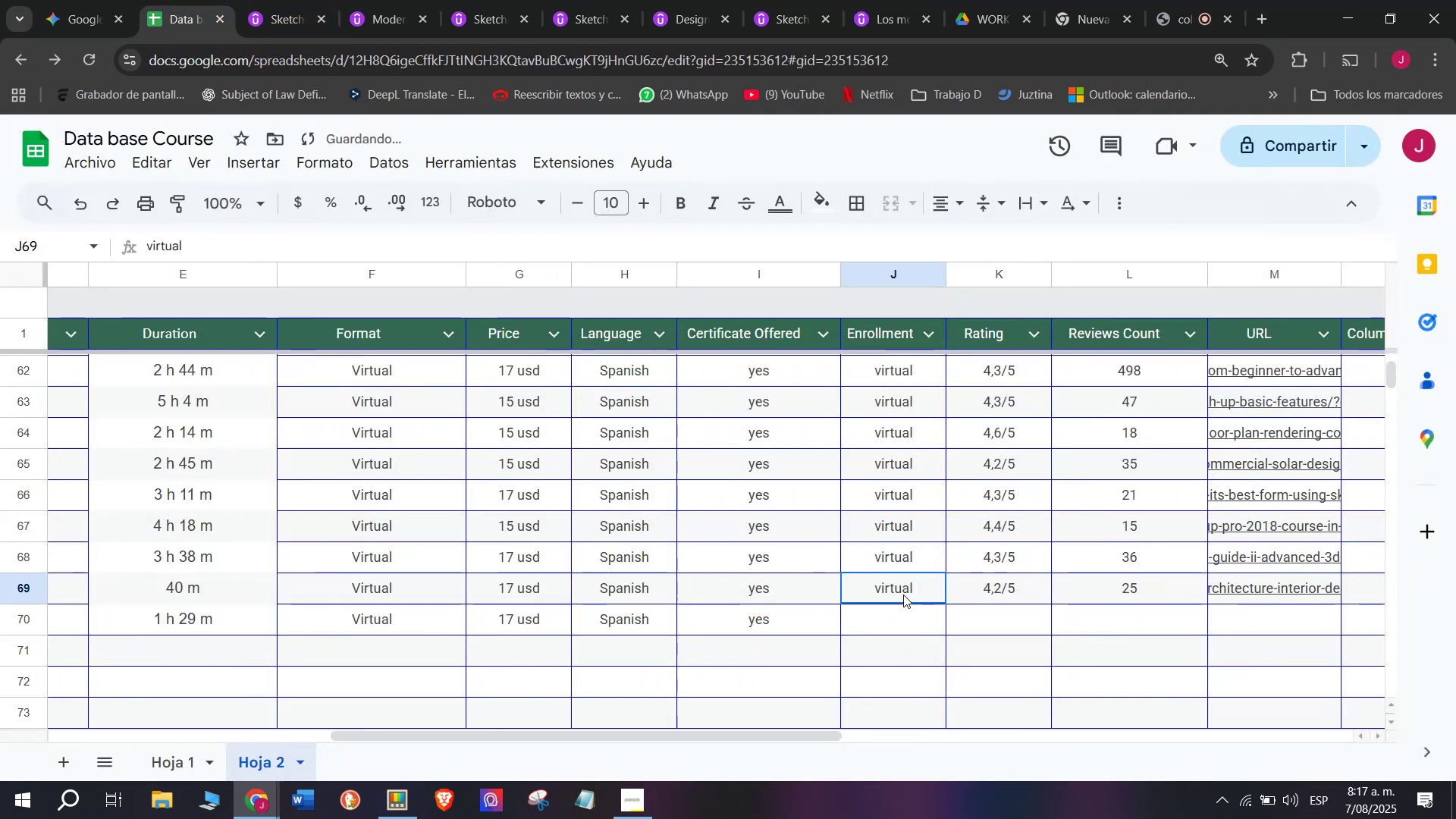 
key(Control+ControlLeft)
 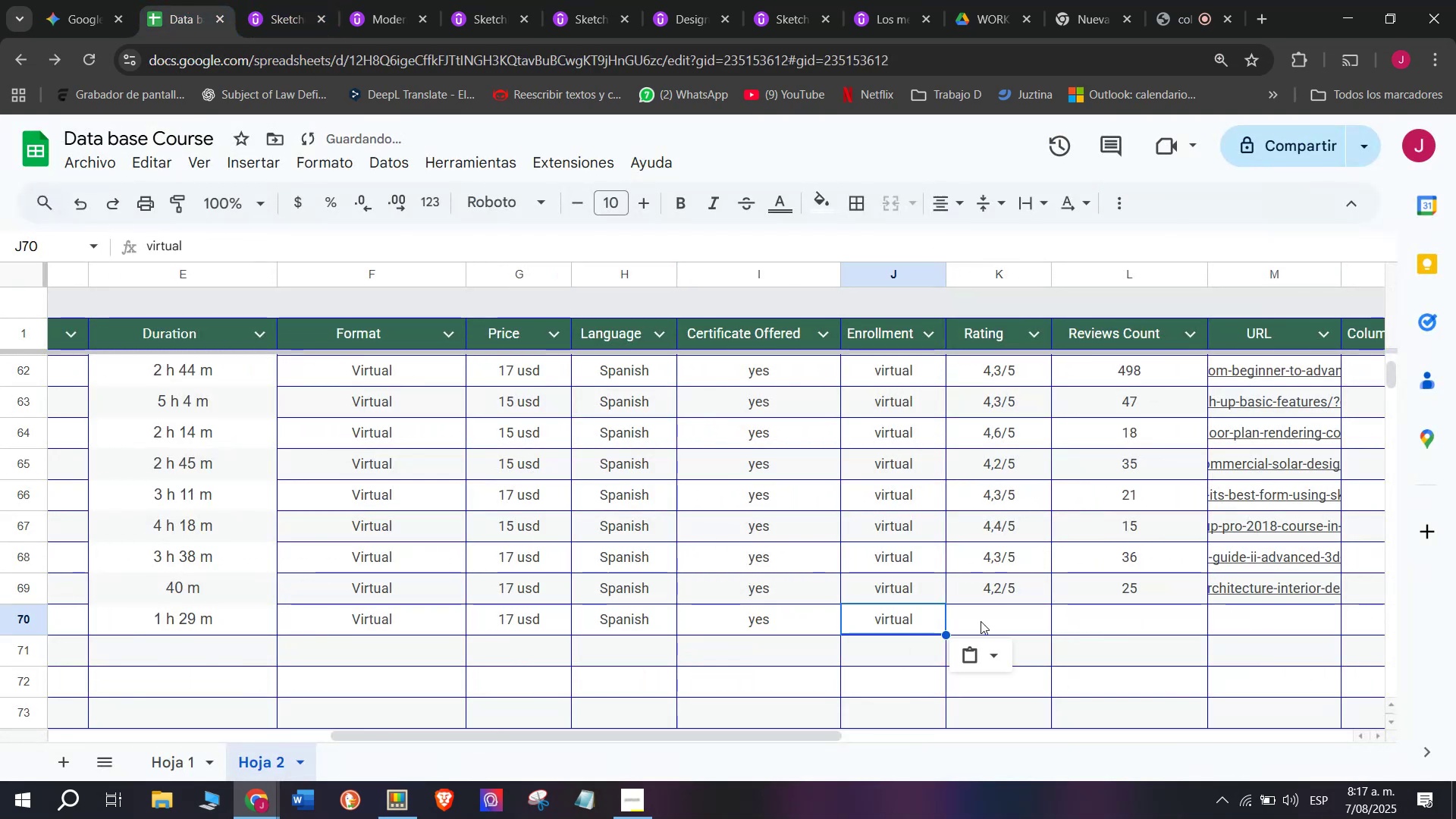 
key(Break)
 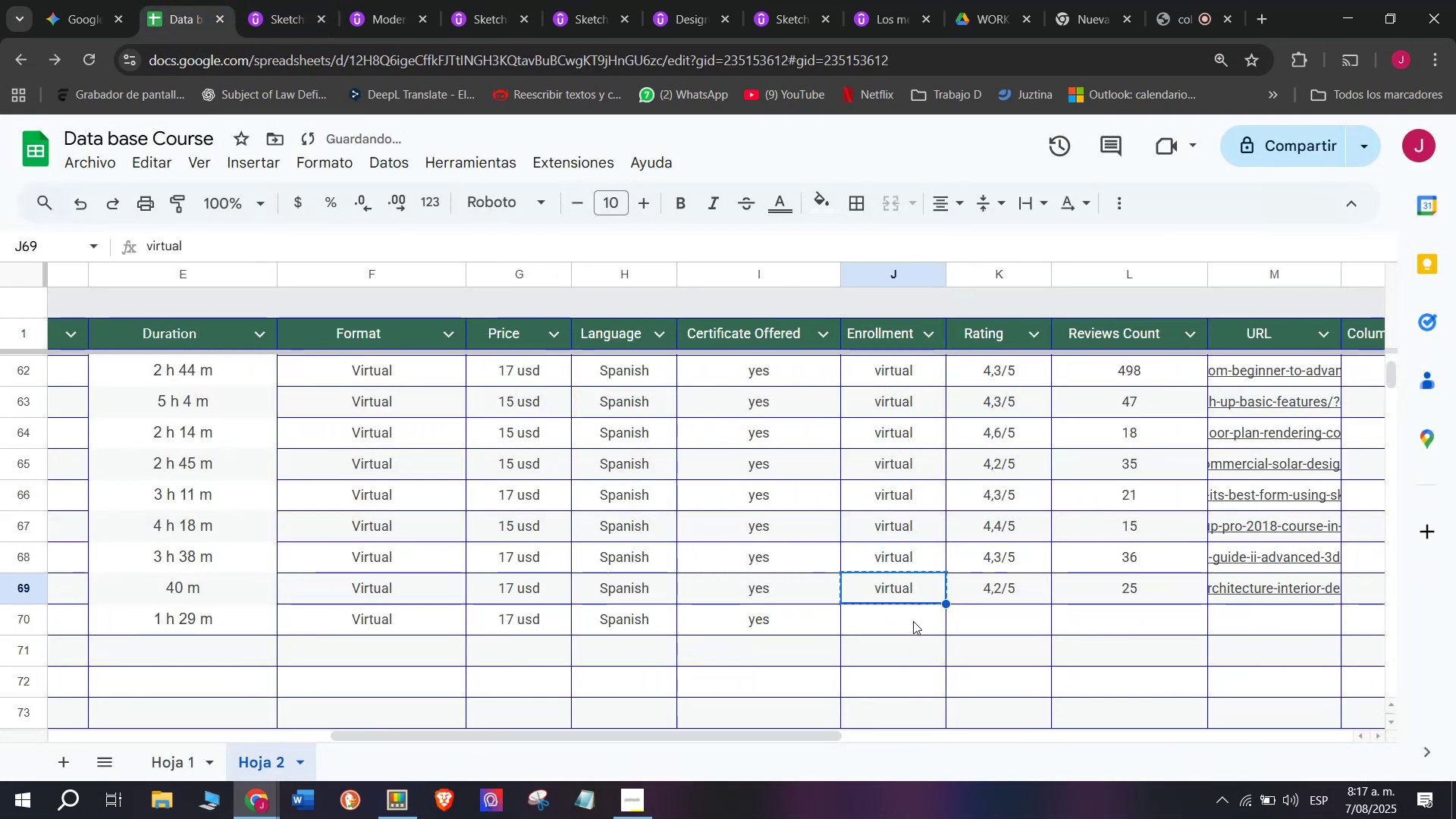 
key(Control+C)
 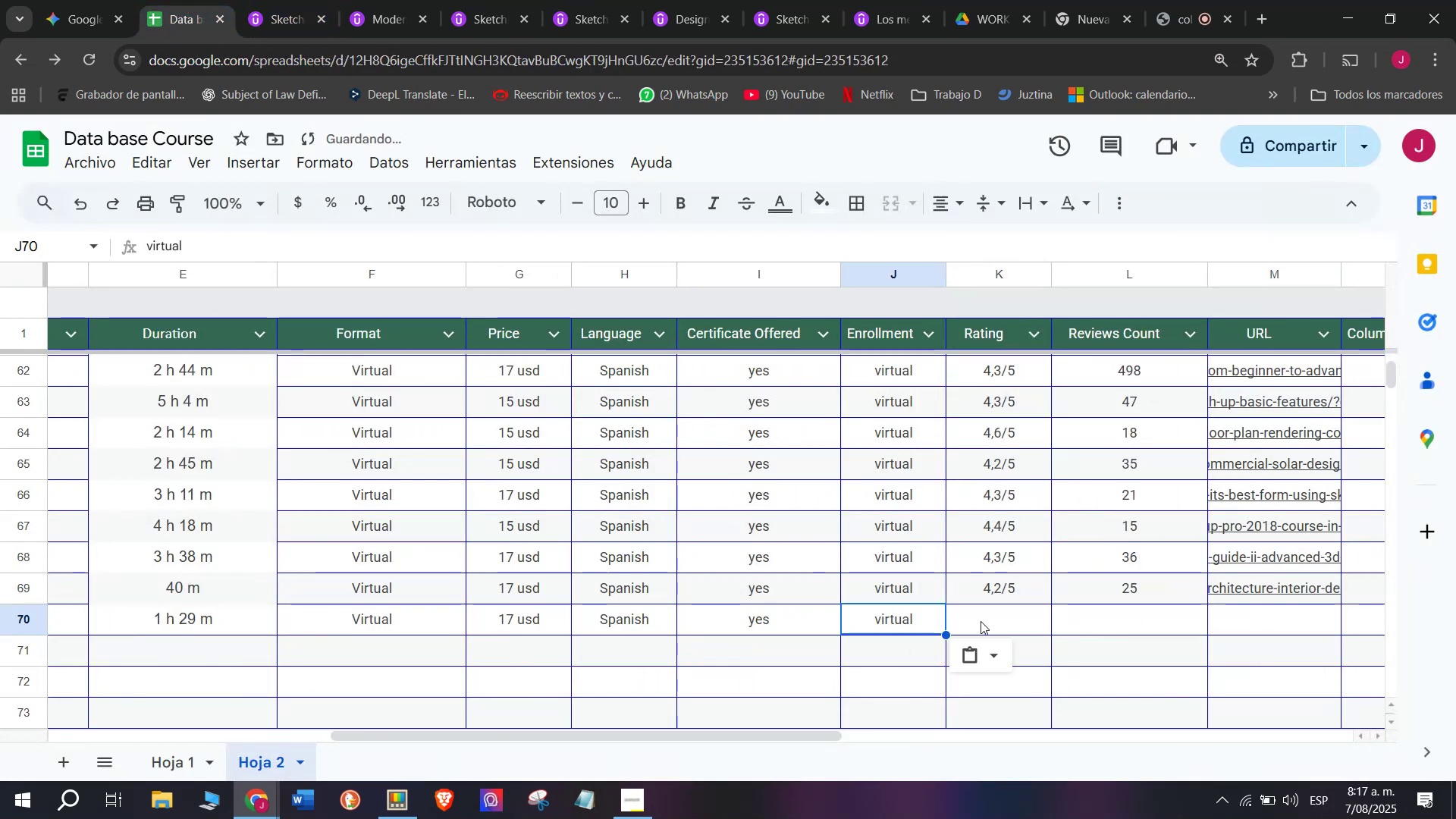 
key(Control+ControlLeft)
 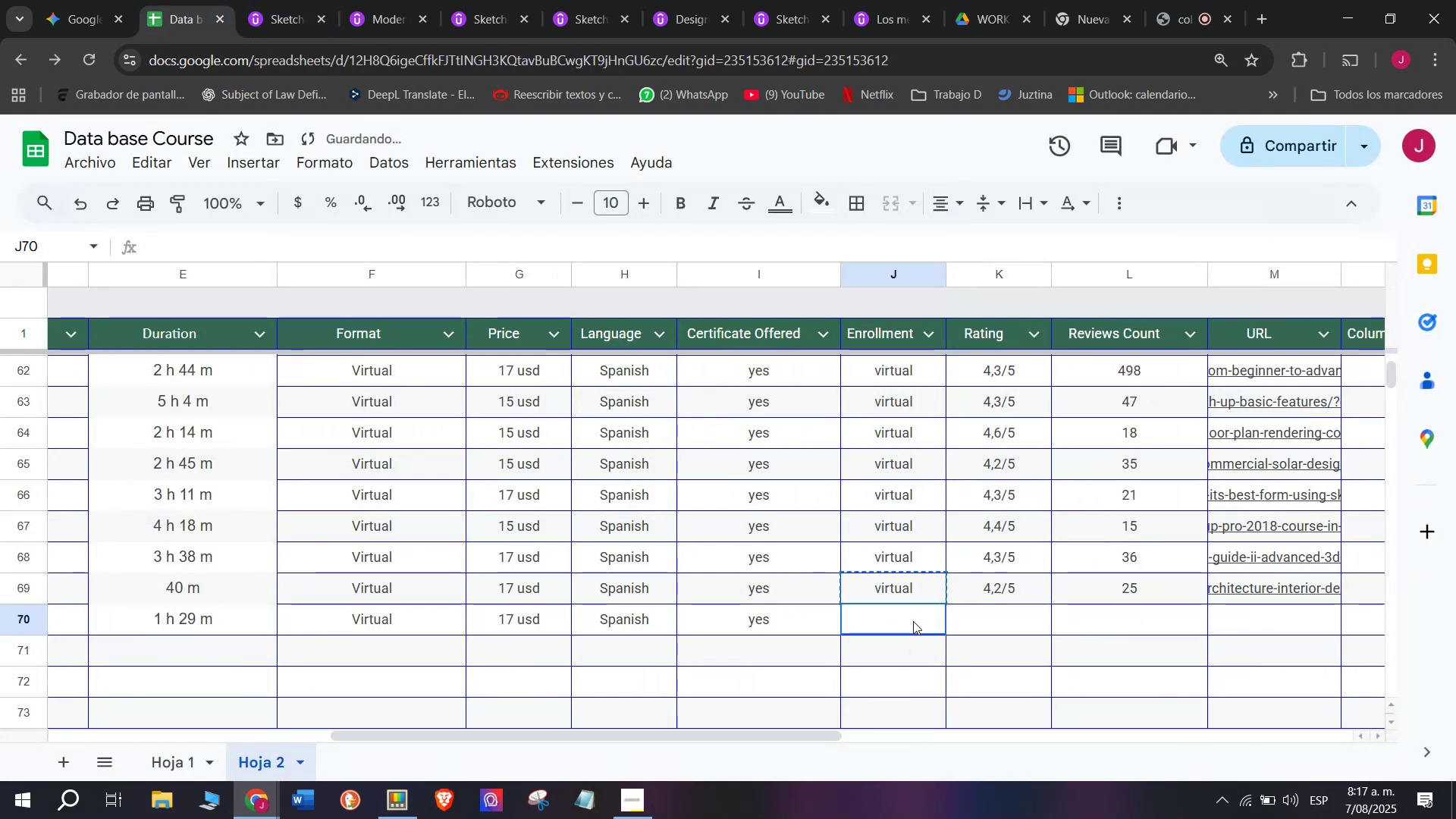 
key(Z)
 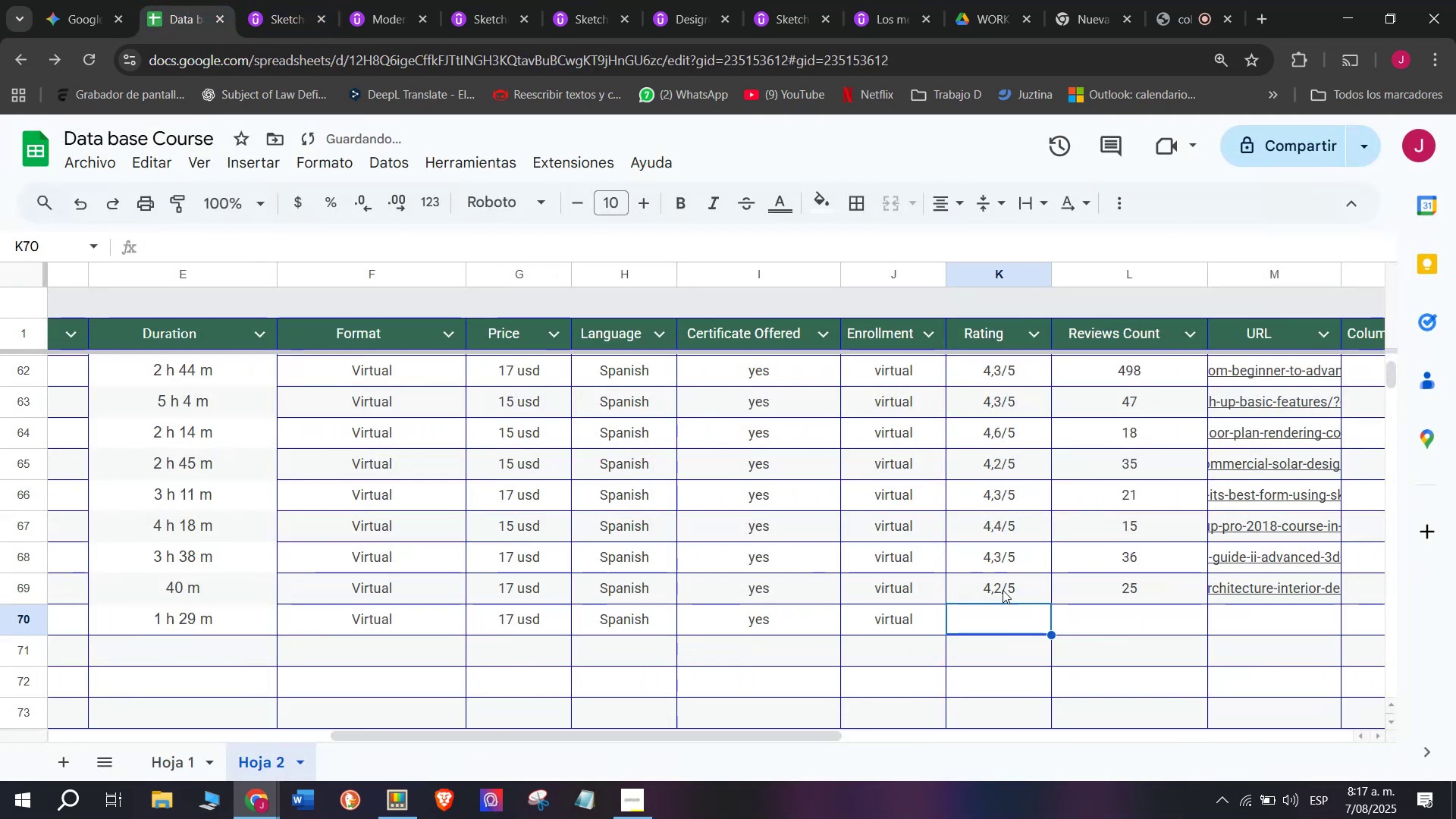 
key(Control+V)
 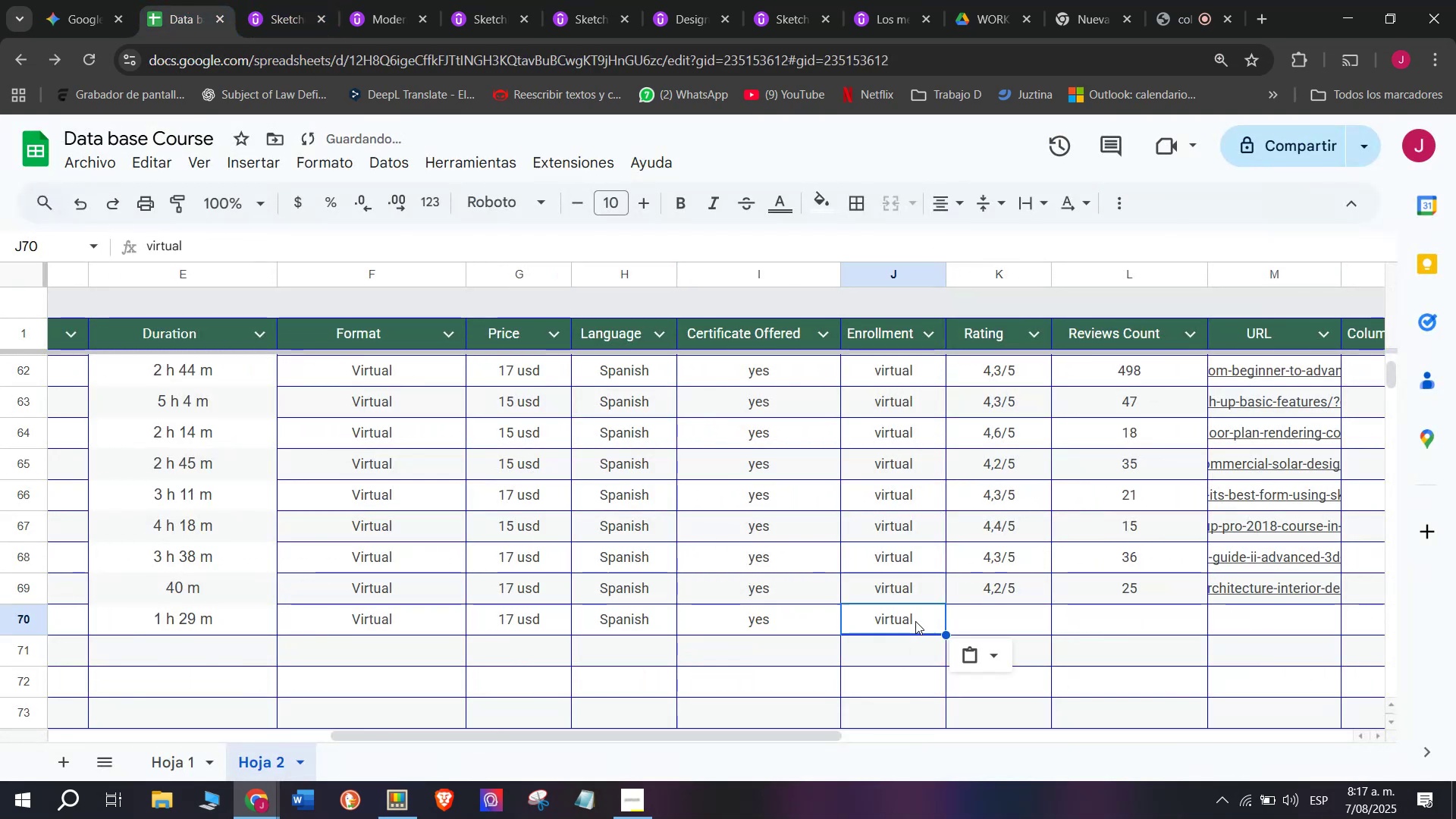 
triple_click([913, 621])
 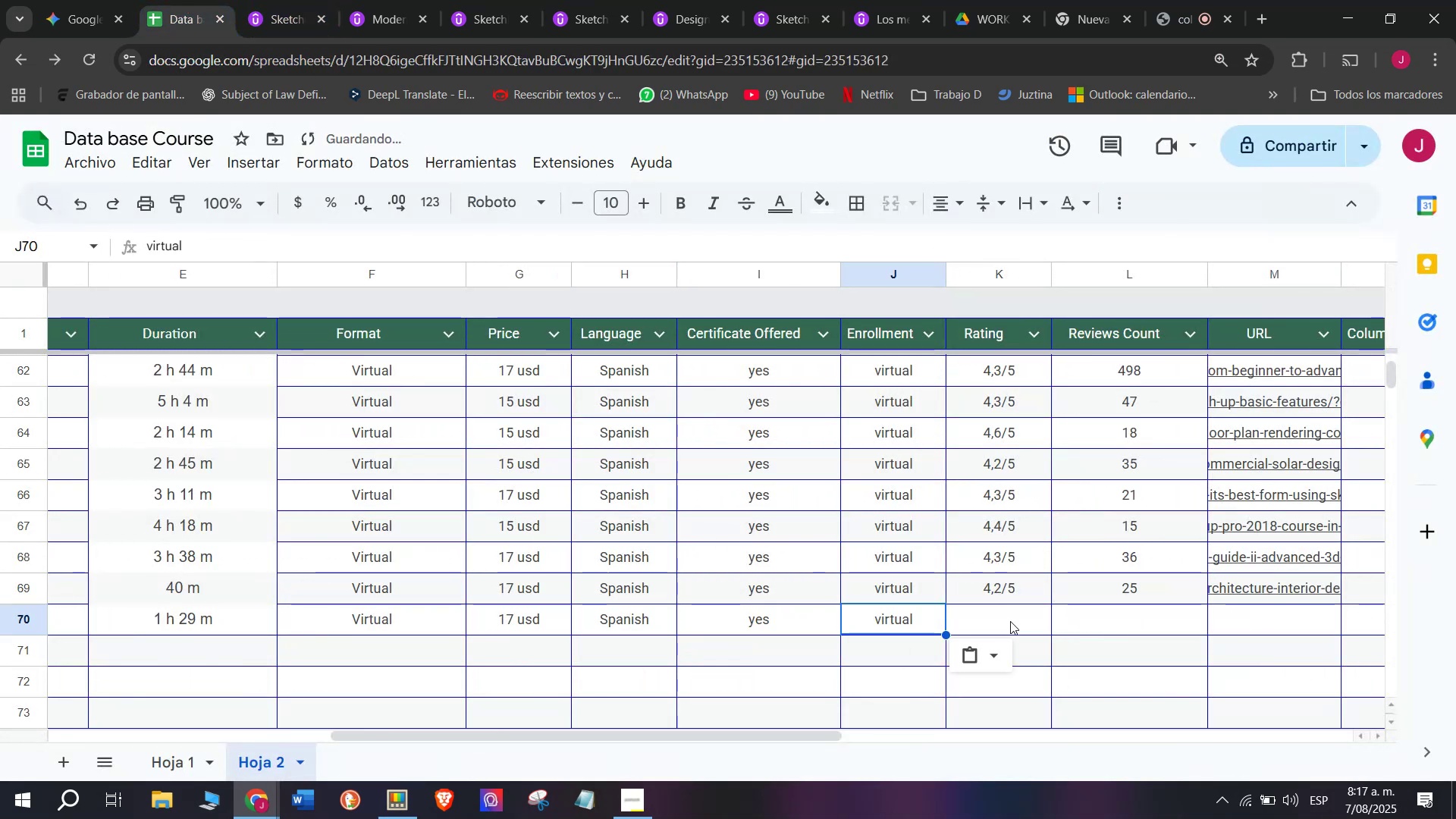 
triple_click([1010, 621])
 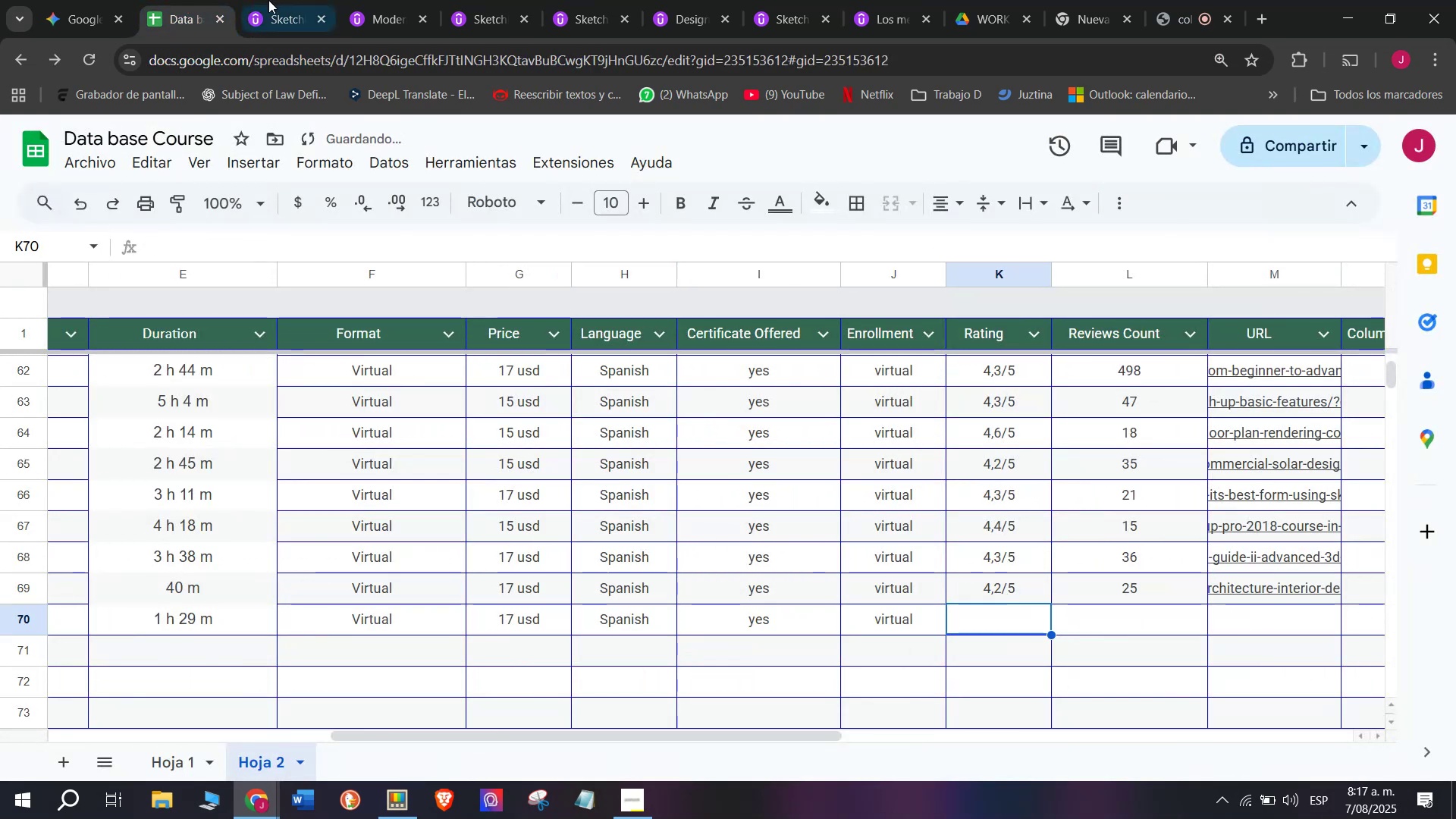 
left_click([268, 0])
 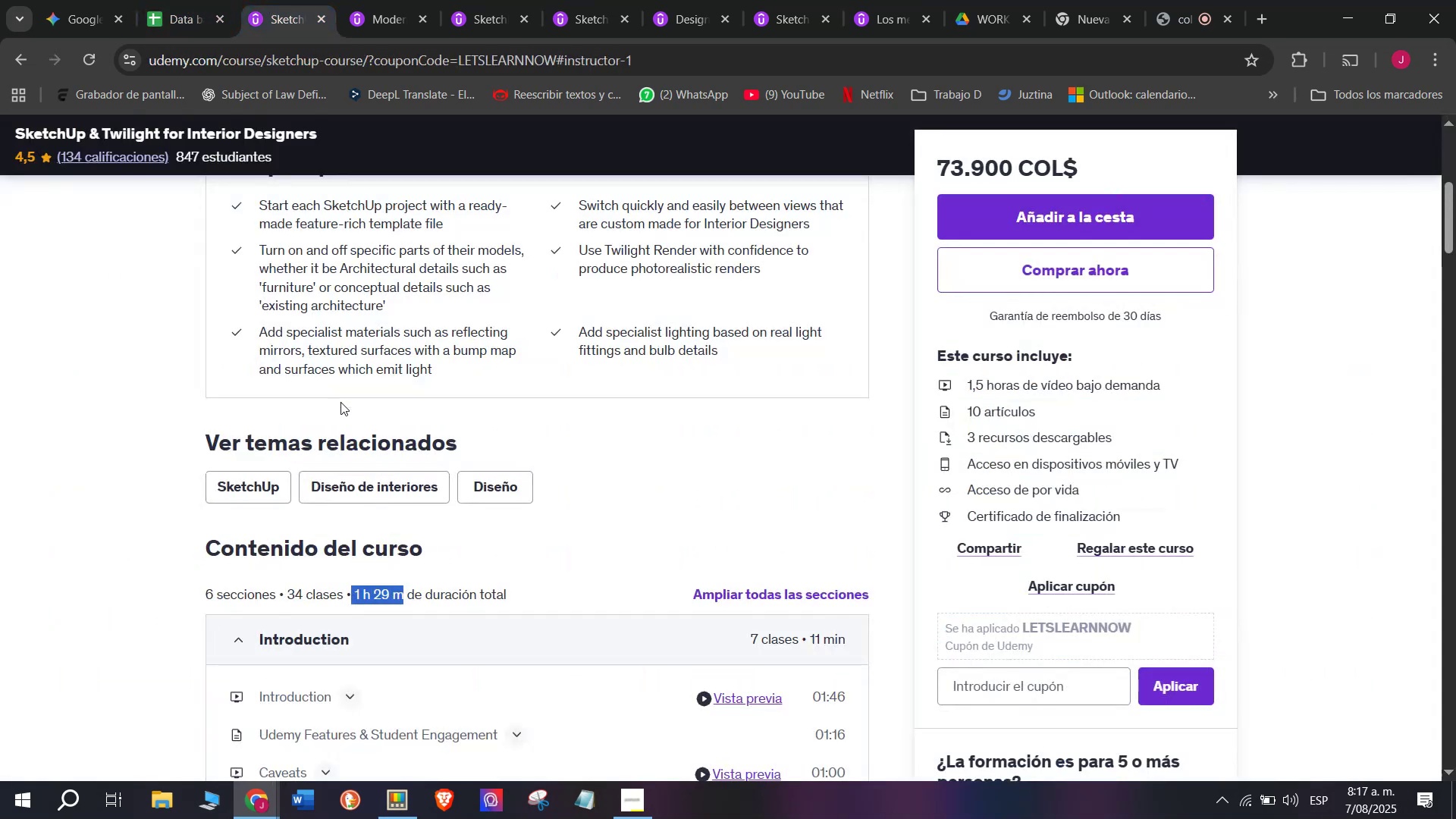 
scroll: coordinate [340, 402], scroll_direction: up, amount: 4.0
 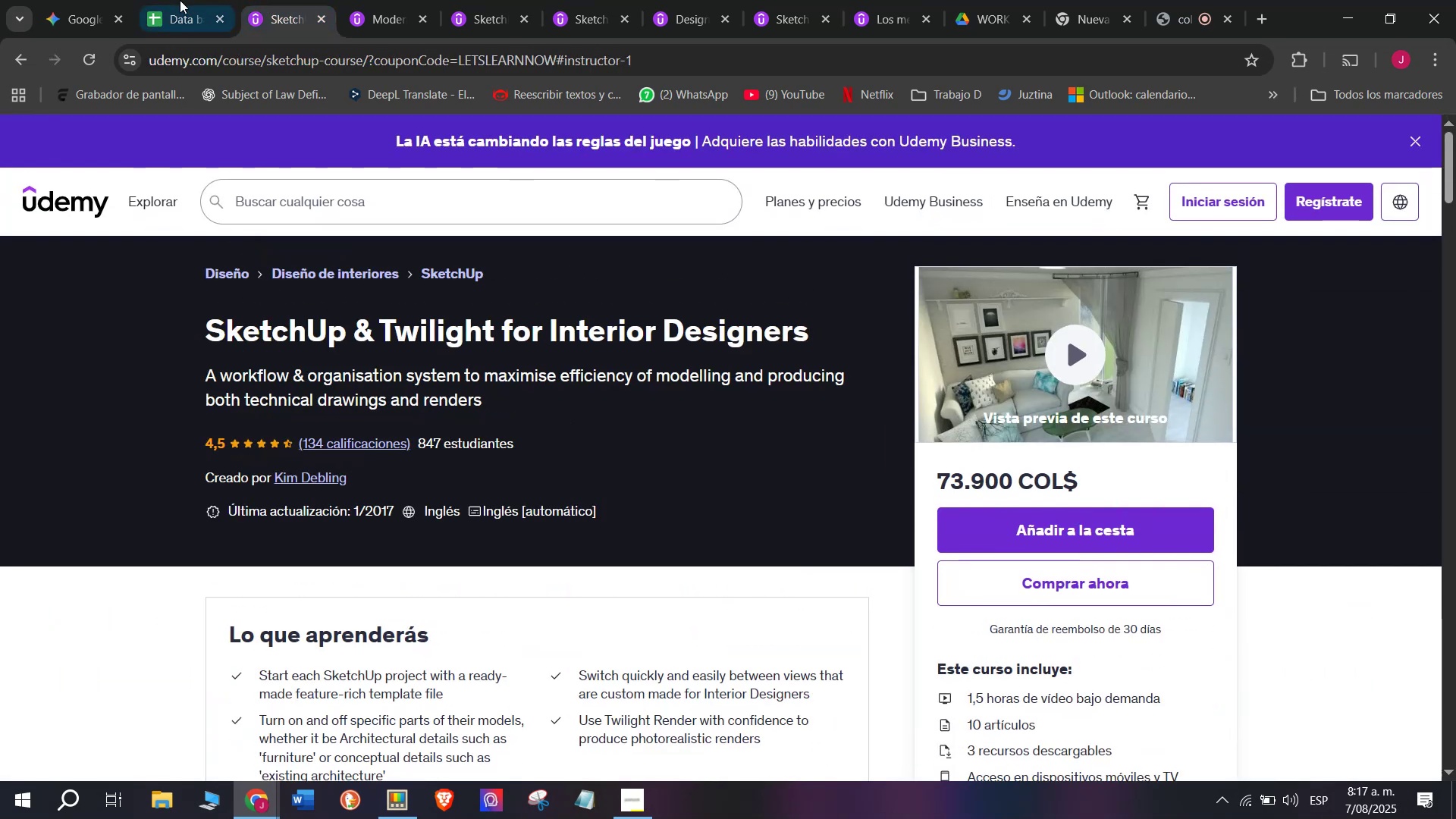 
left_click([152, 0])
 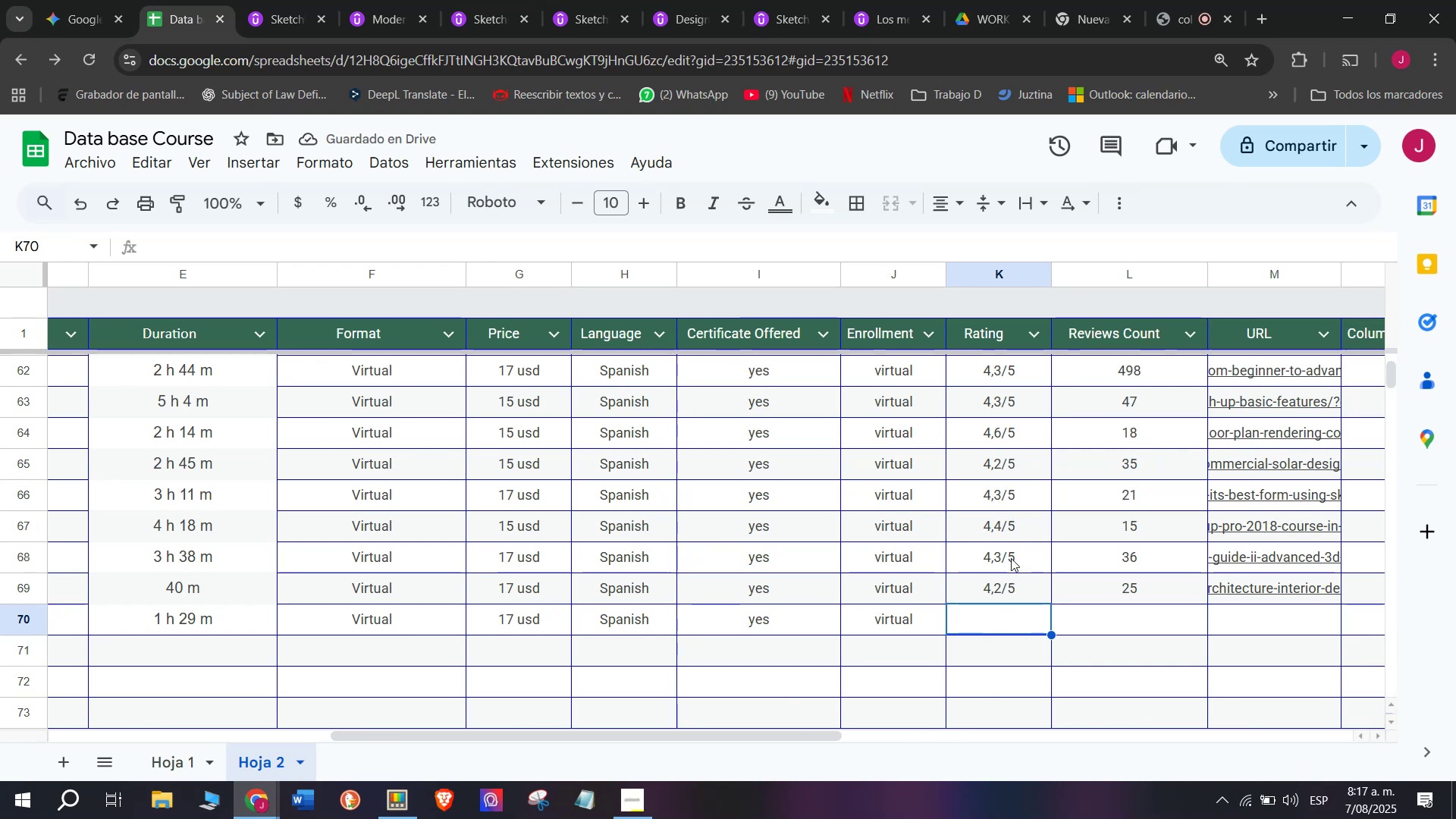 
left_click([1021, 531])
 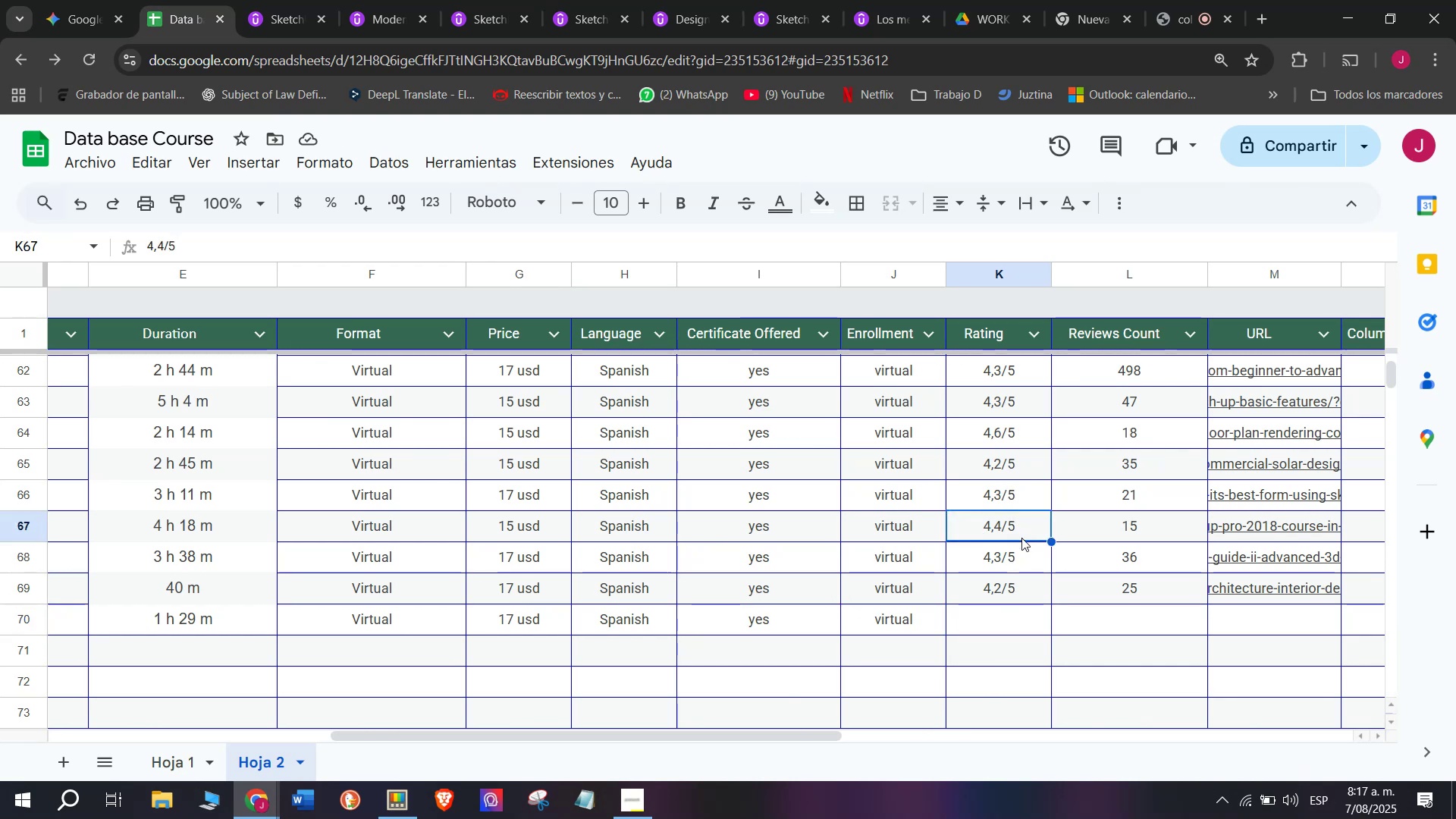 
key(Control+ControlLeft)
 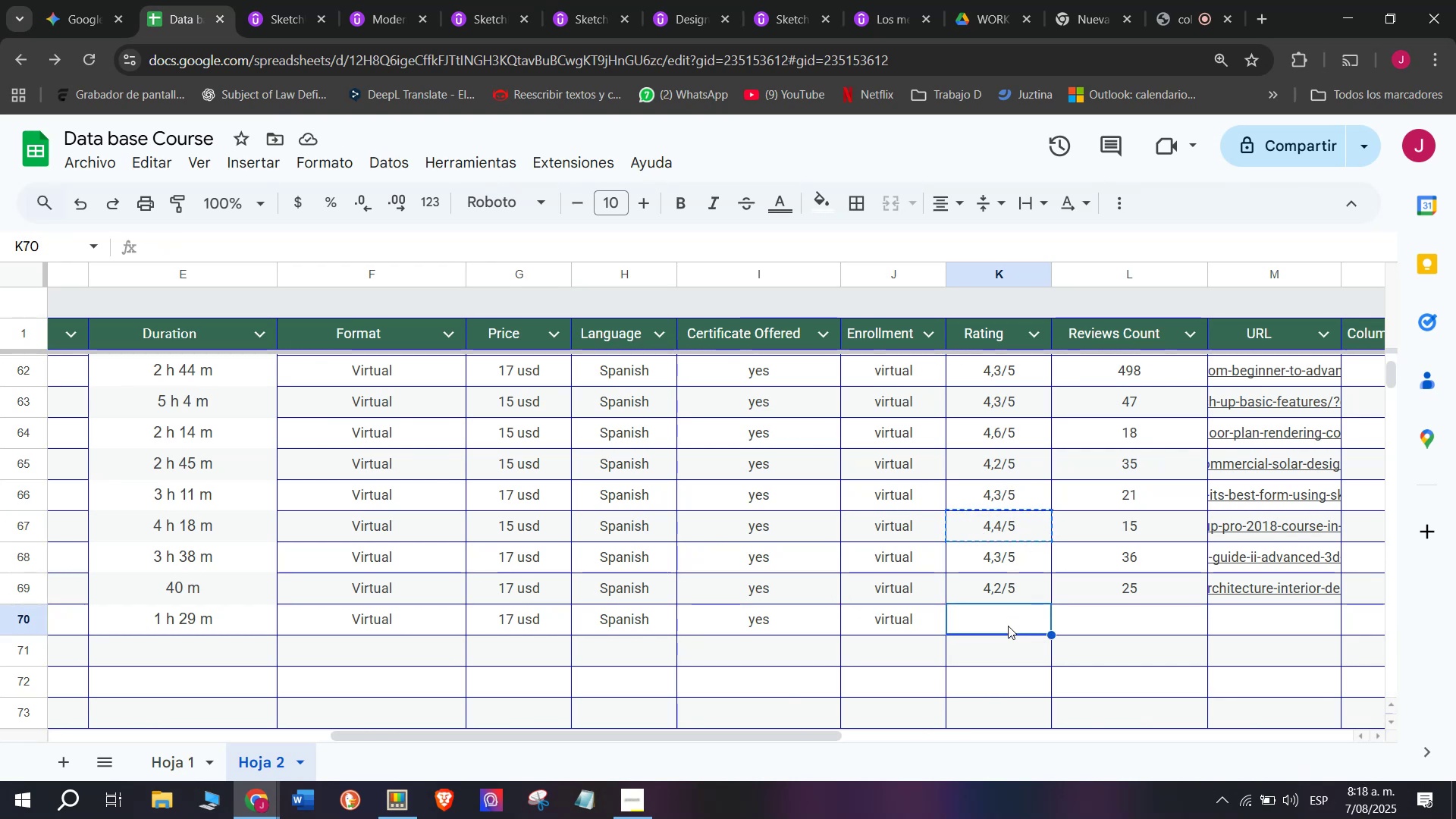 
key(Break)
 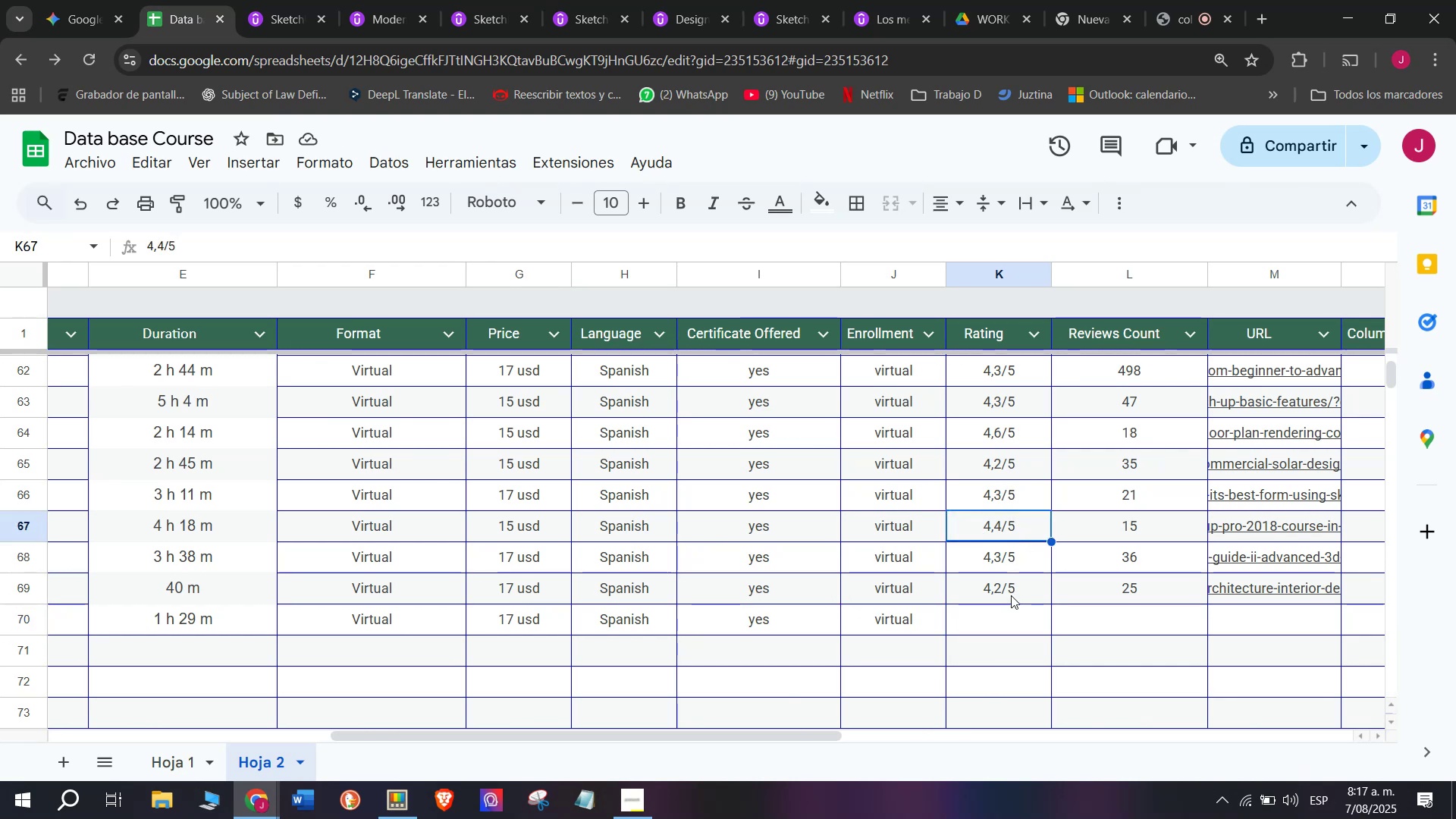 
key(Control+C)
 